 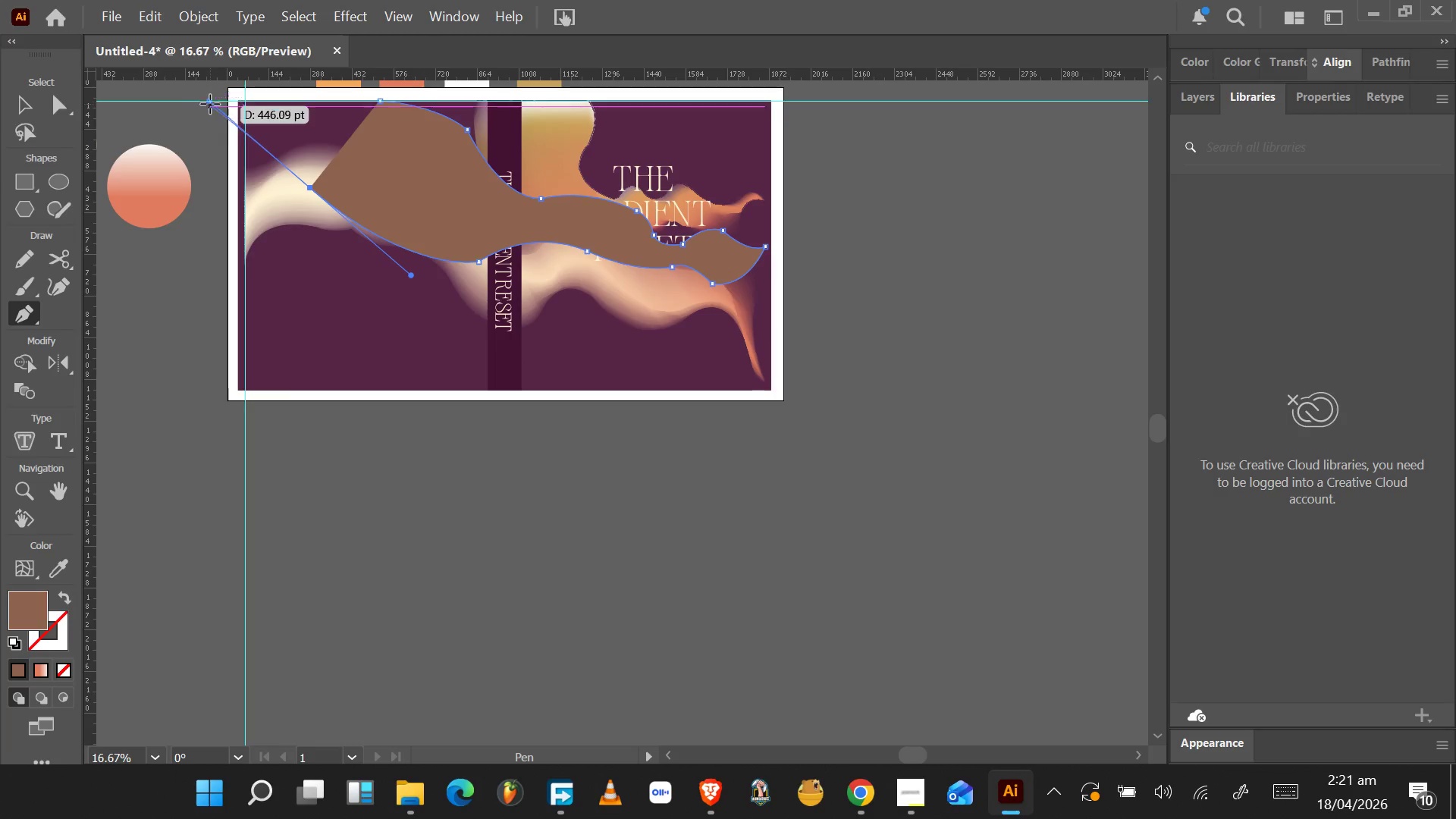 
hold_key(key=AltLeft, duration=1.5)
 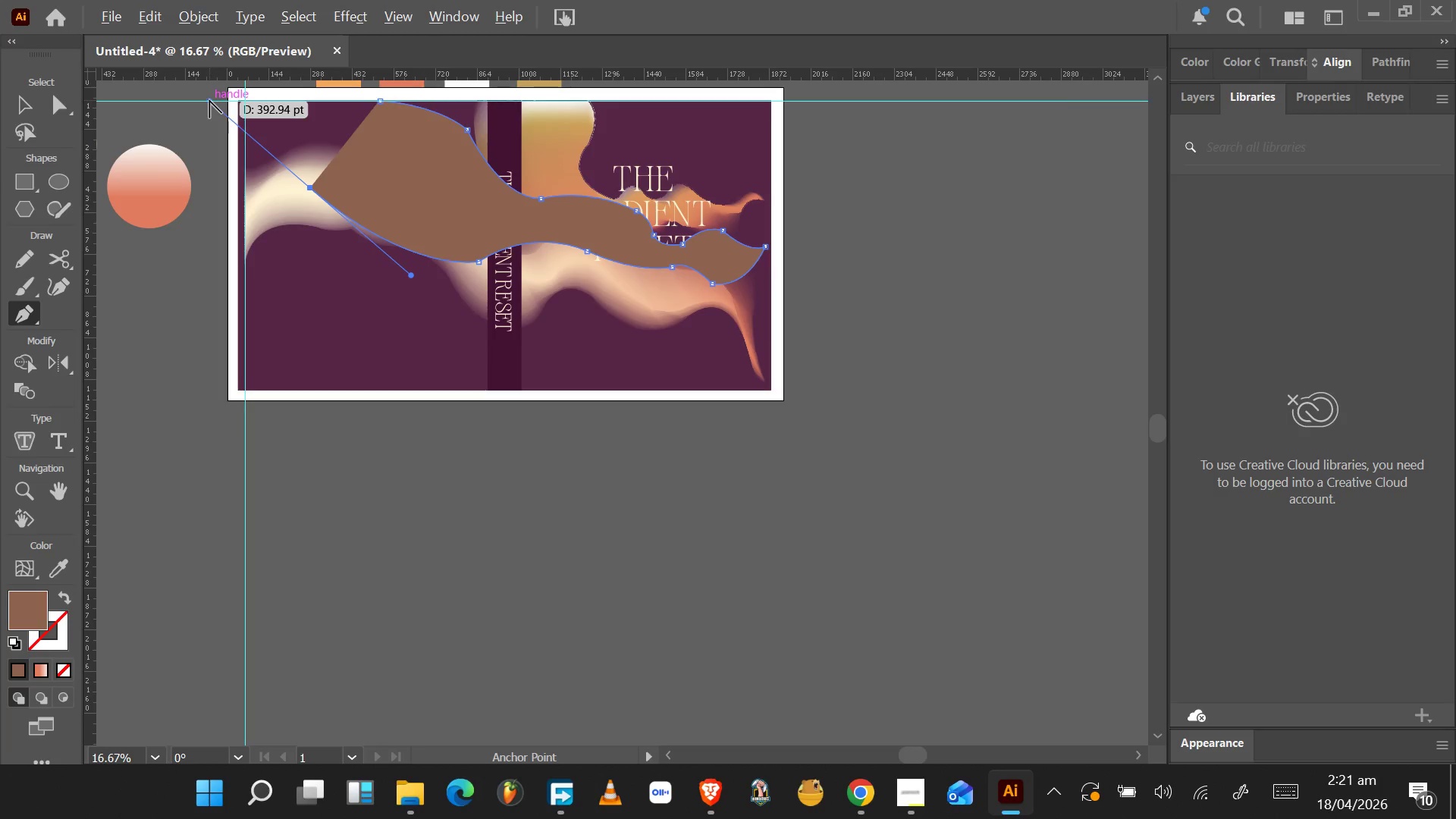 
hold_key(key=AltLeft, duration=1.53)
left_click_drag(start_coordinate=[209, 100], to_coordinate=[309, 188])
 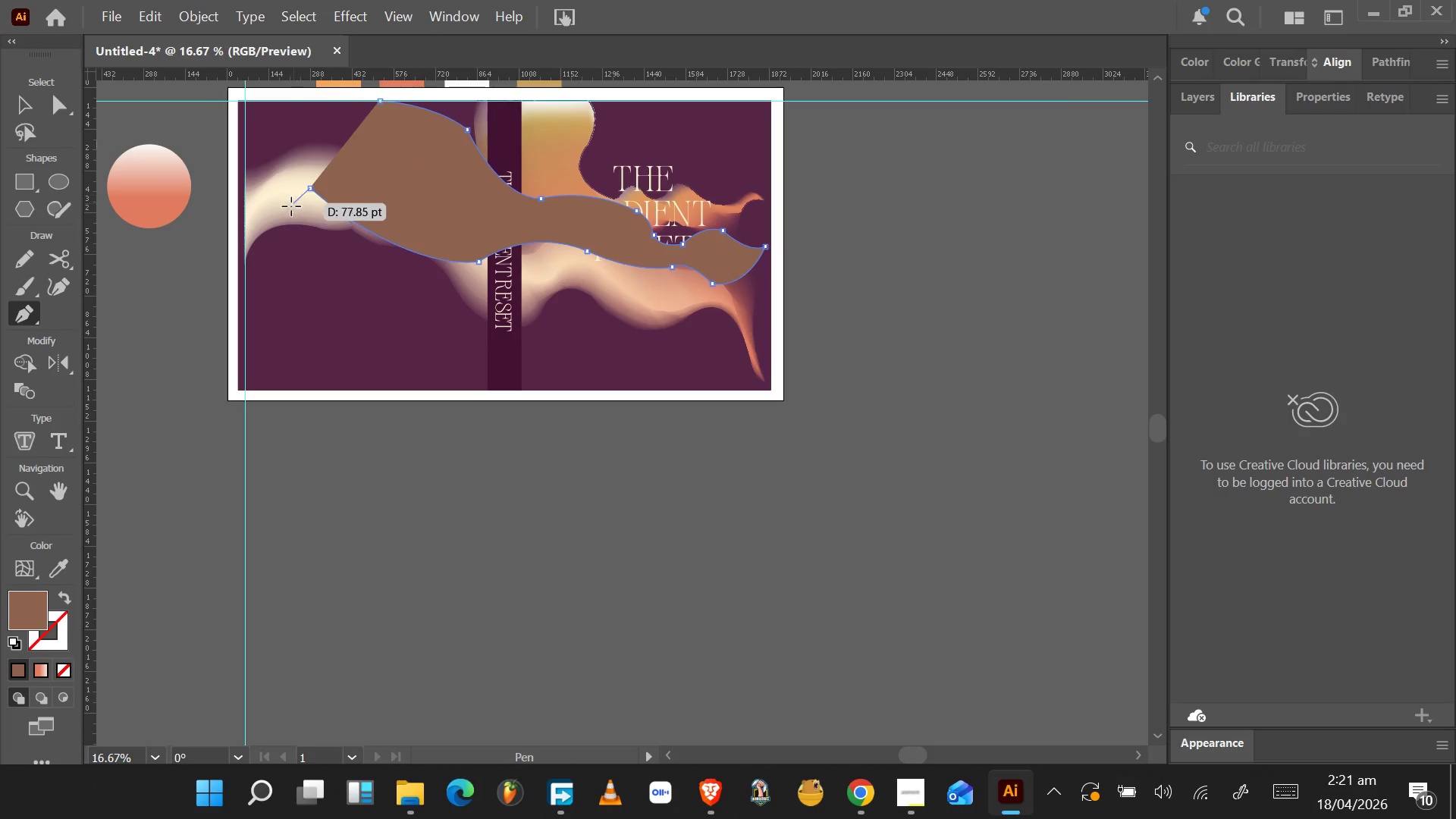 
hold_key(key=AltLeft, duration=0.91)
 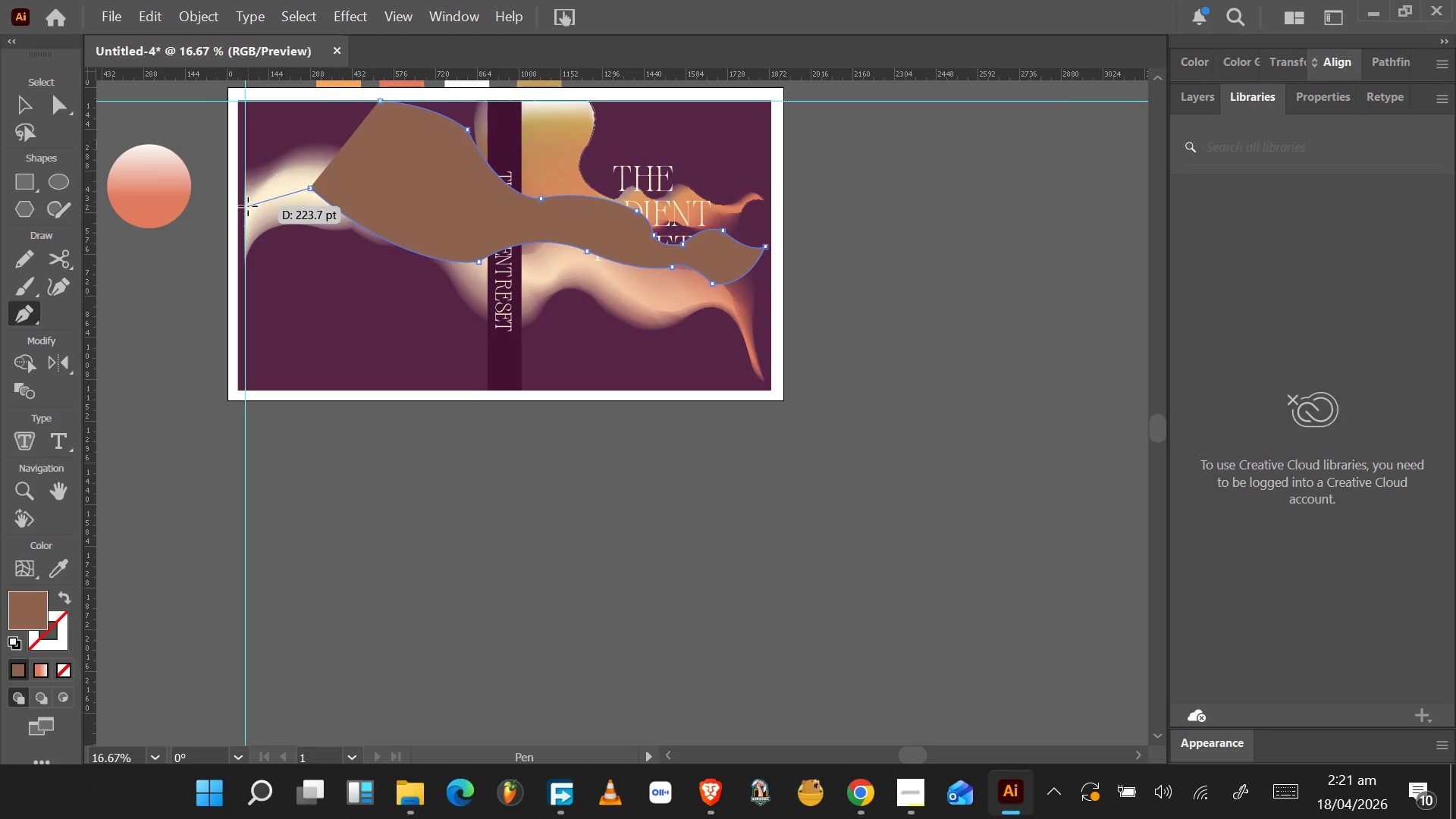 
hold_key(key=AltLeft, duration=0.78)
scroll: coordinate [246, 206], scroll_direction: up, amount: 5.0
 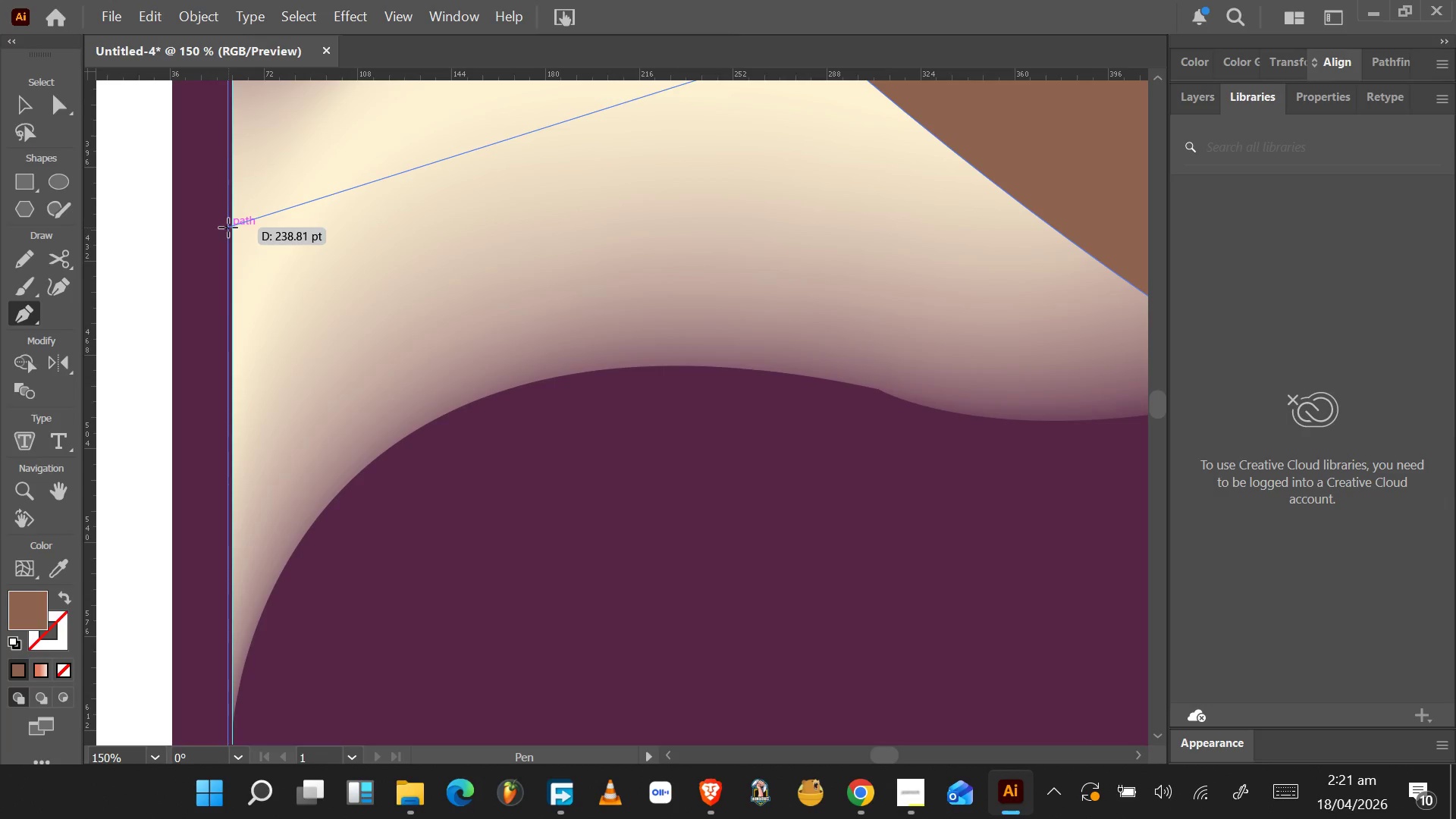 
left_click_drag(start_coordinate=[228, 228], to_coordinate=[463, 390])
 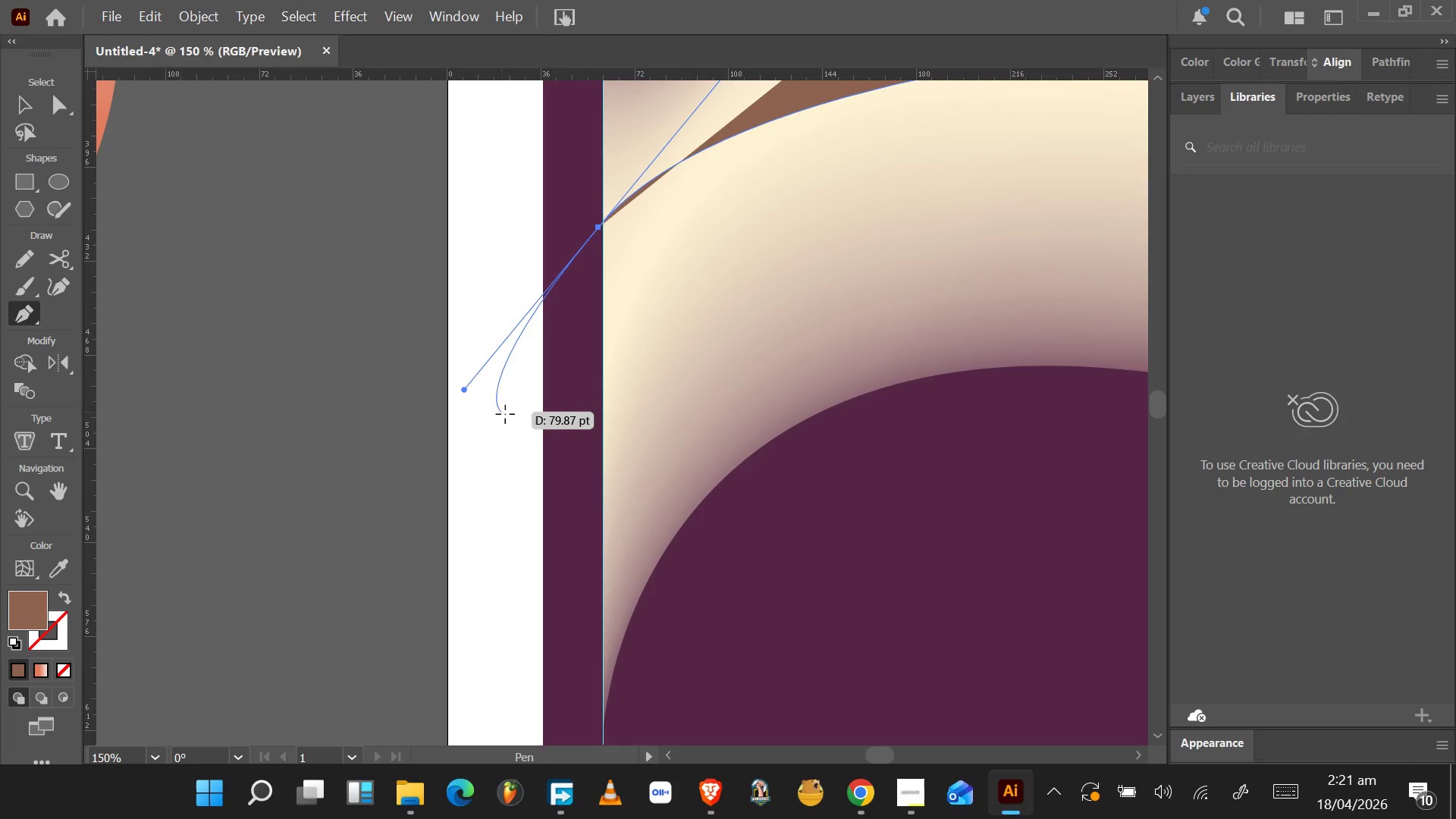 
hold_key(key=AltLeft, duration=0.78)
scroll: coordinate [523, 415], scroll_direction: down, amount: 4.0
 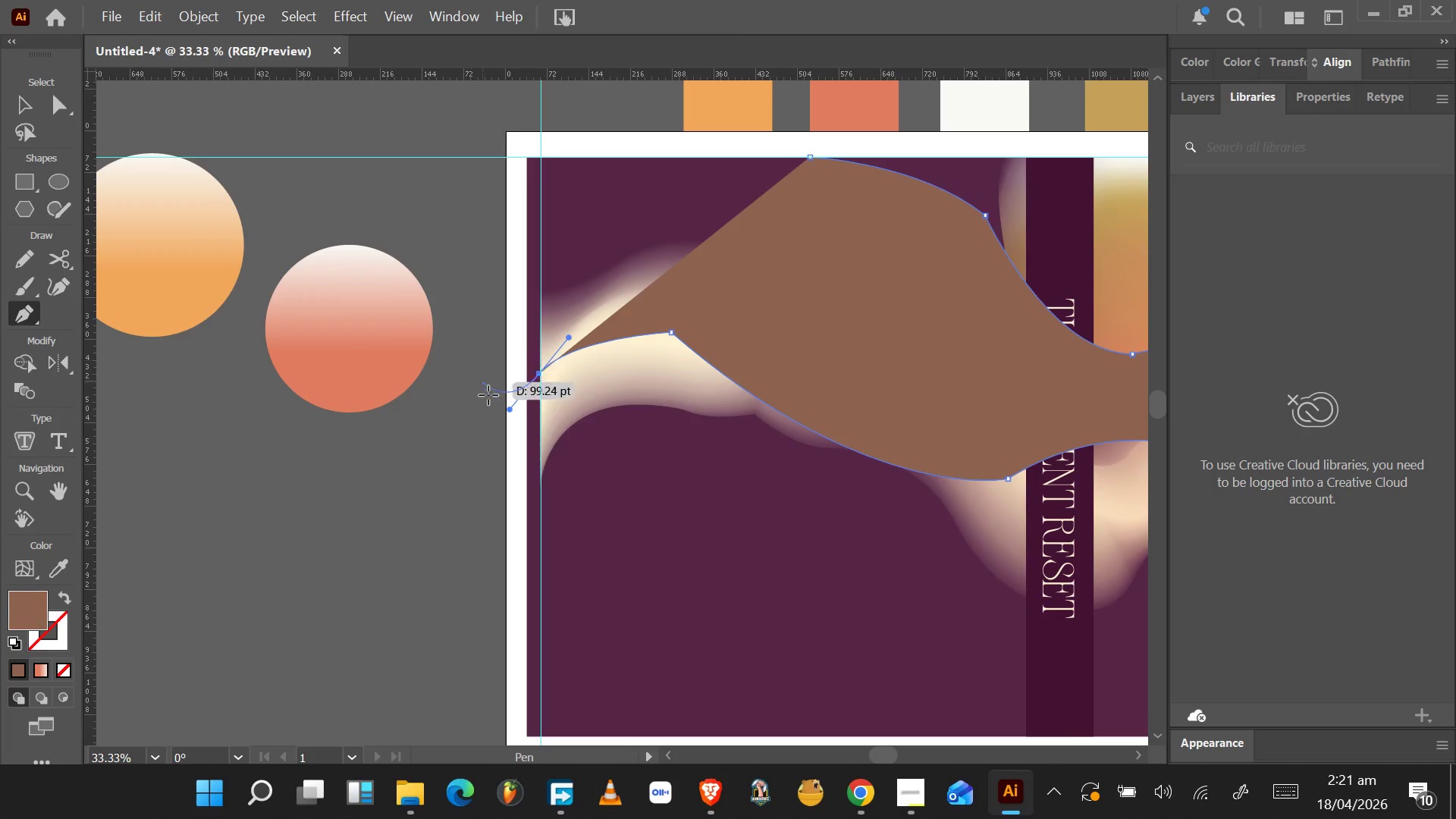 
hold_key(key=AltLeft, duration=1.5)
left_click_drag(start_coordinate=[508, 408], to_coordinate=[538, 374])
 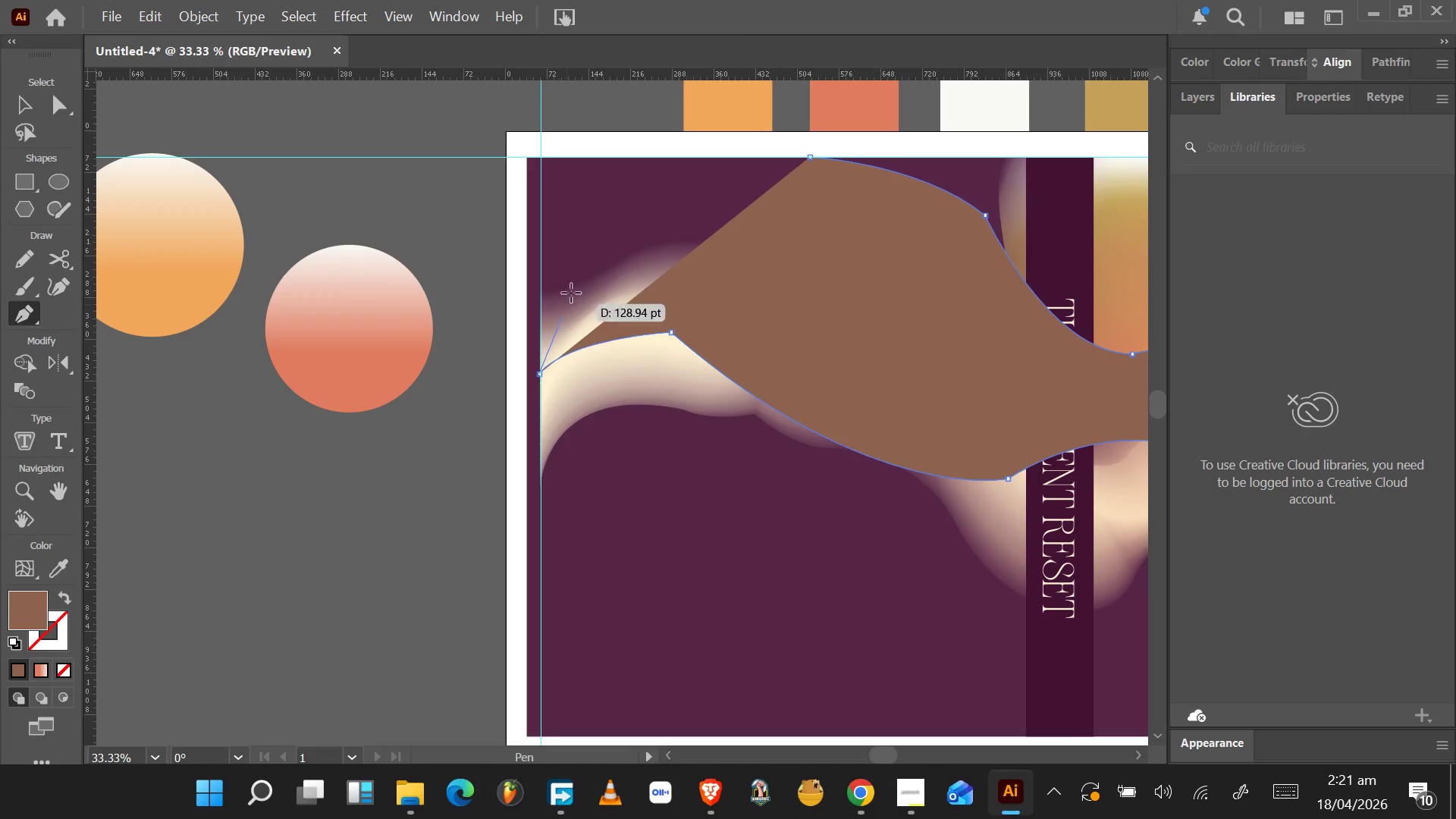 
hold_key(key=AltLeft, duration=1.34)
 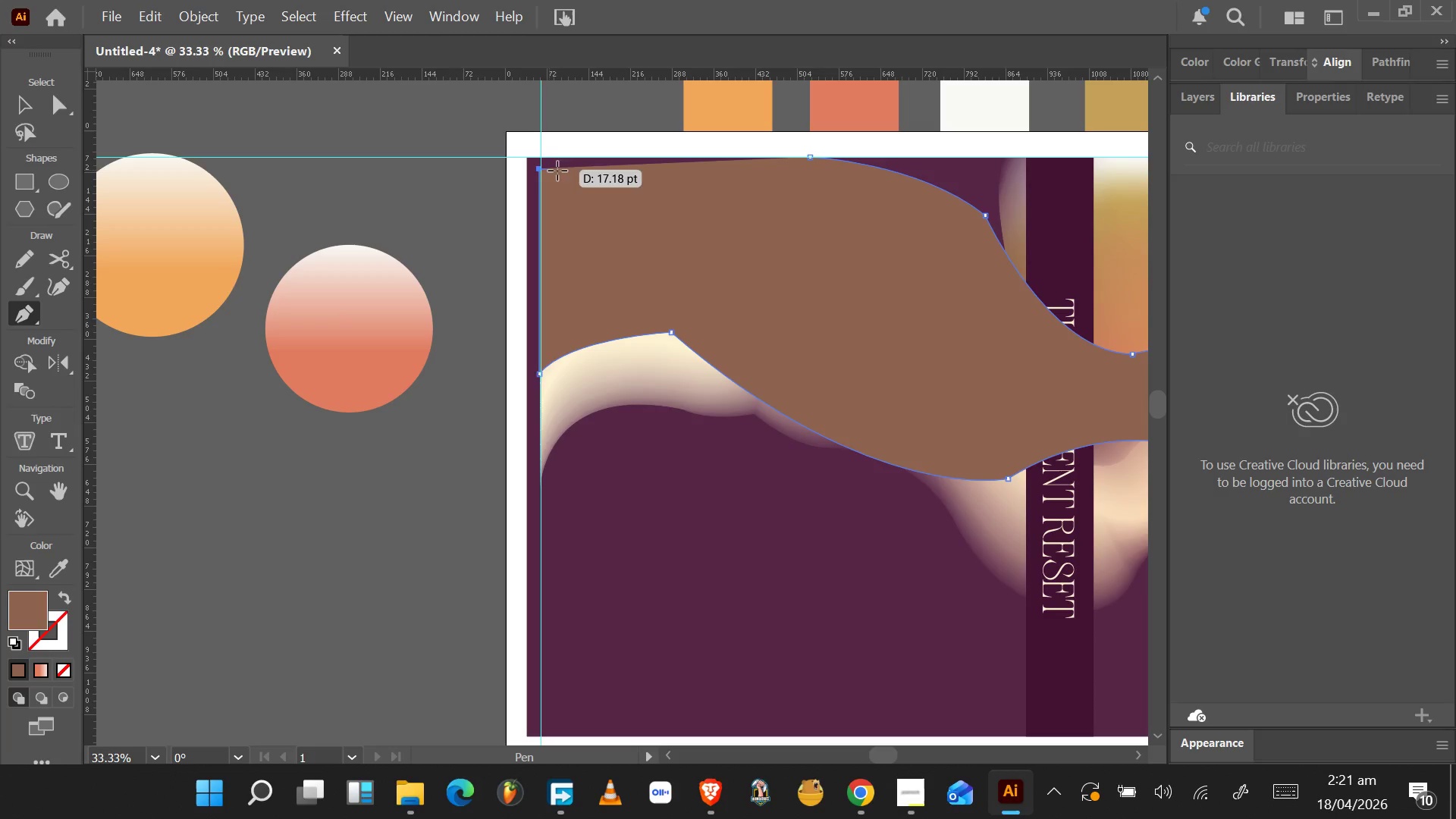 
wait(14.08)
 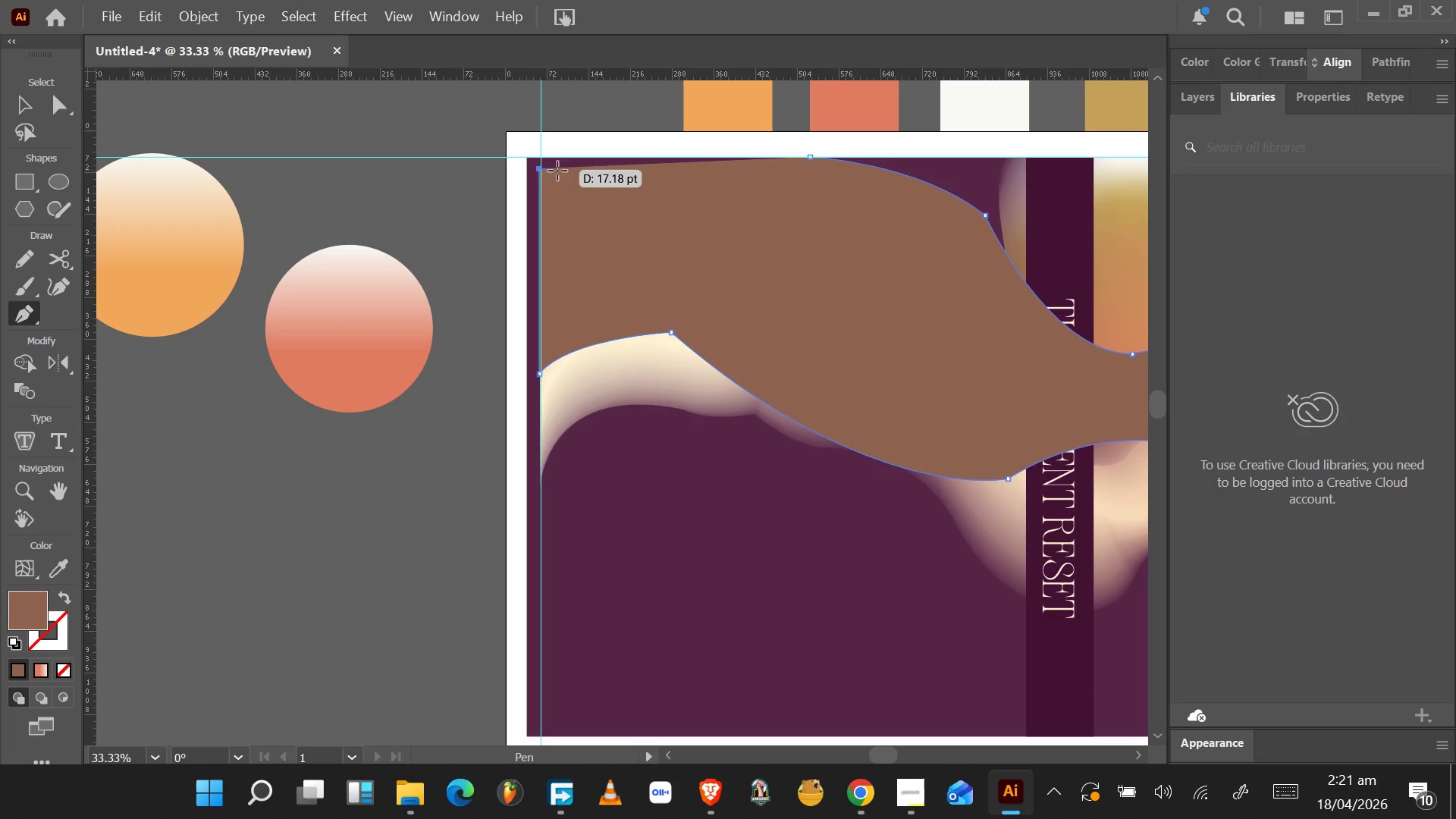 
key(A)
 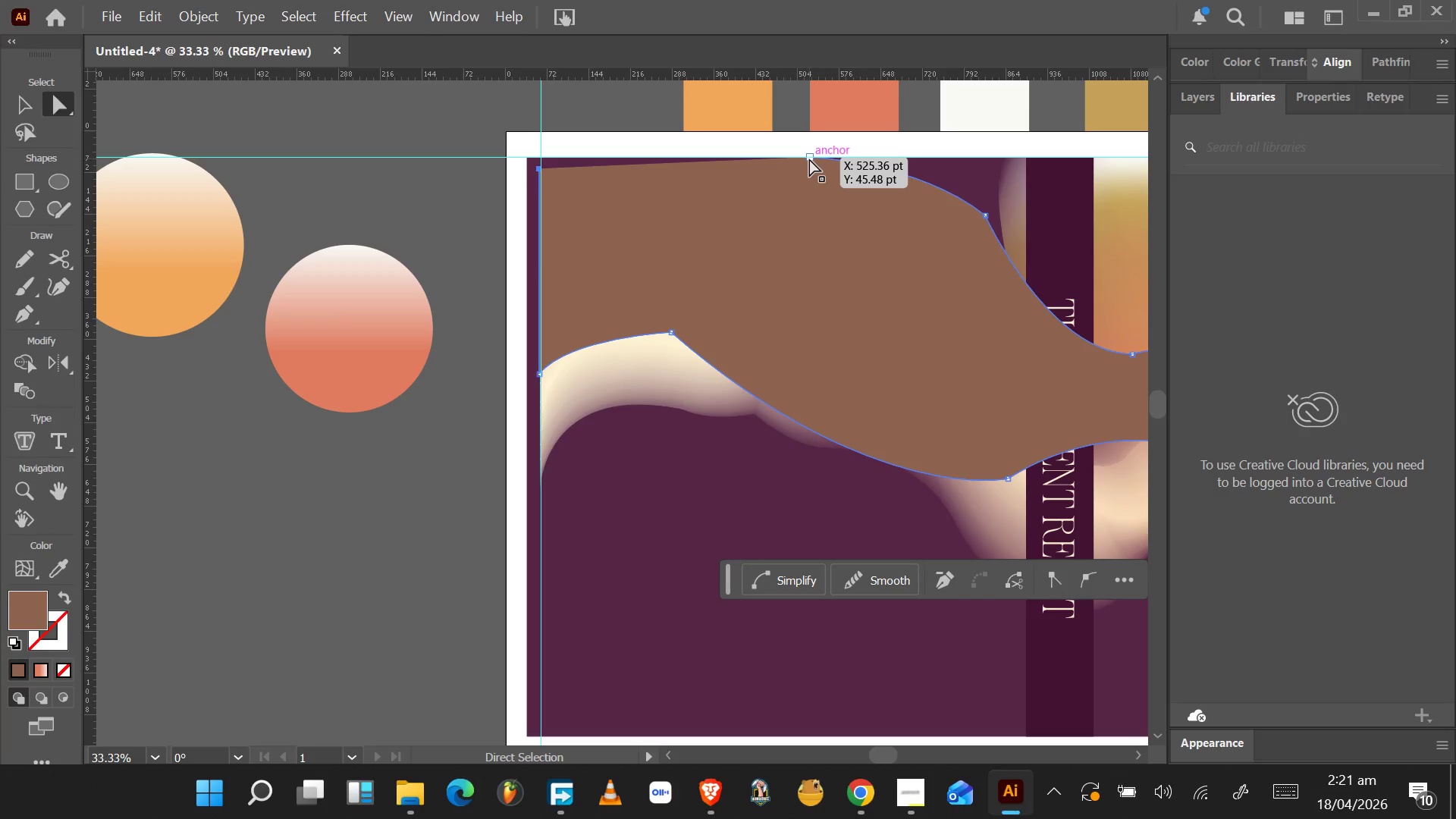 
left_click_drag(start_coordinate=[811, 158], to_coordinate=[538, 169])
 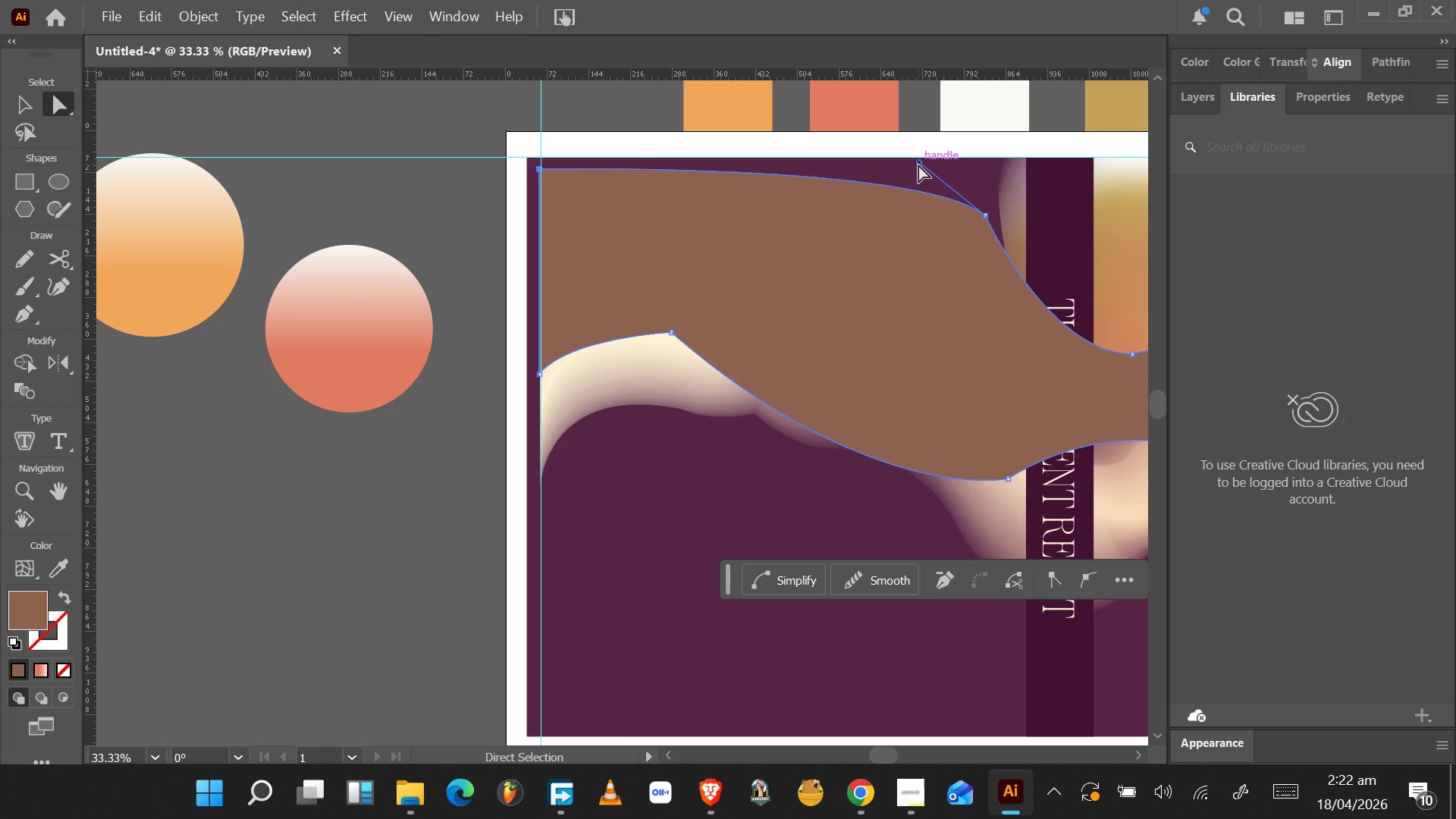 
left_click_drag(start_coordinate=[918, 163], to_coordinate=[953, 127])
 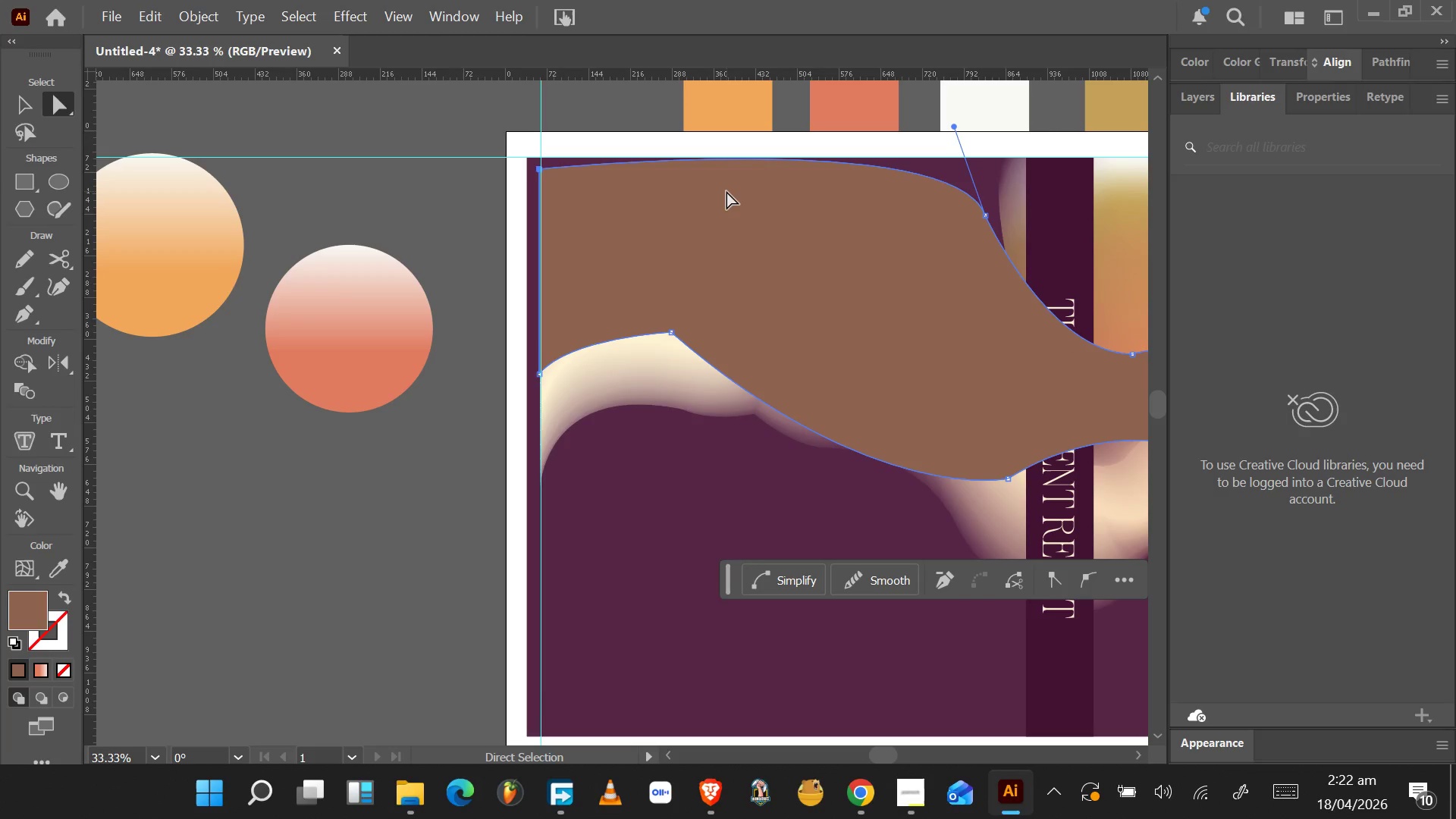 
left_click([725, 190])
 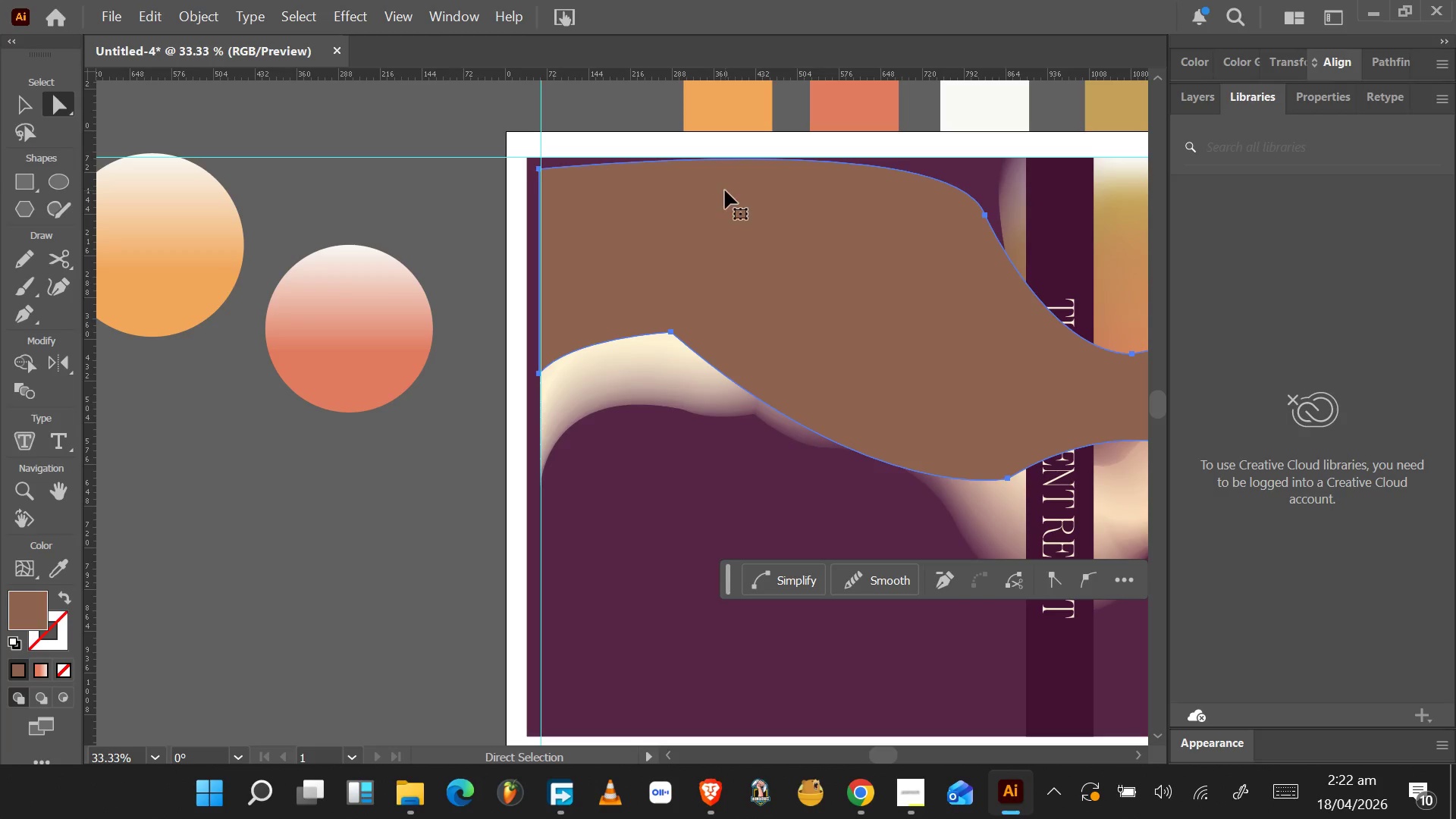 
key(Control+Z)
 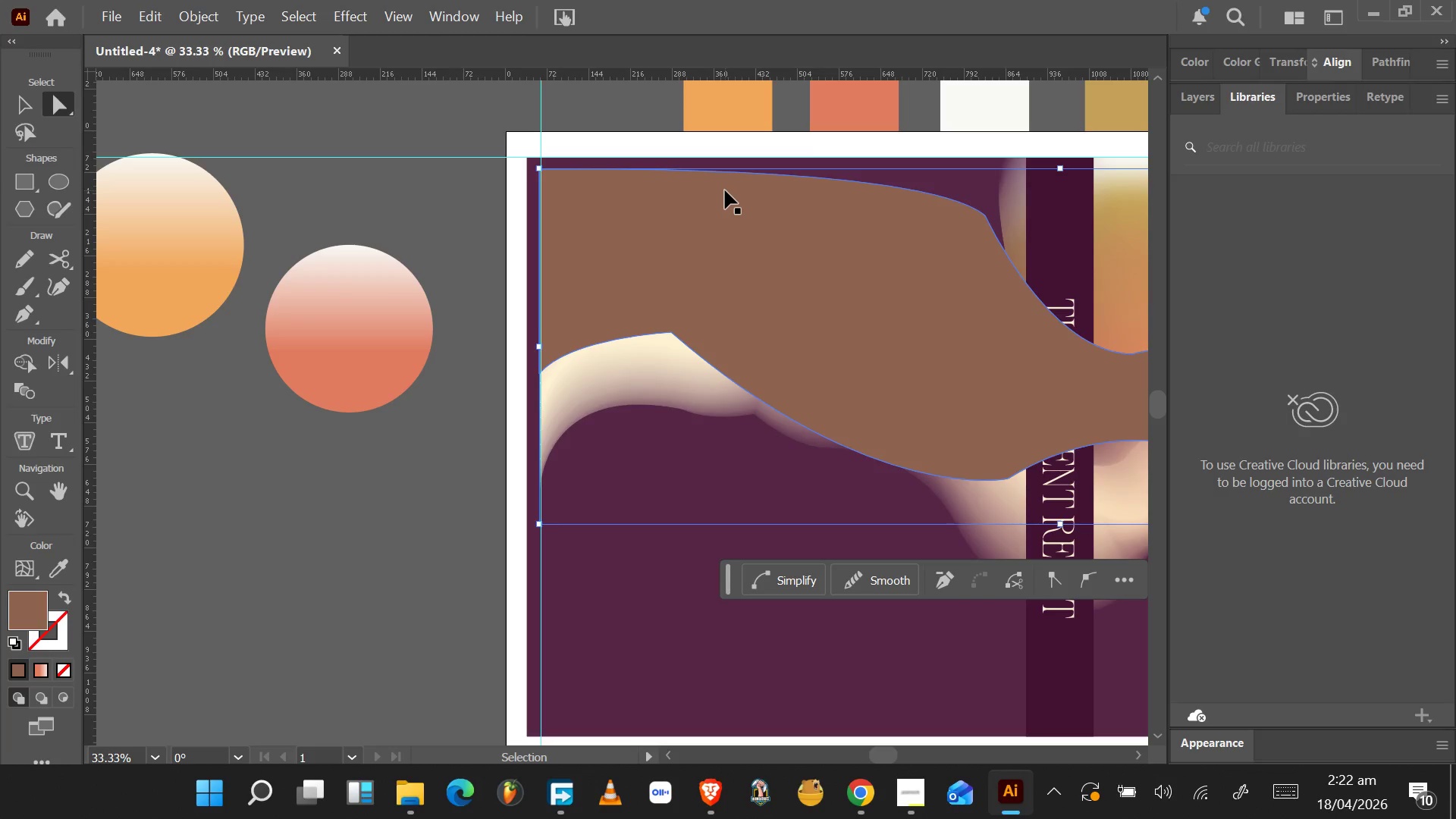 
key(Control+Z)
 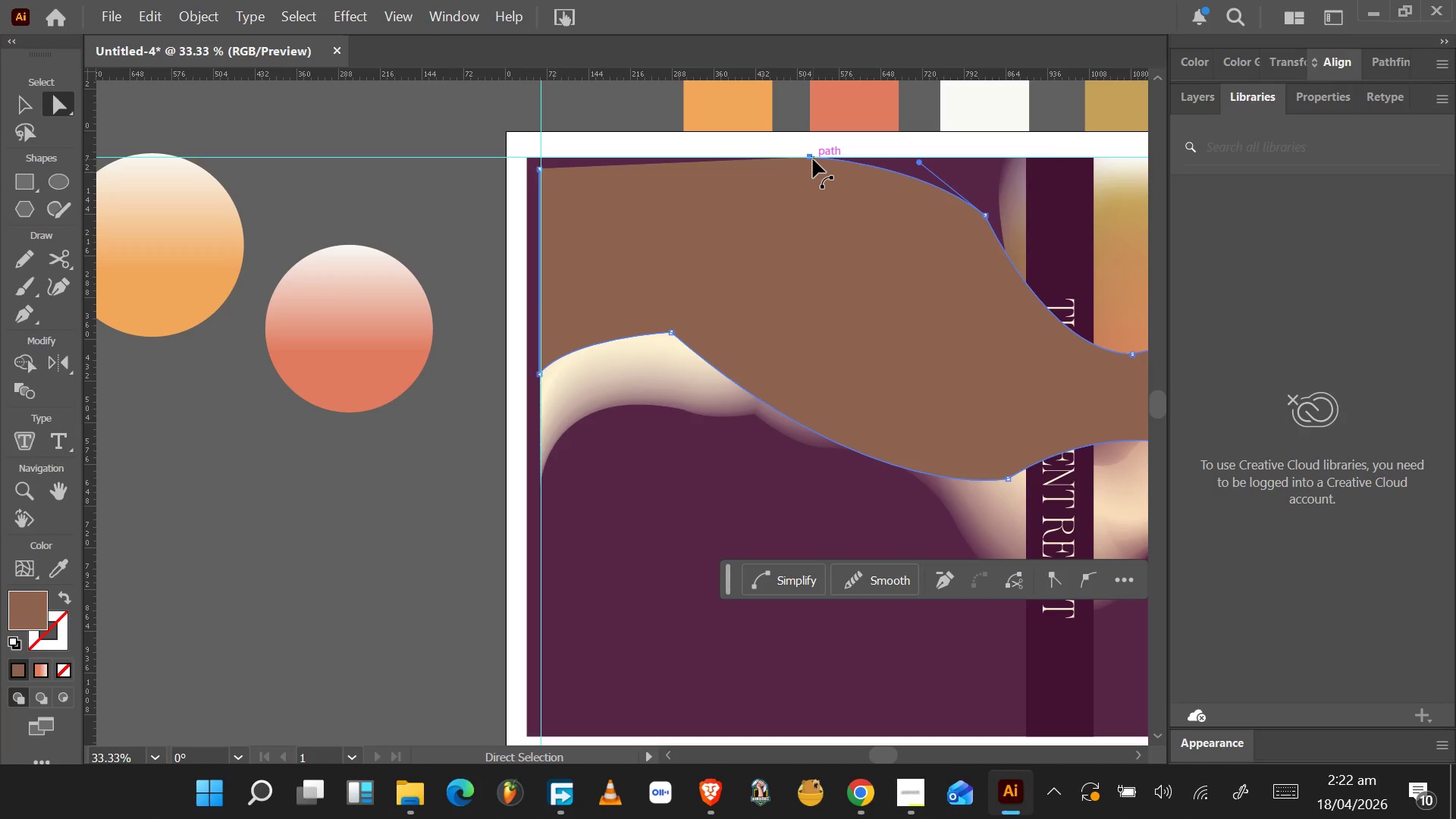 
left_click_drag(start_coordinate=[811, 155], to_coordinate=[888, 171])
 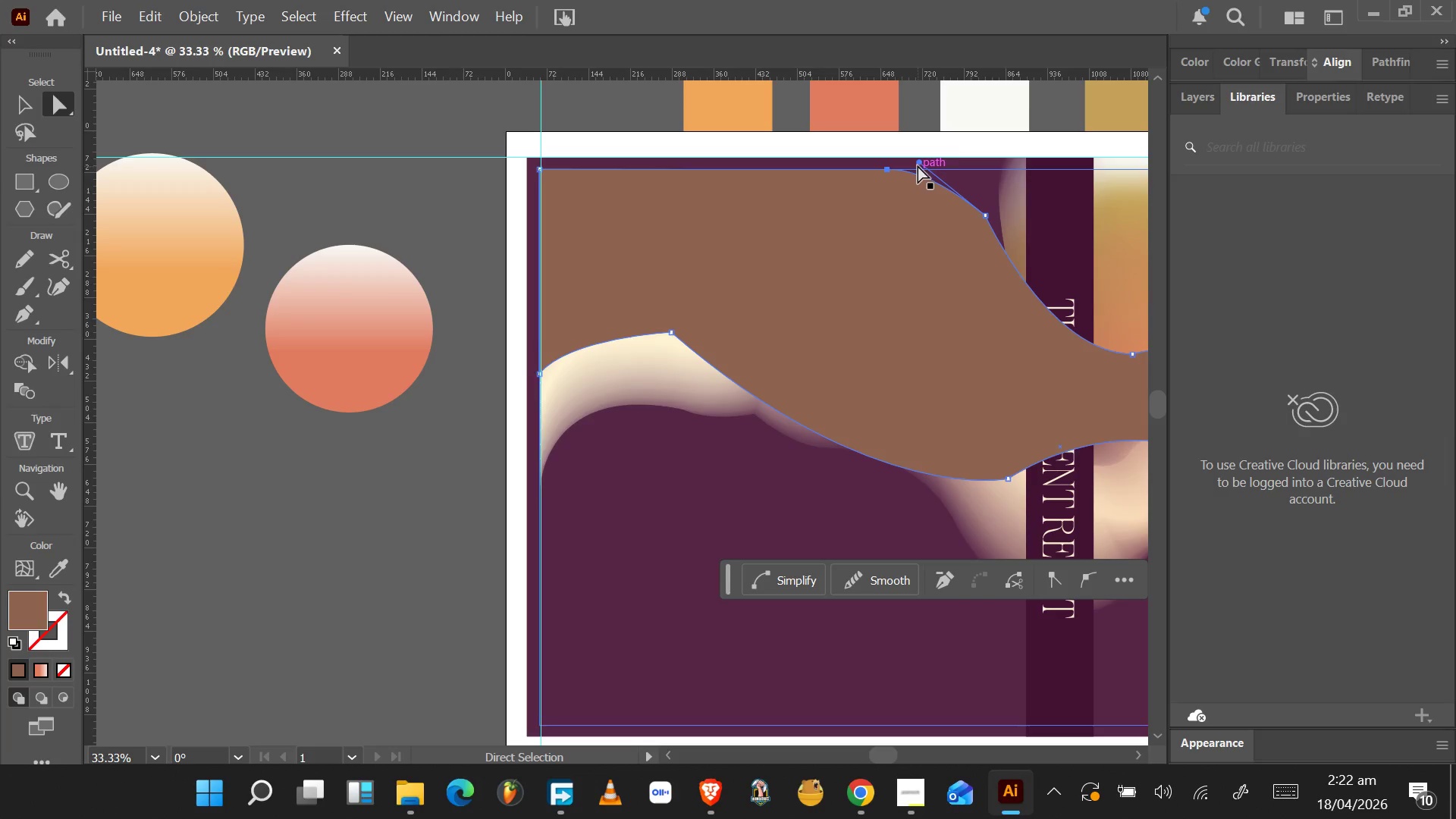 
left_click_drag(start_coordinate=[919, 162], to_coordinate=[970, 181])
 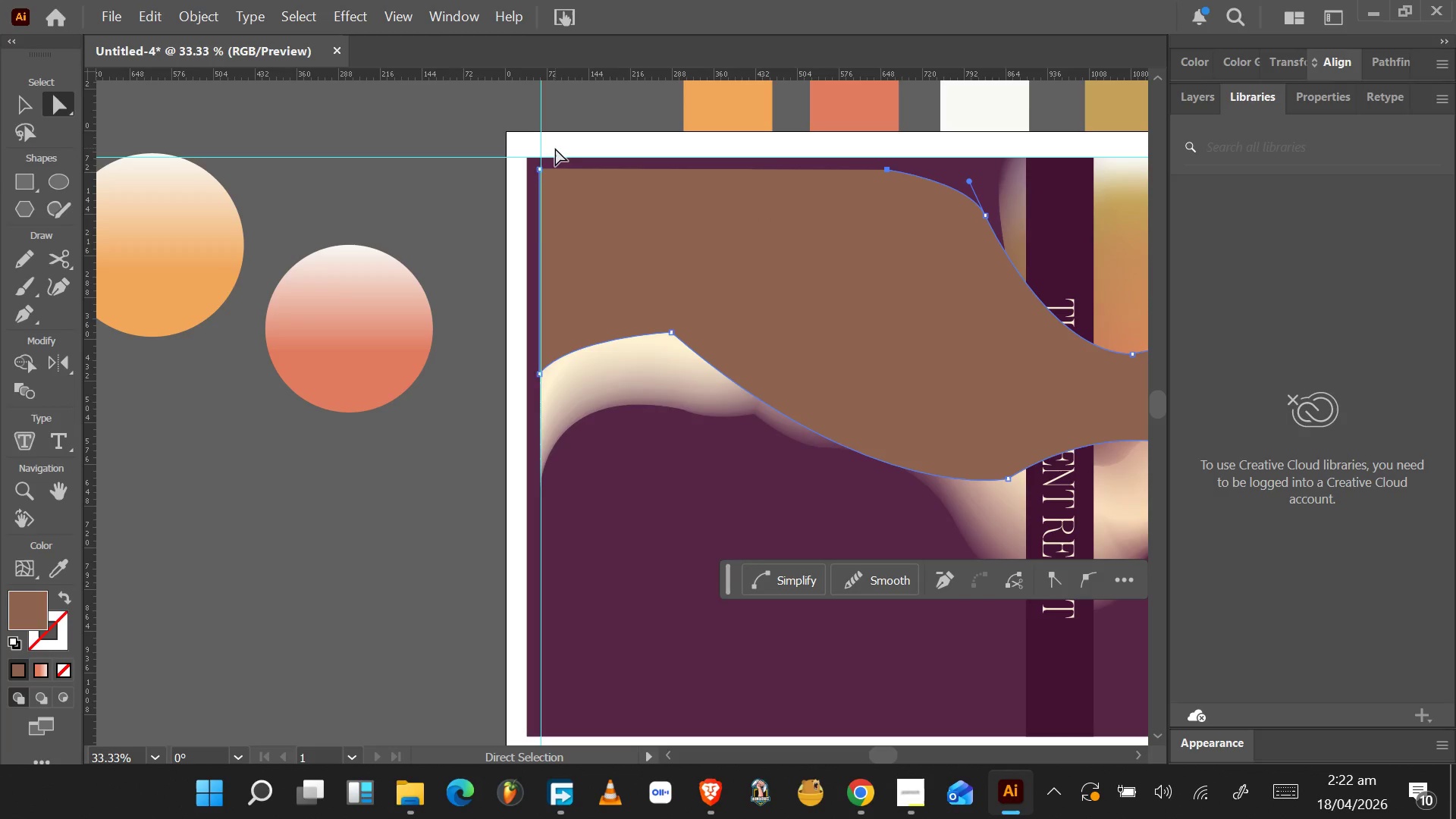 
wait(13.86)
 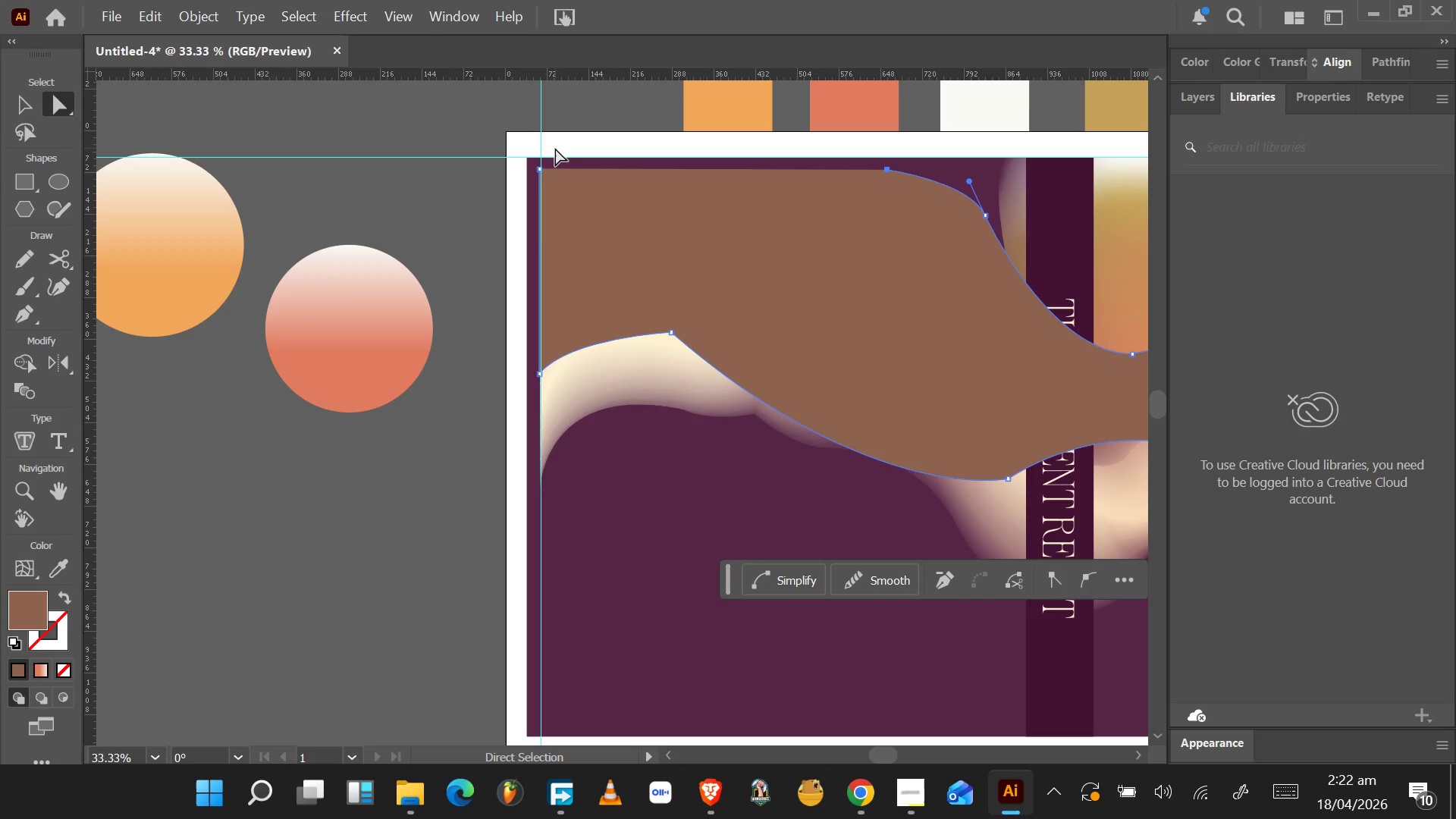 
left_click([672, 331])
 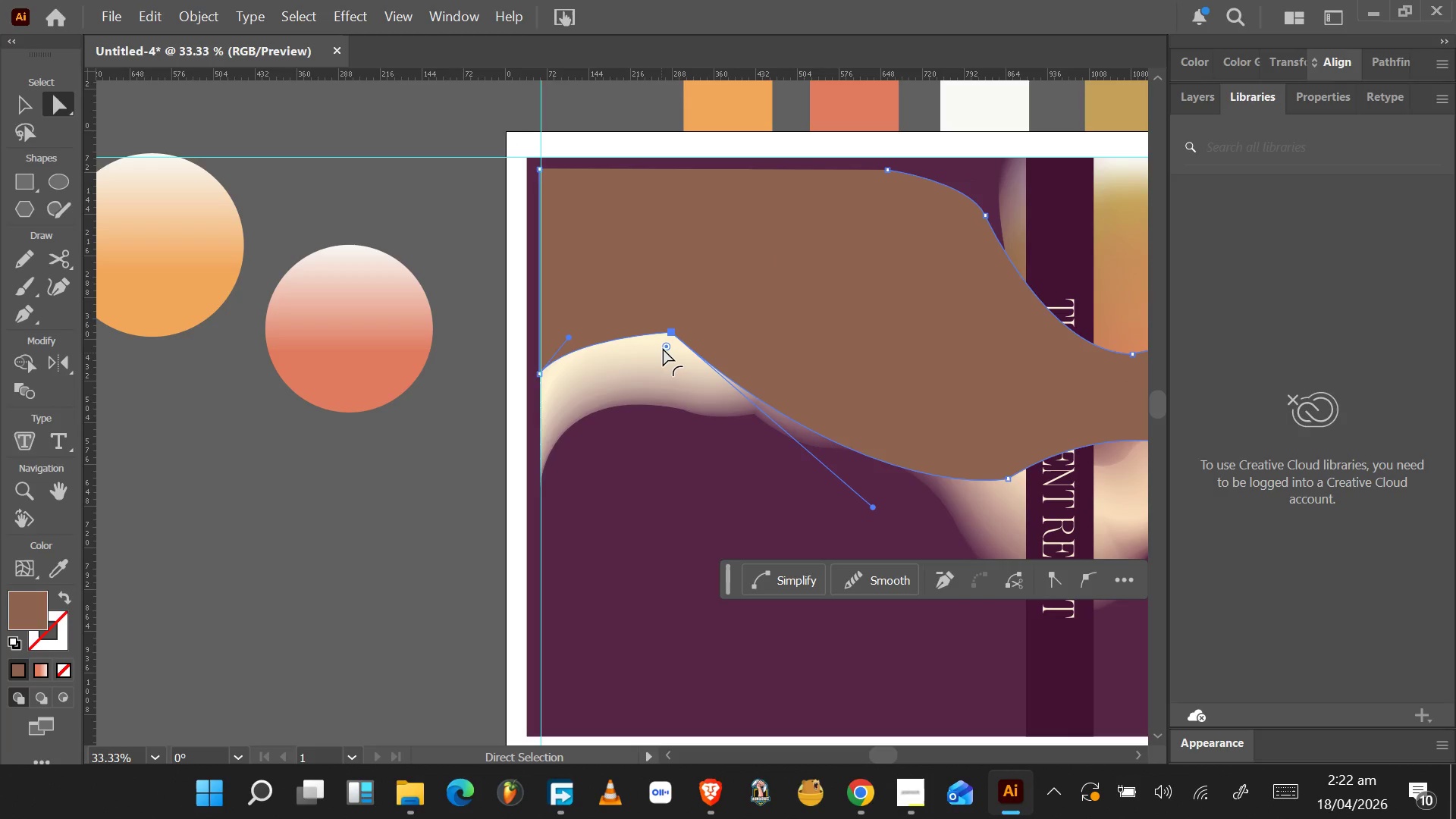 
left_click_drag(start_coordinate=[666, 347], to_coordinate=[541, 492])
 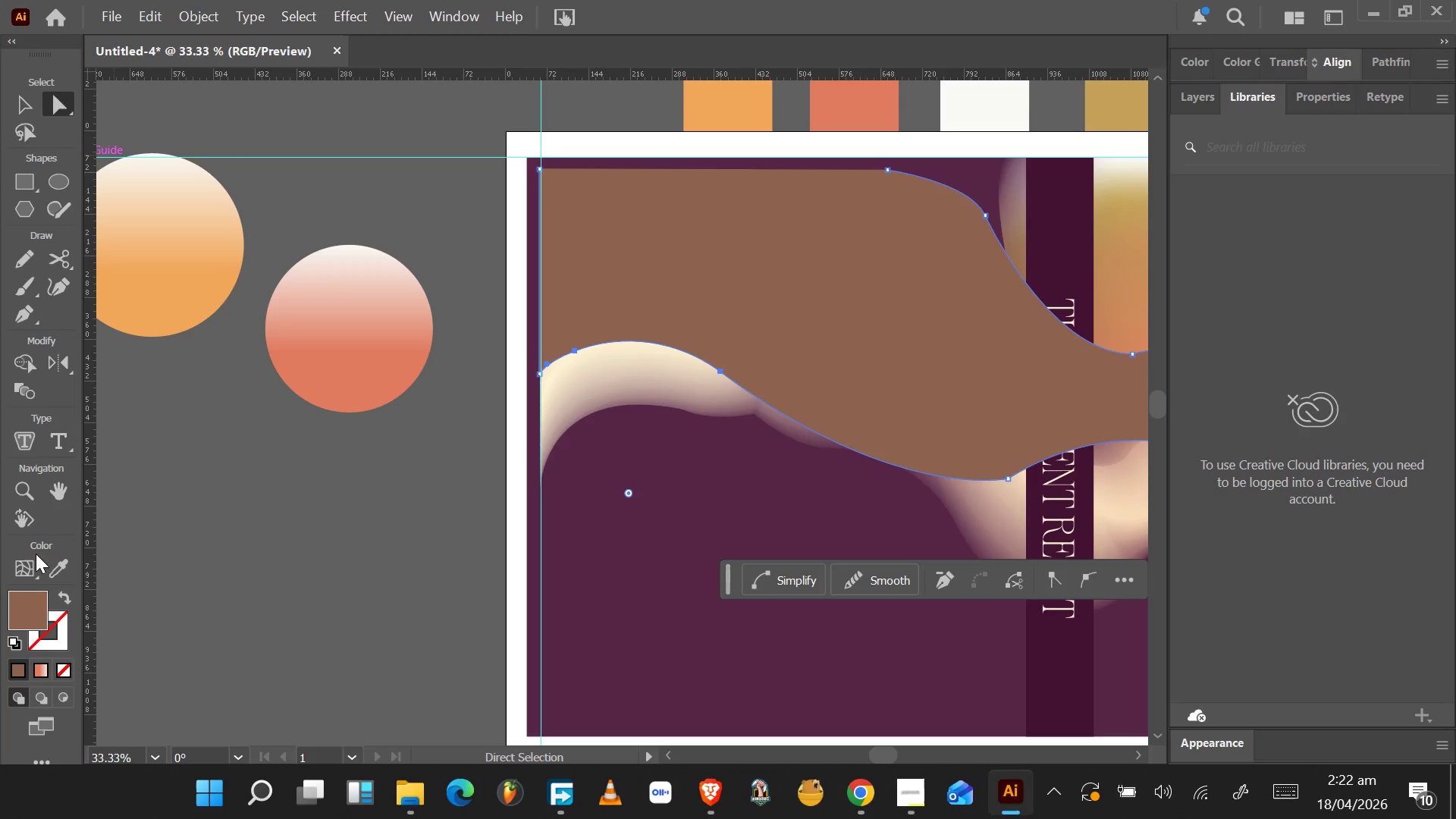 
wait(6.36)
 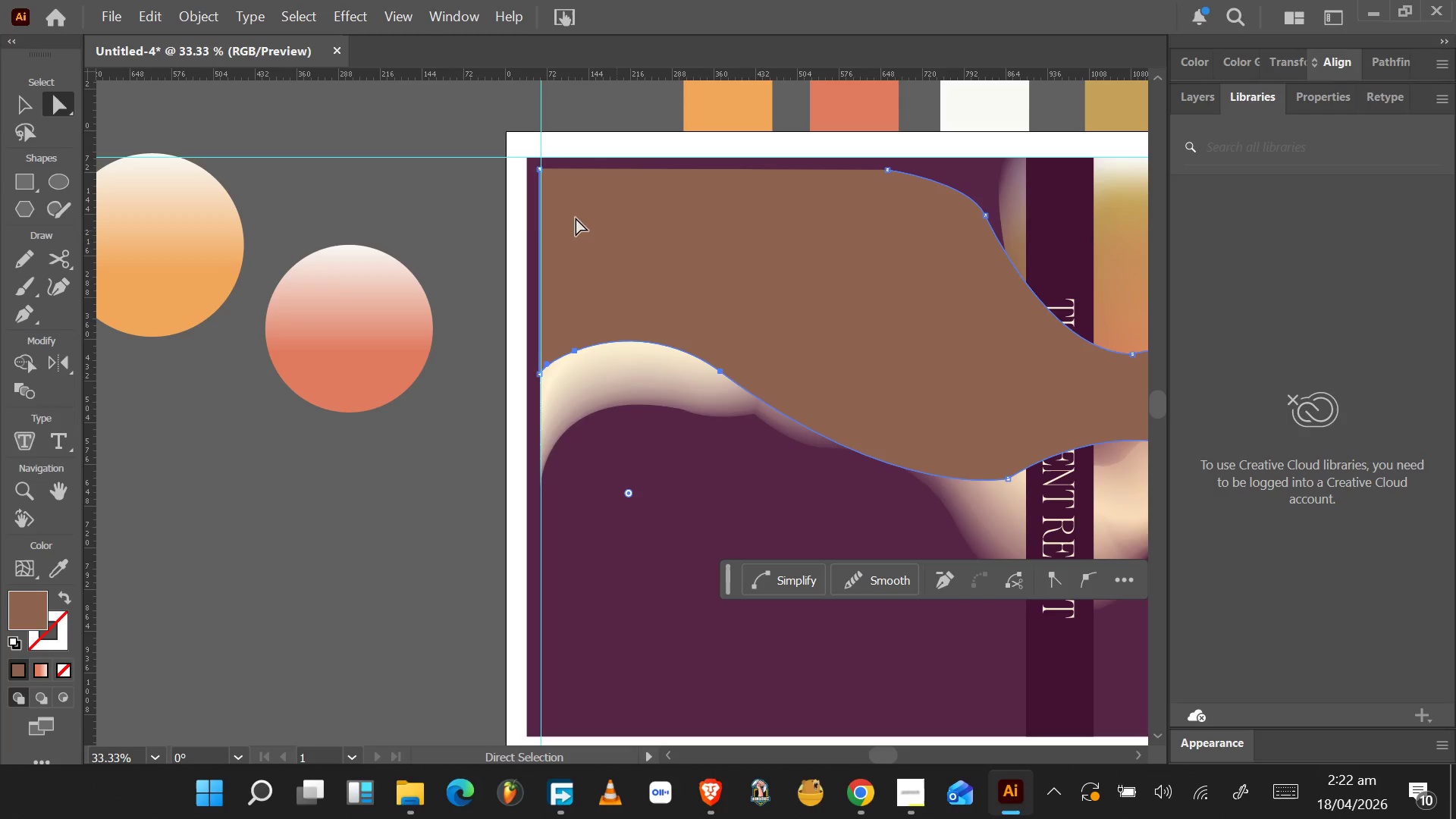 
left_click([28, 320])
 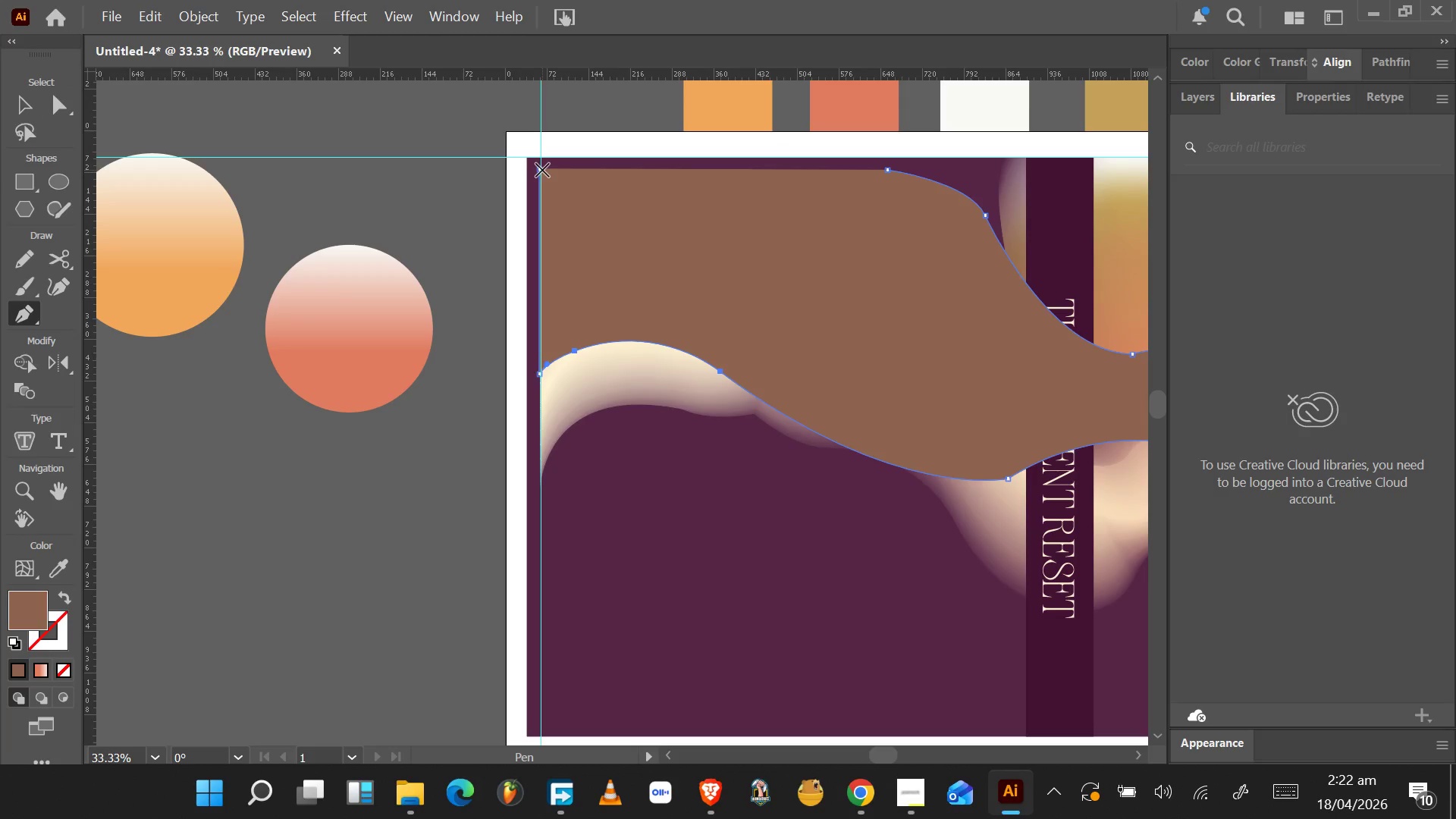 
left_click([540, 168])
 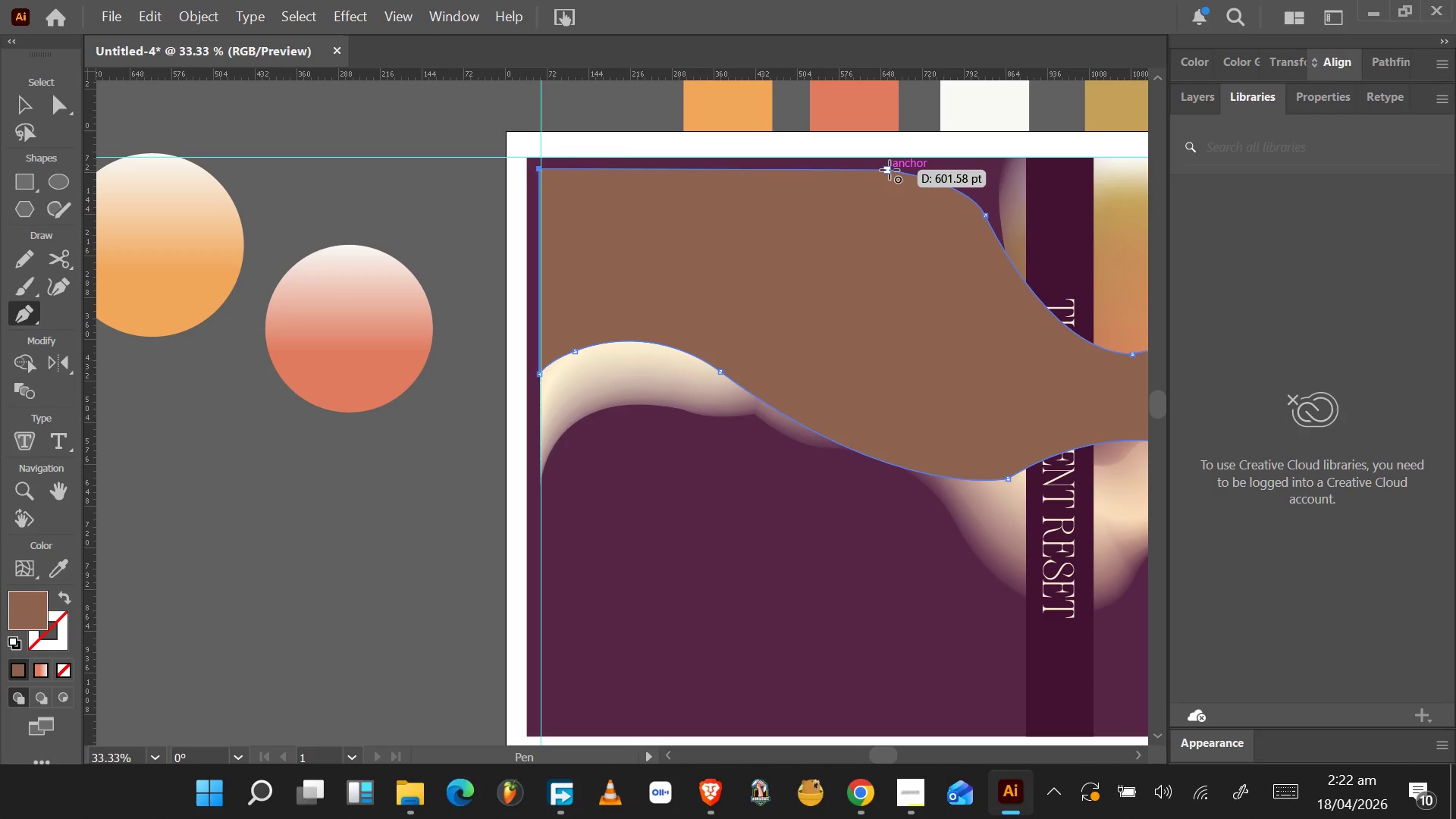 
left_click([890, 170])
 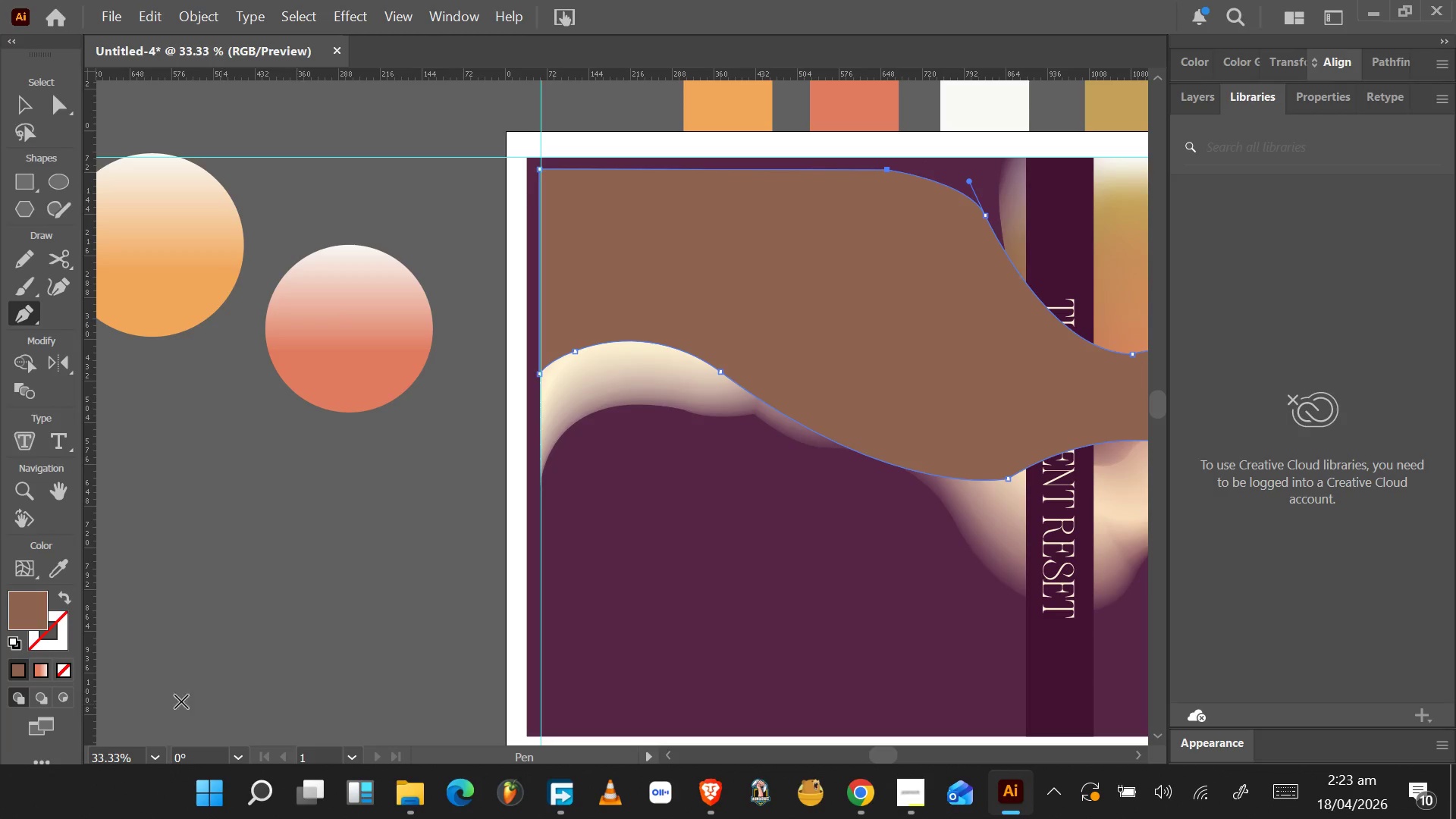 
double_click([35, 609])
 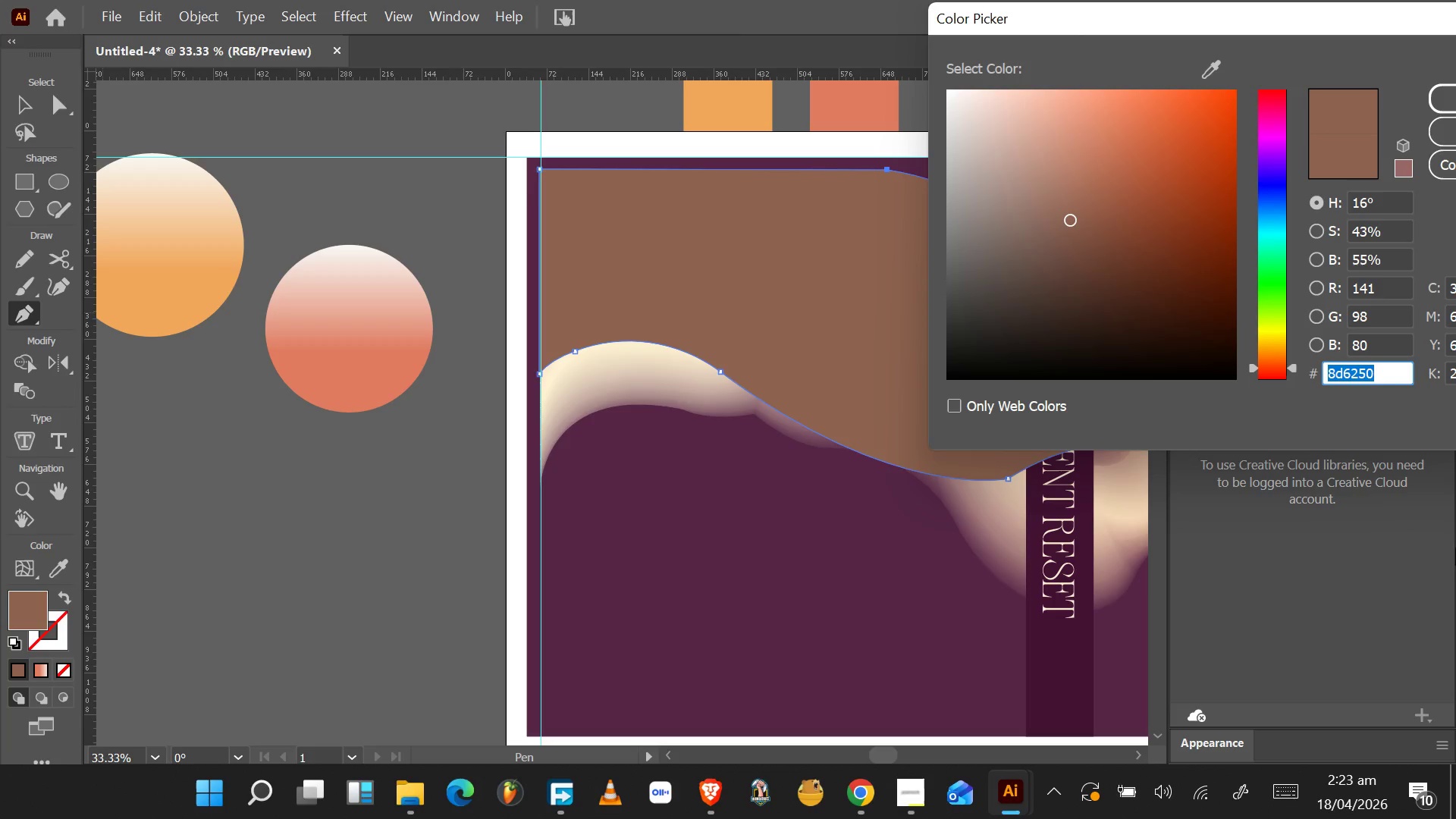 
left_click_drag(start_coordinate=[1263, 171], to_coordinate=[1276, 133])
 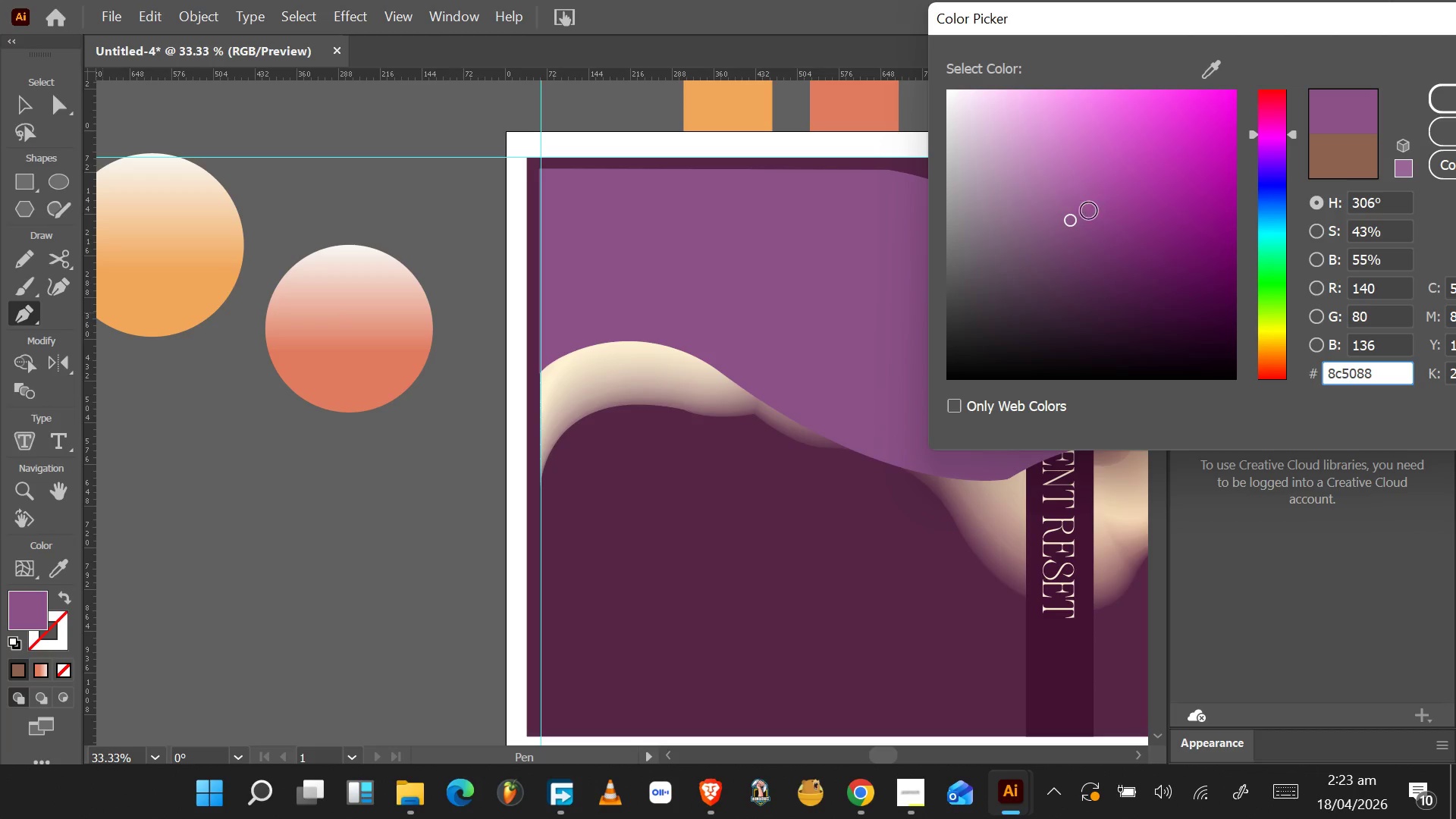 
left_click_drag(start_coordinate=[1080, 216], to_coordinate=[1141, 101])
 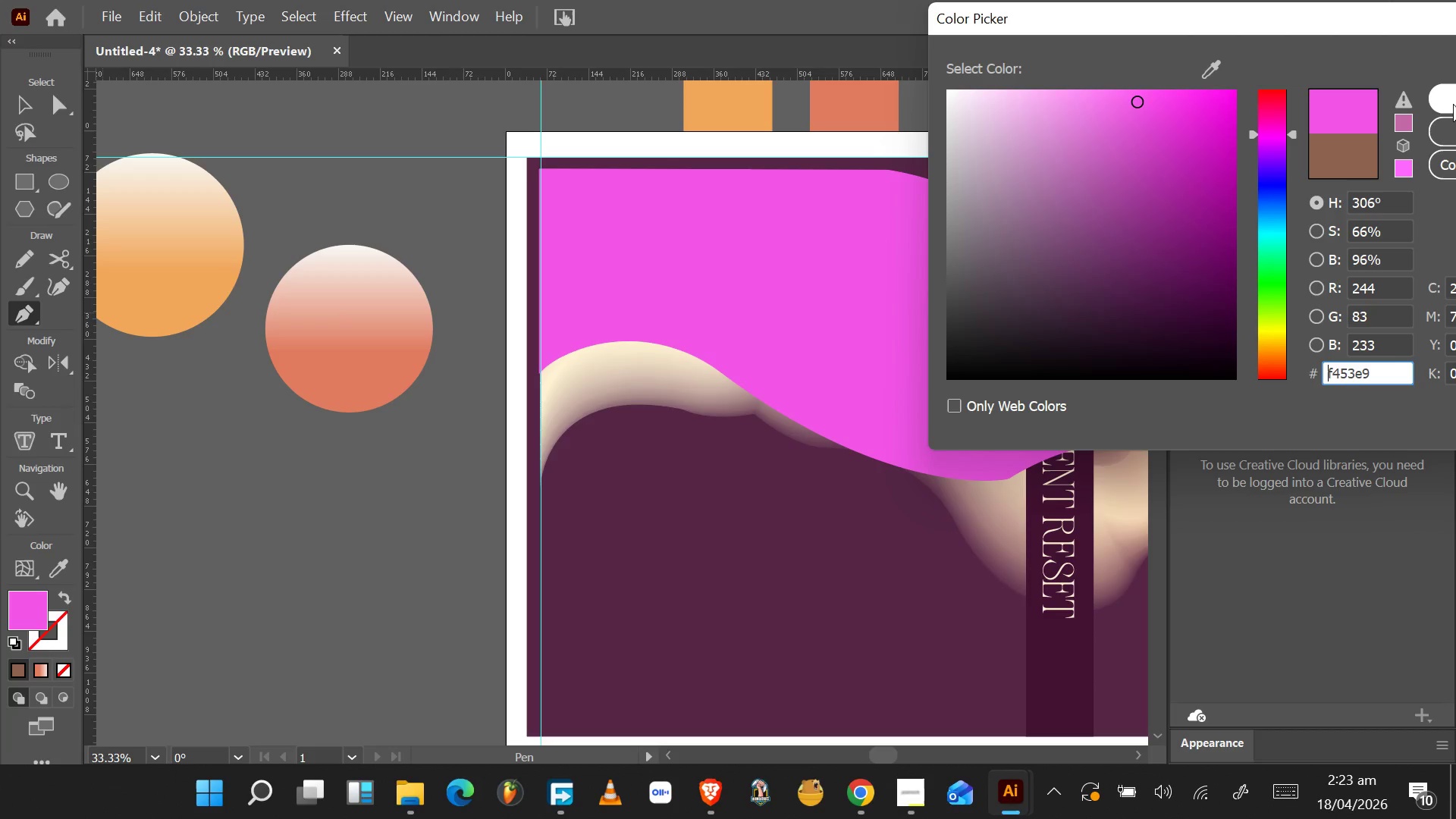 
left_click([1454, 96])
 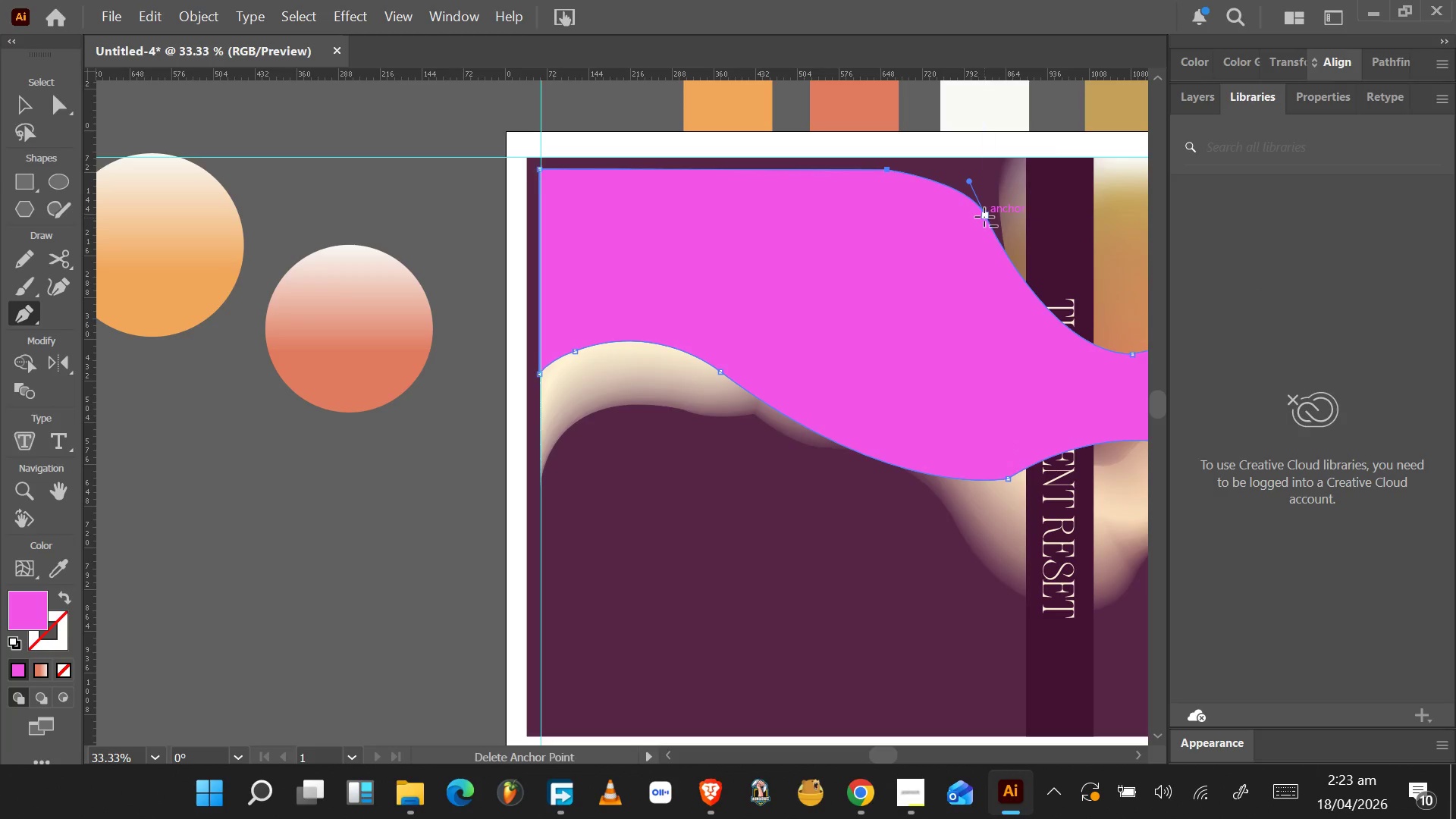 
left_click([60, 99])
 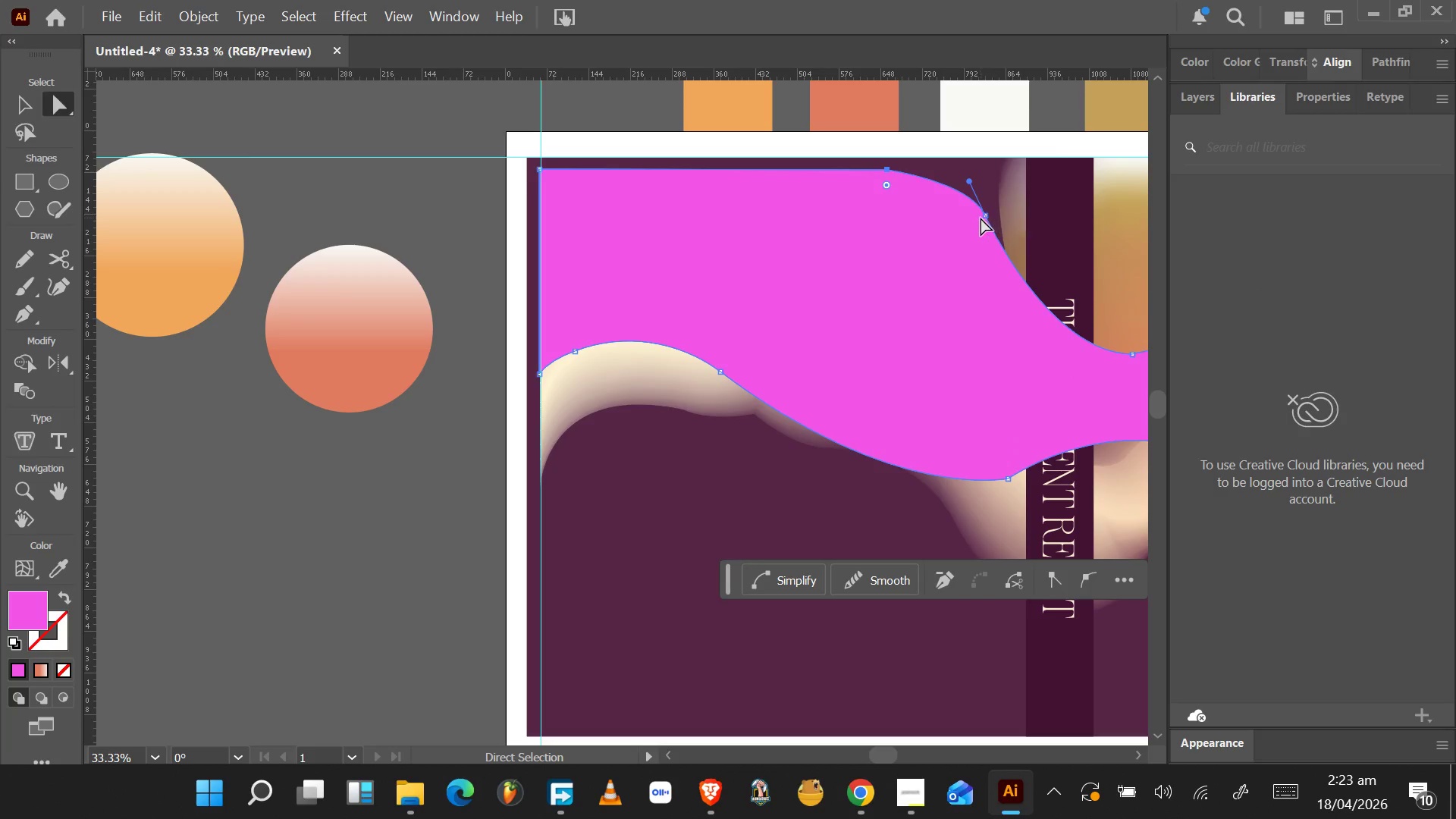 
left_click_drag(start_coordinate=[984, 215], to_coordinate=[1012, 241])
 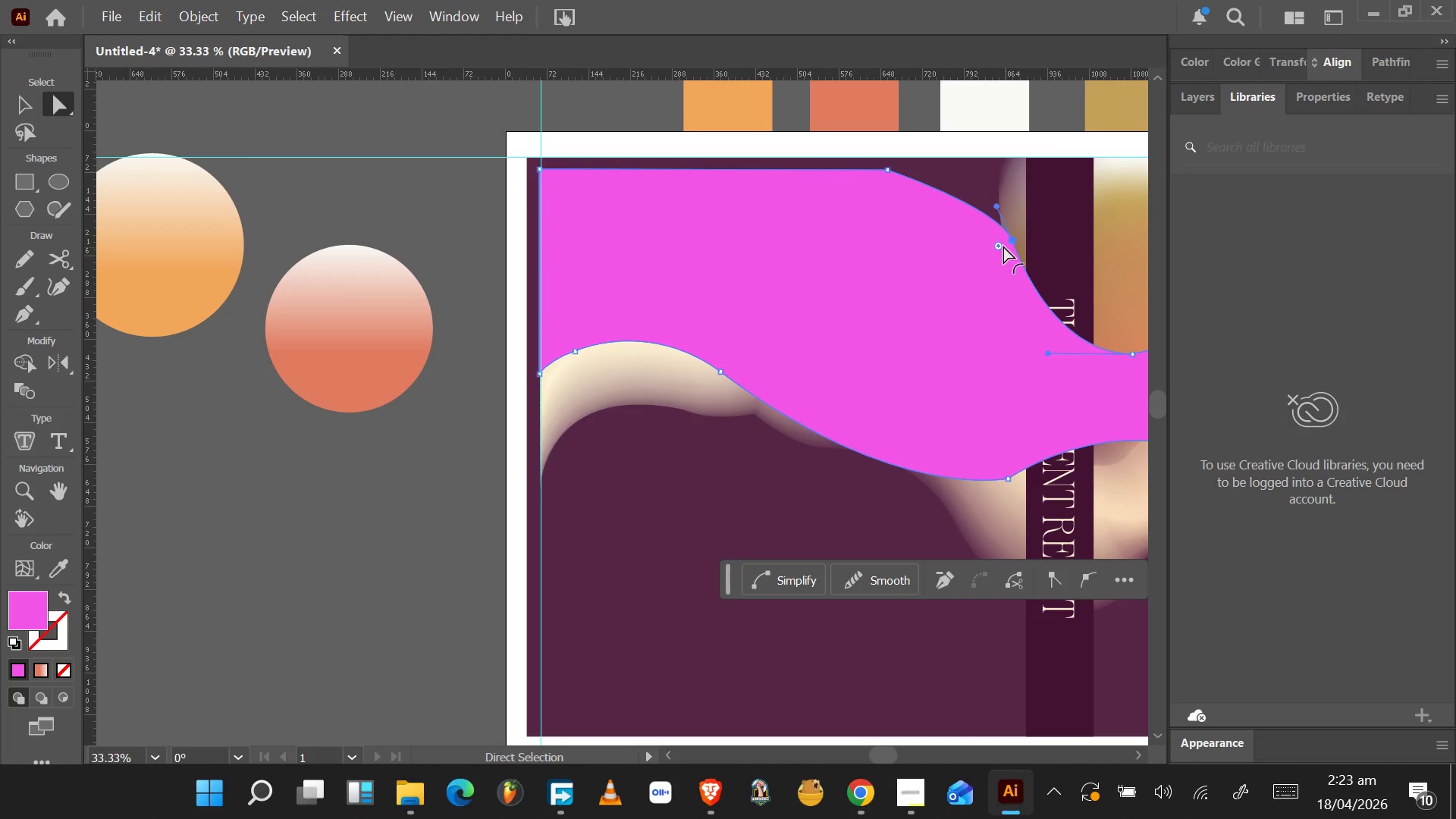 
left_click_drag(start_coordinate=[999, 246], to_coordinate=[771, 366])
 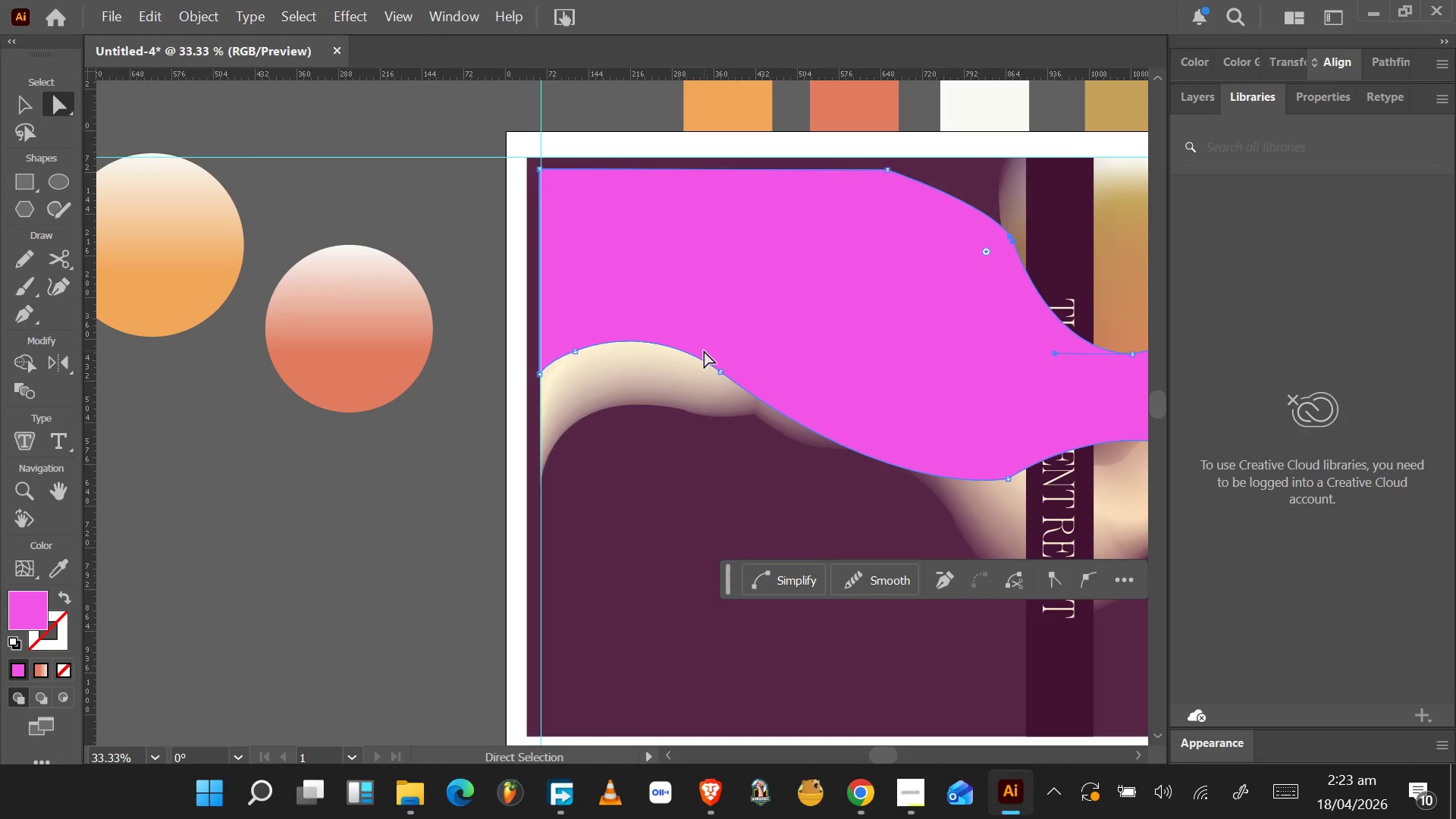 
wait(9.23)
 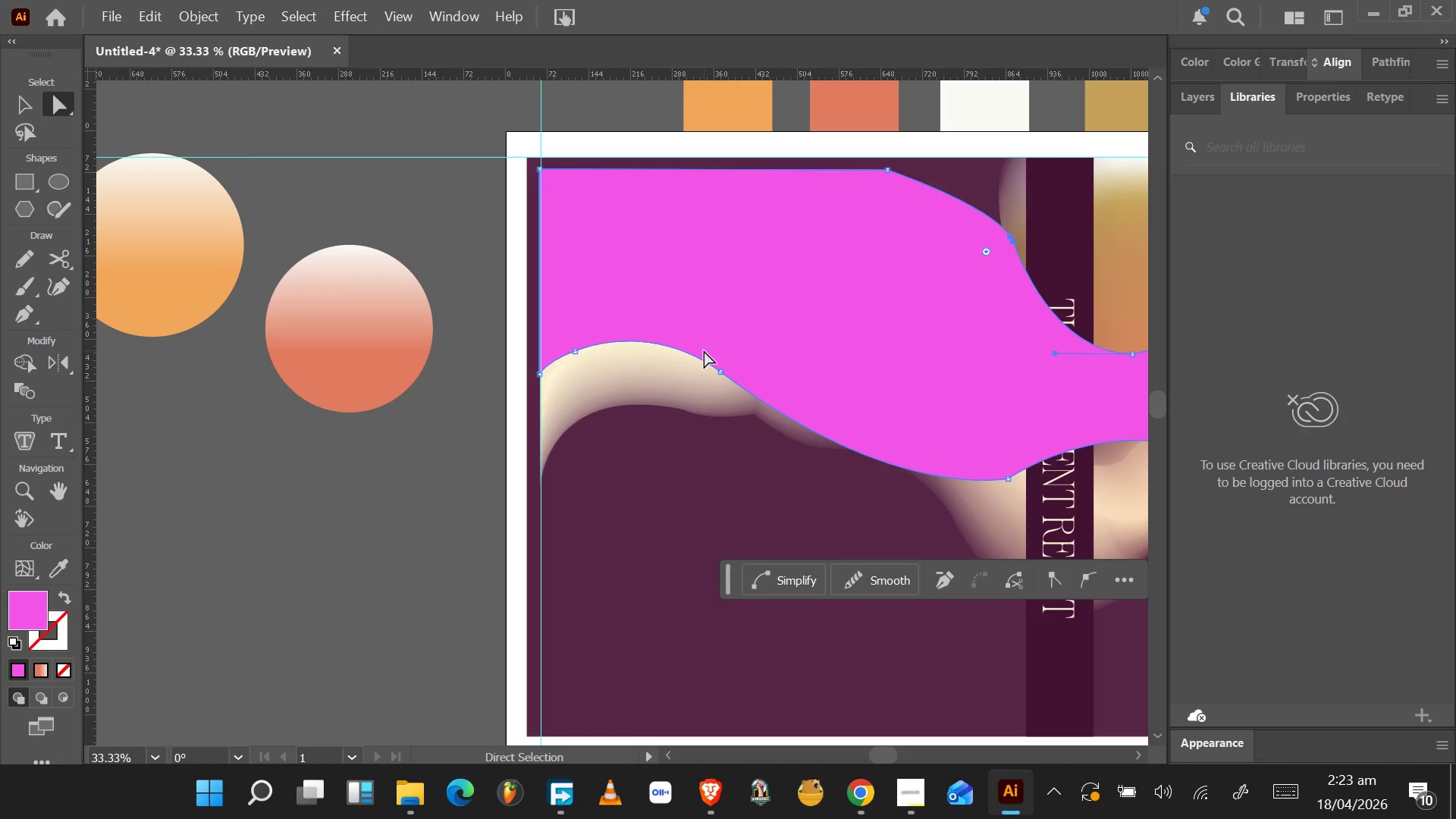 
left_click([1008, 477])
 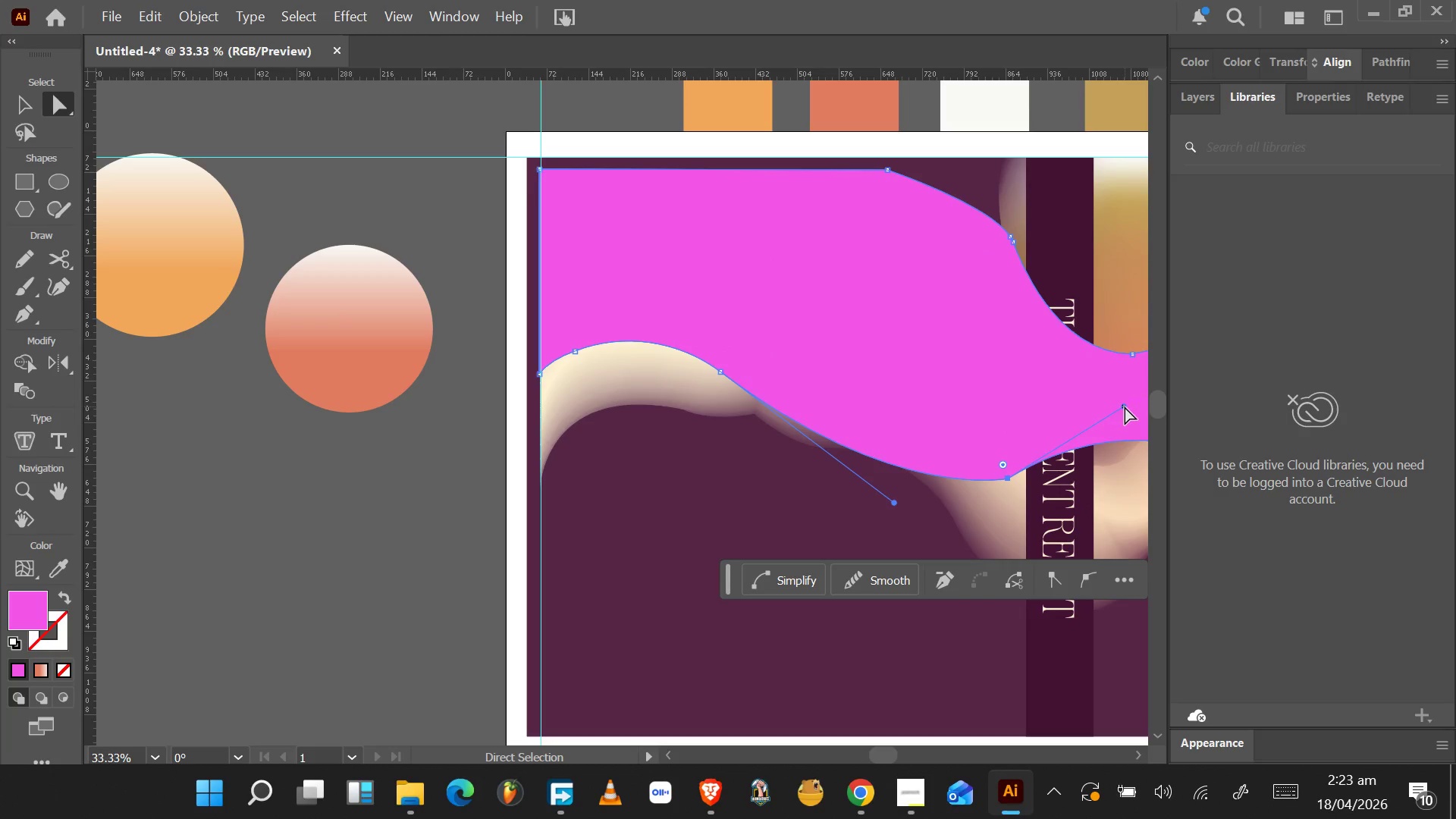 
left_click_drag(start_coordinate=[1125, 406], to_coordinate=[1128, 444])
 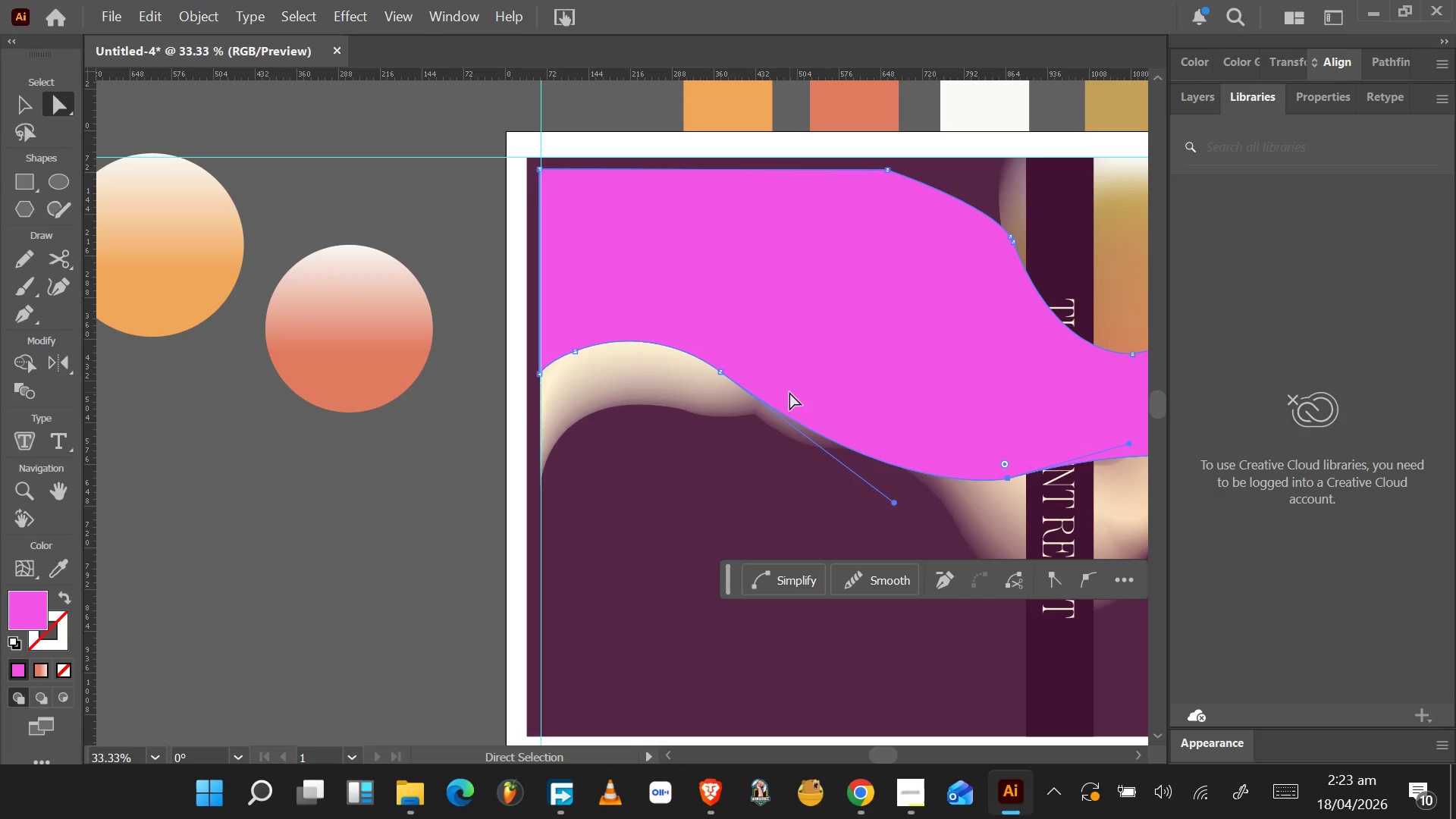 
wait(8.73)
 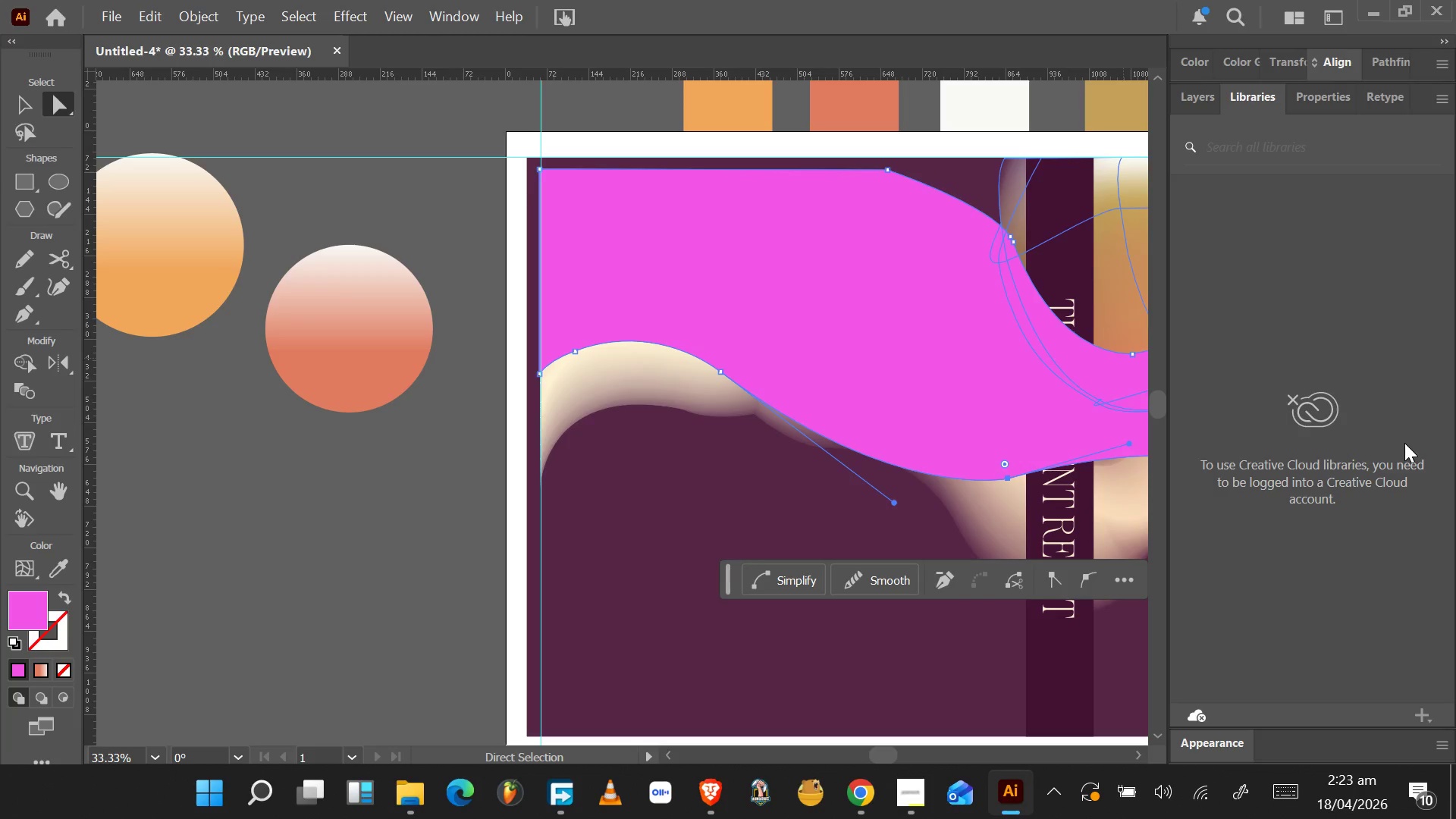 
key(Control+BracketLeft)
 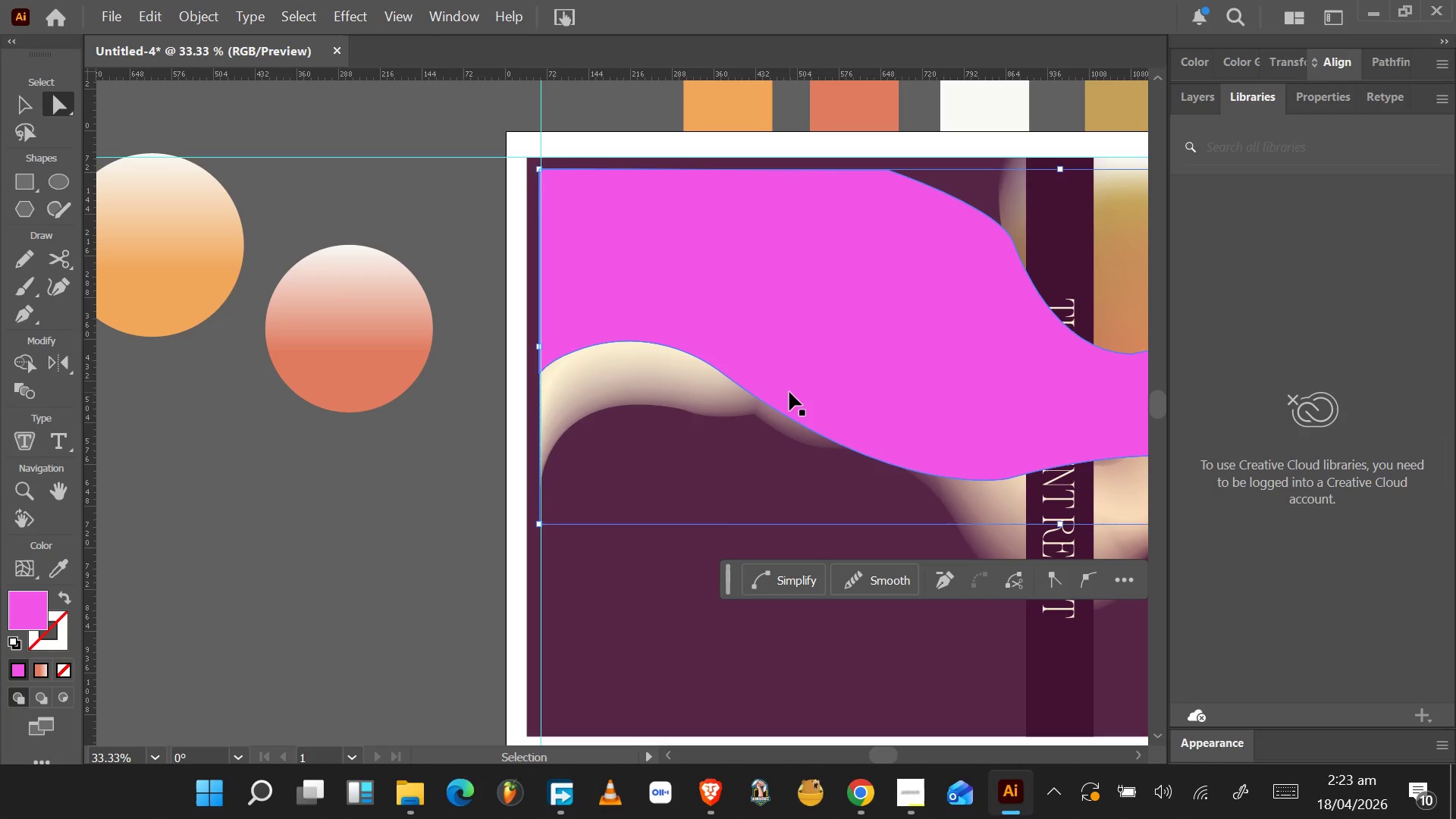 
key(Control+BracketLeft)
 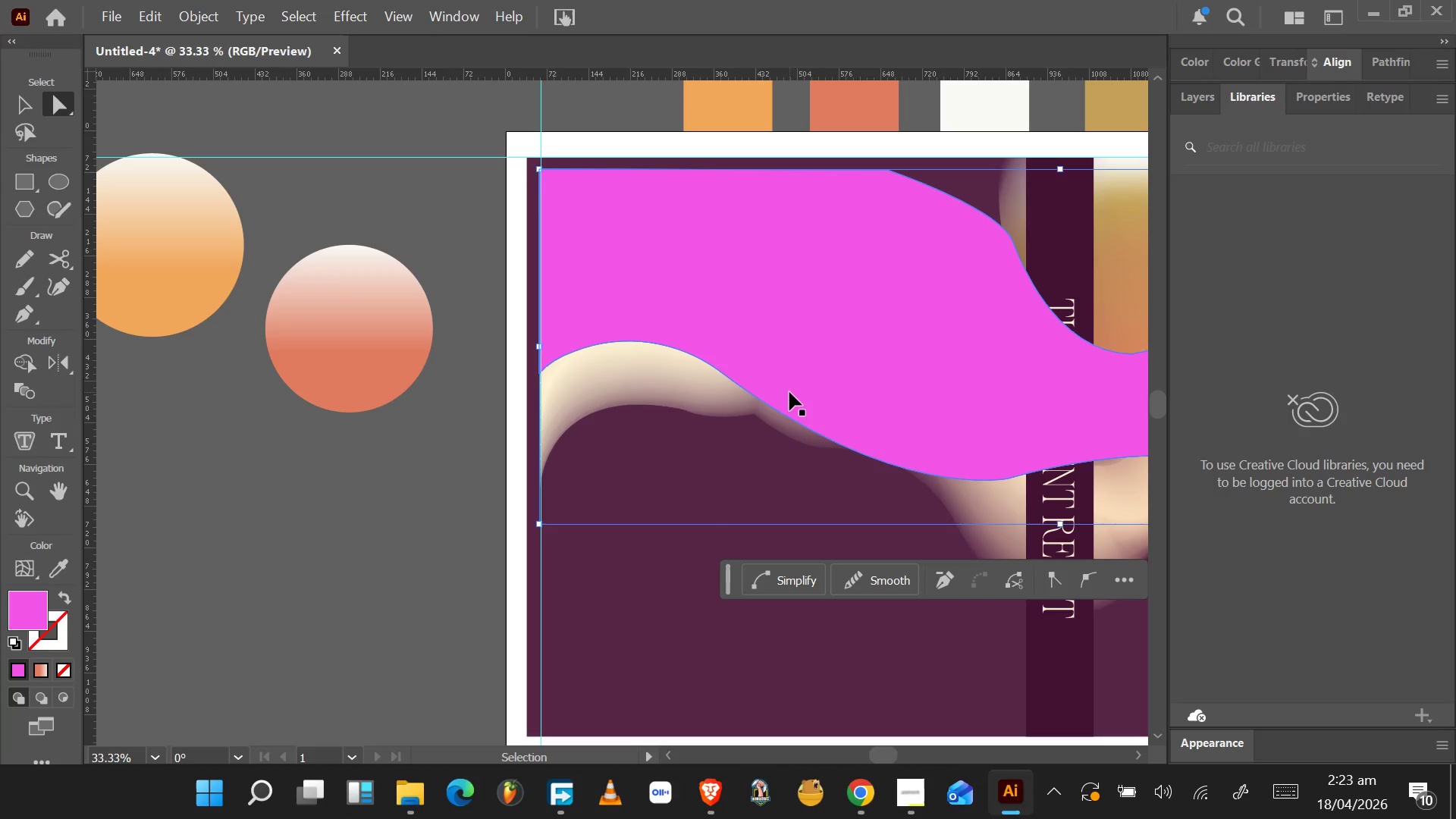 
key(Control+BracketLeft)
 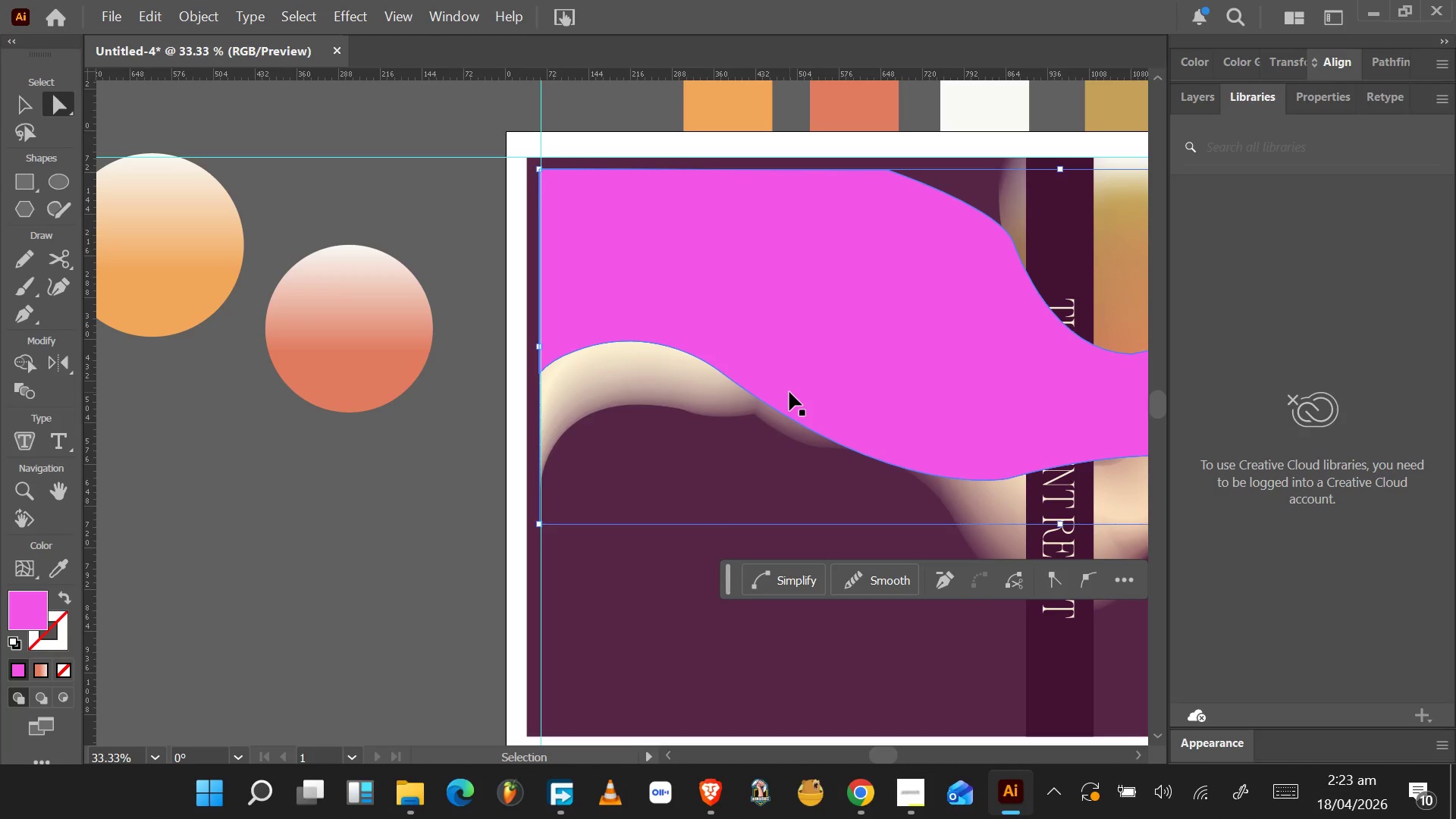 
key(Control+BracketLeft)
 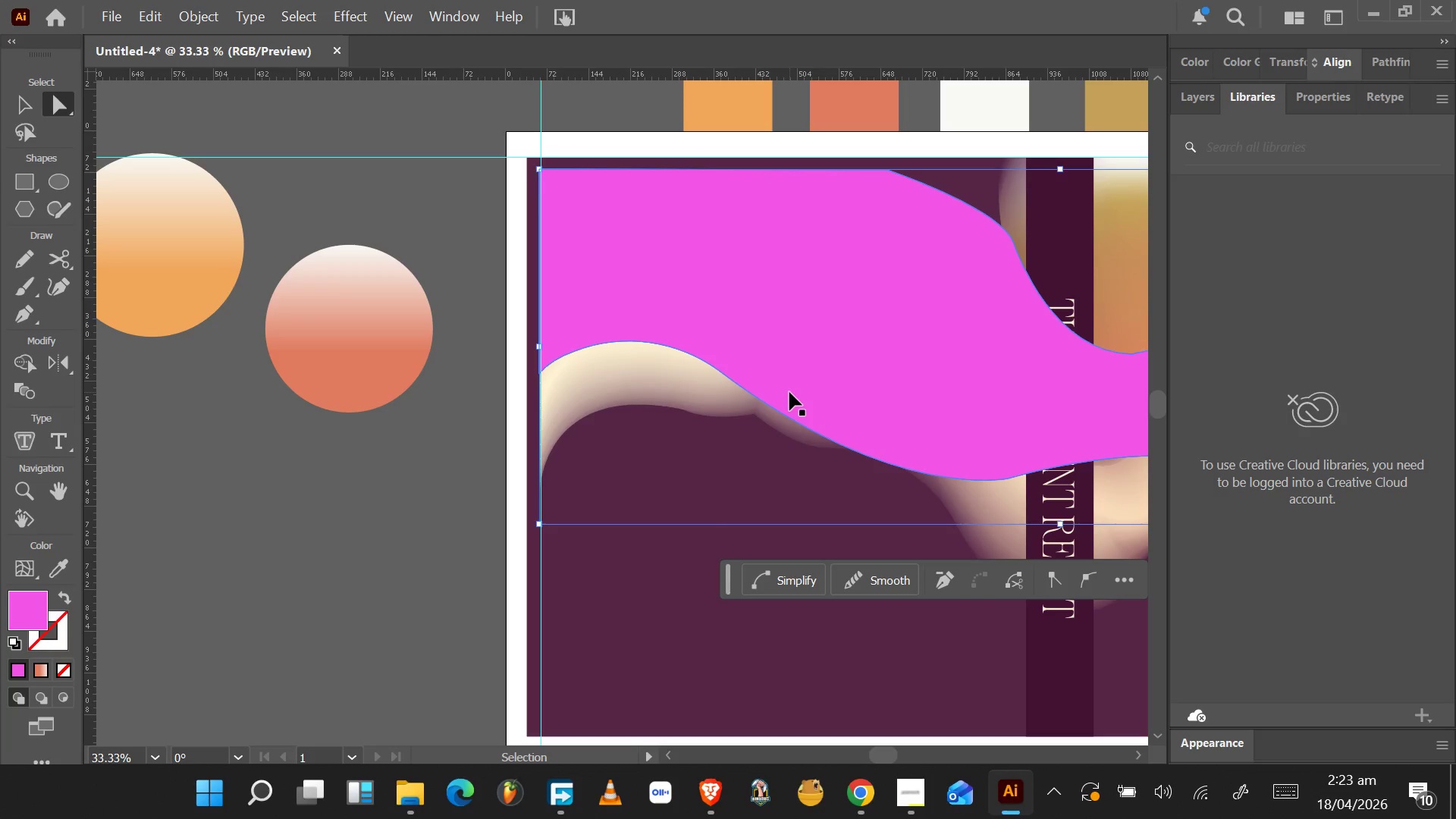 
key(Control+BracketLeft)
 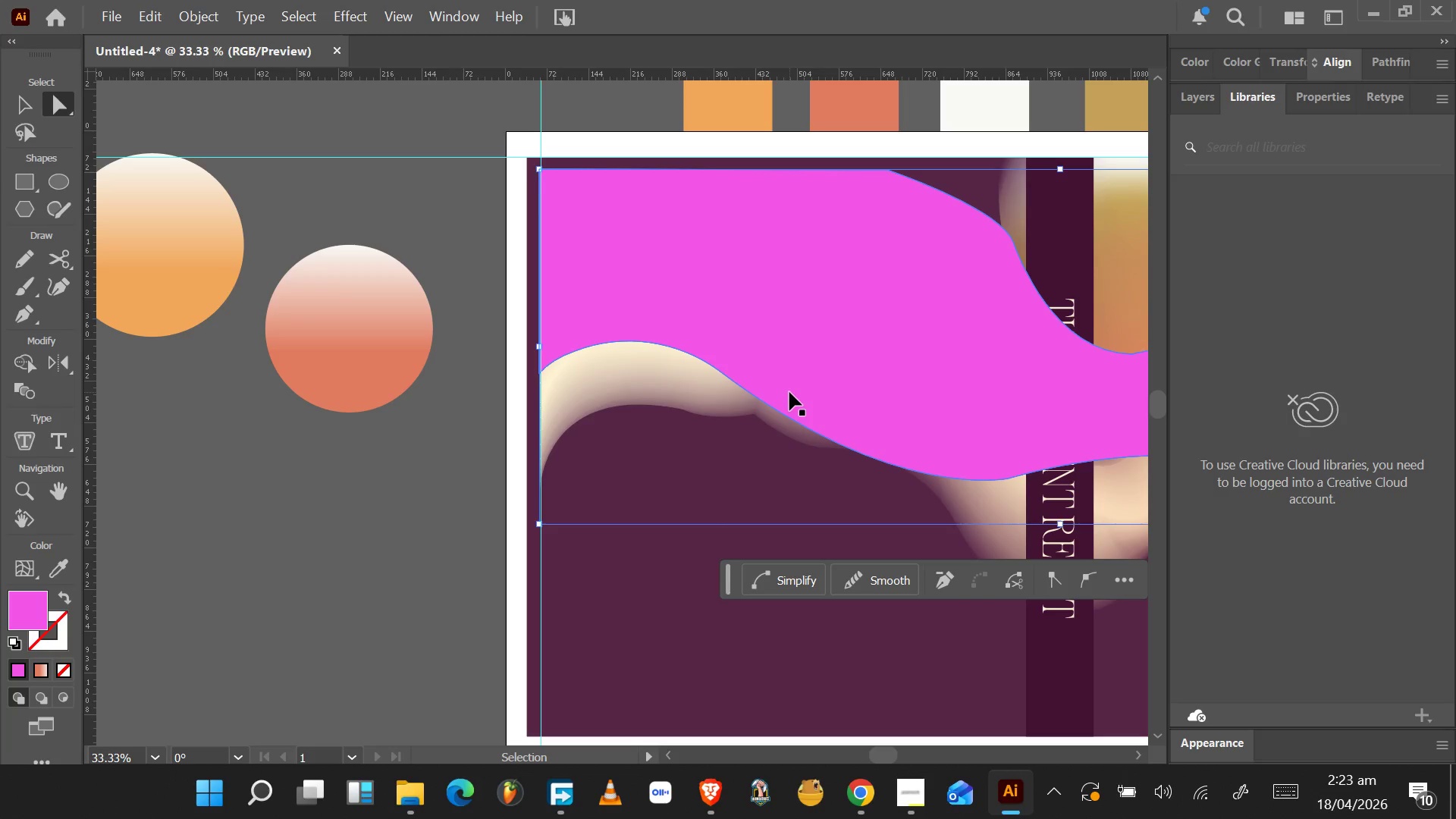 
key(Control+BracketLeft)
 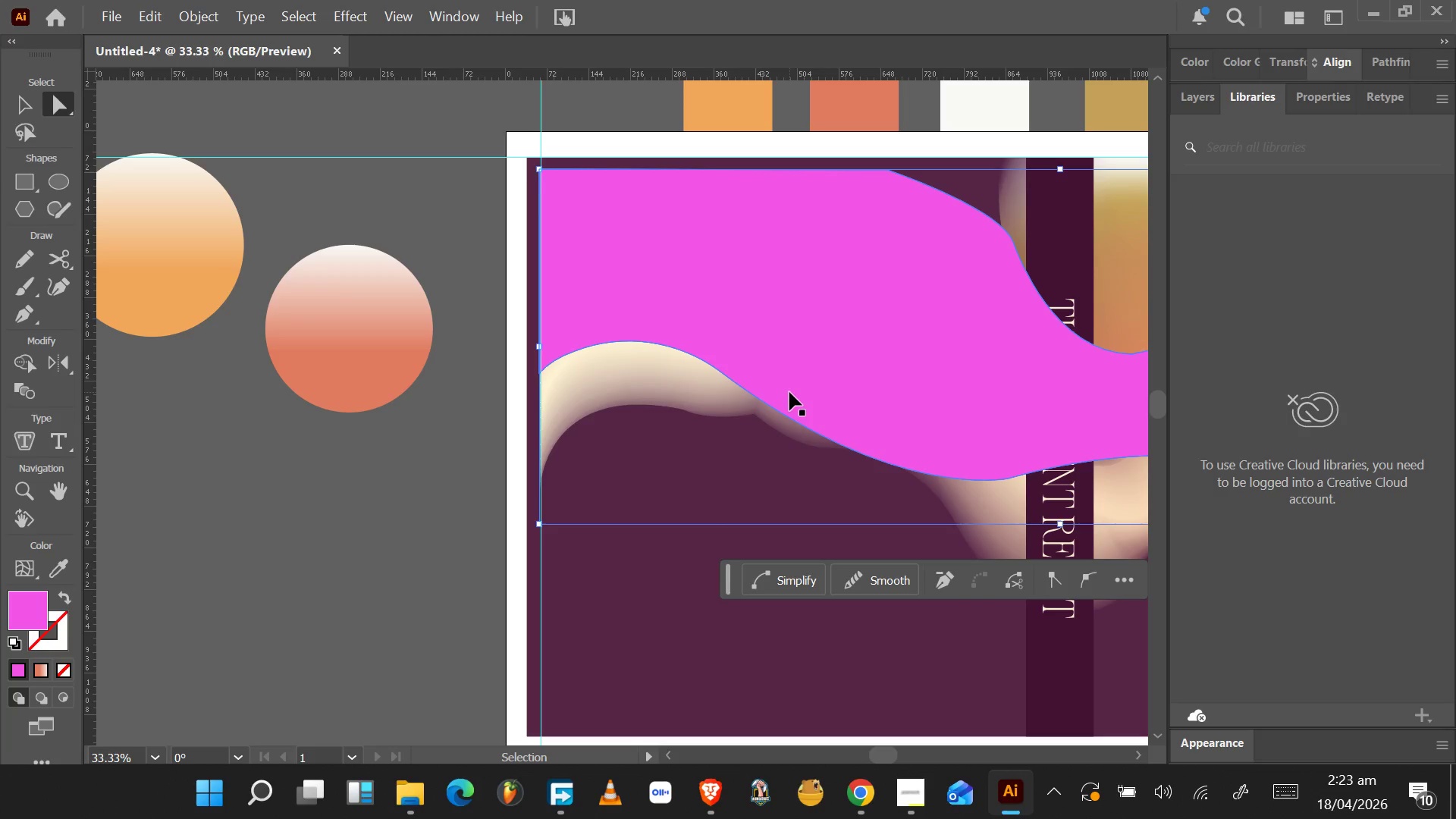 
key(Control+BracketLeft)
 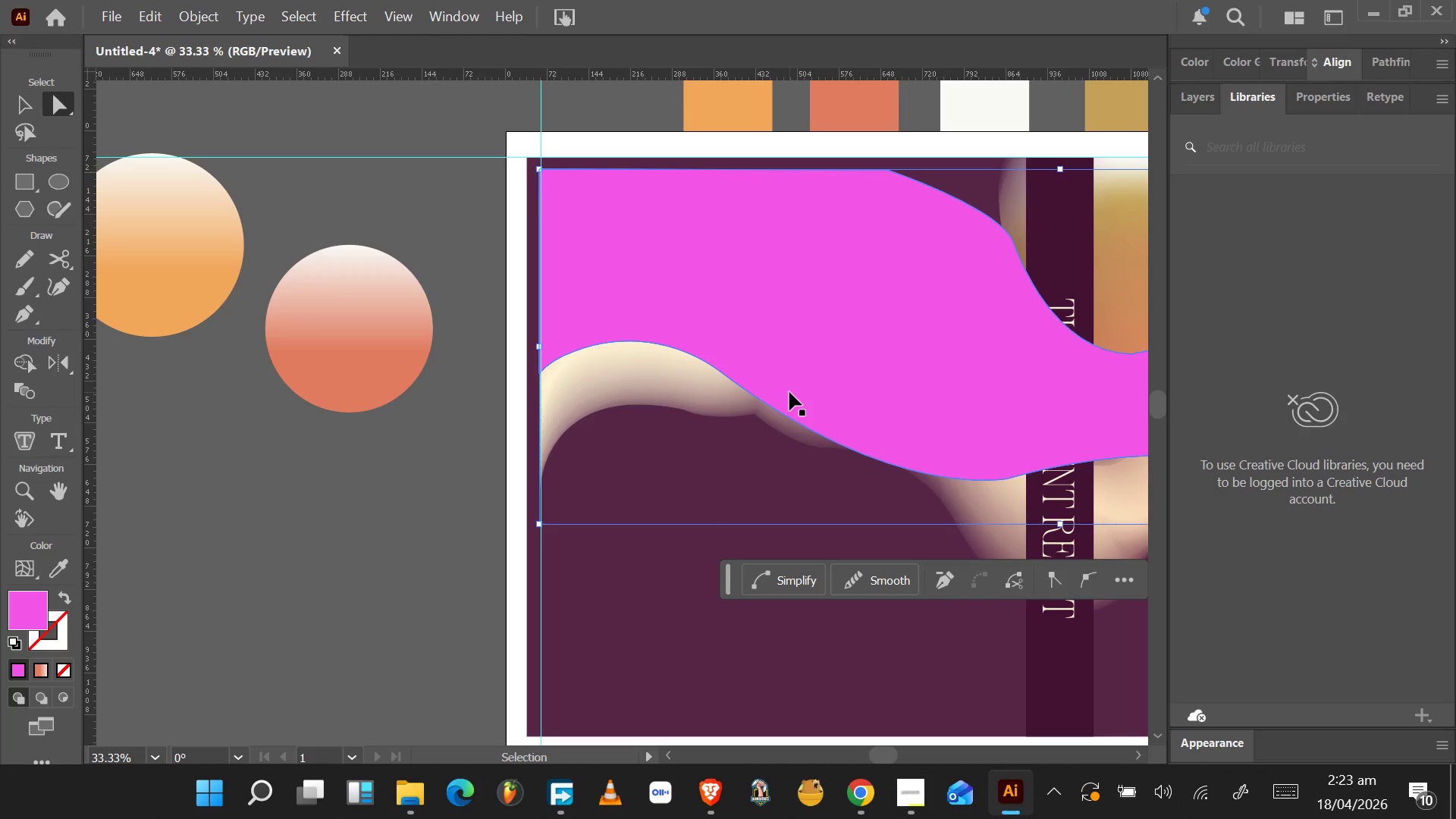 
key(Control+BracketLeft)
 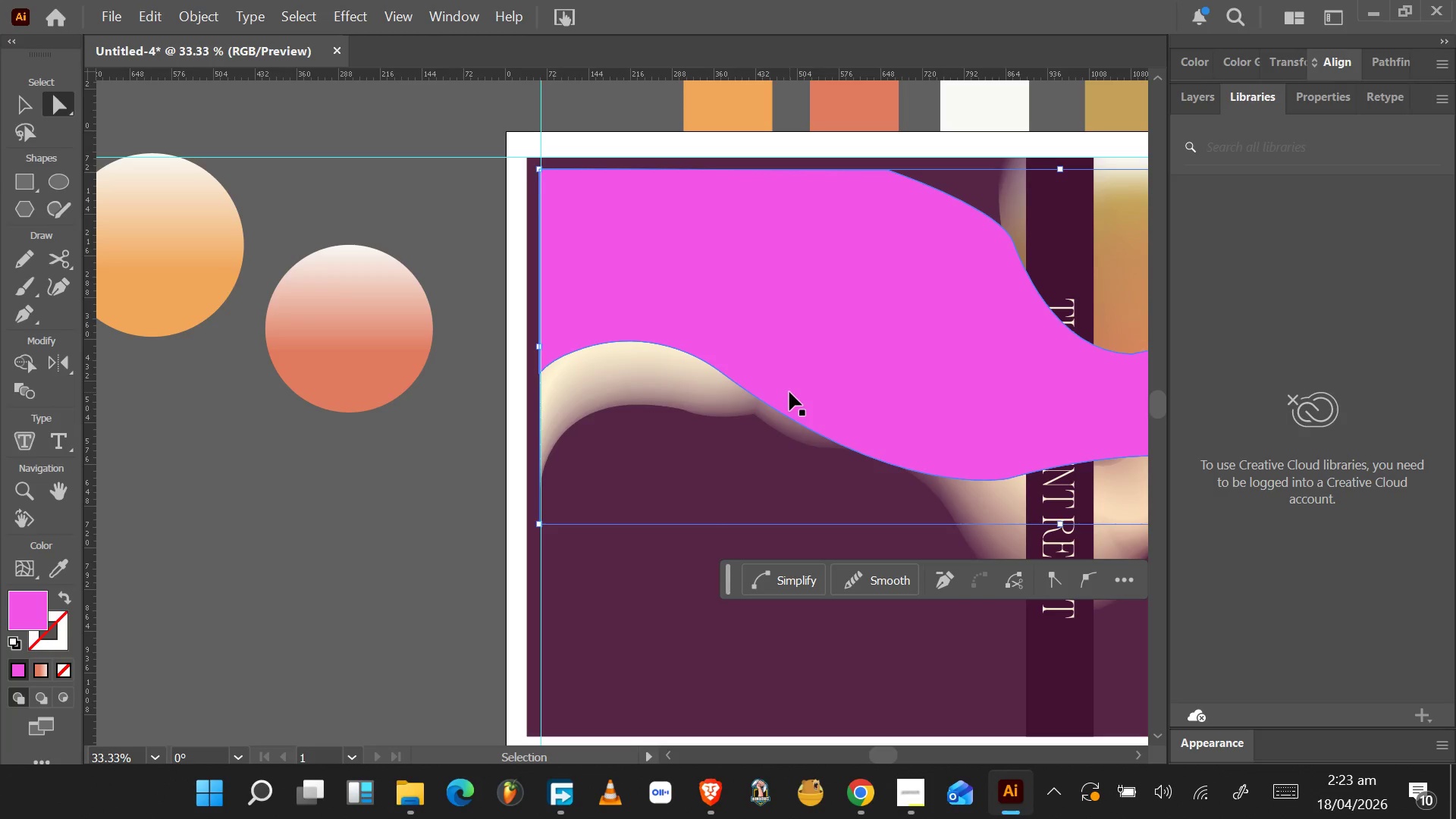 
key(Control+BracketLeft)
 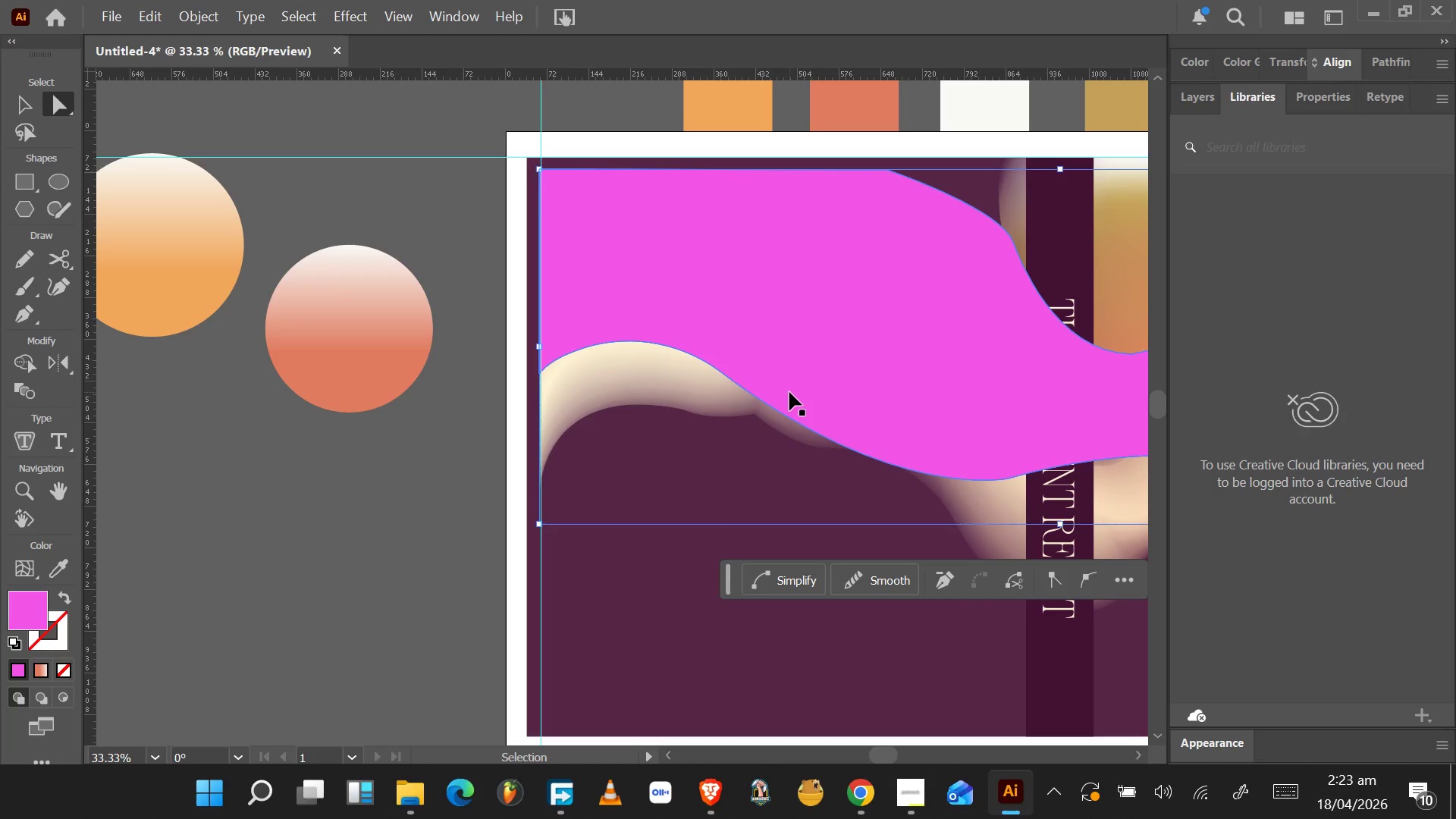 
key(Control+BracketLeft)
 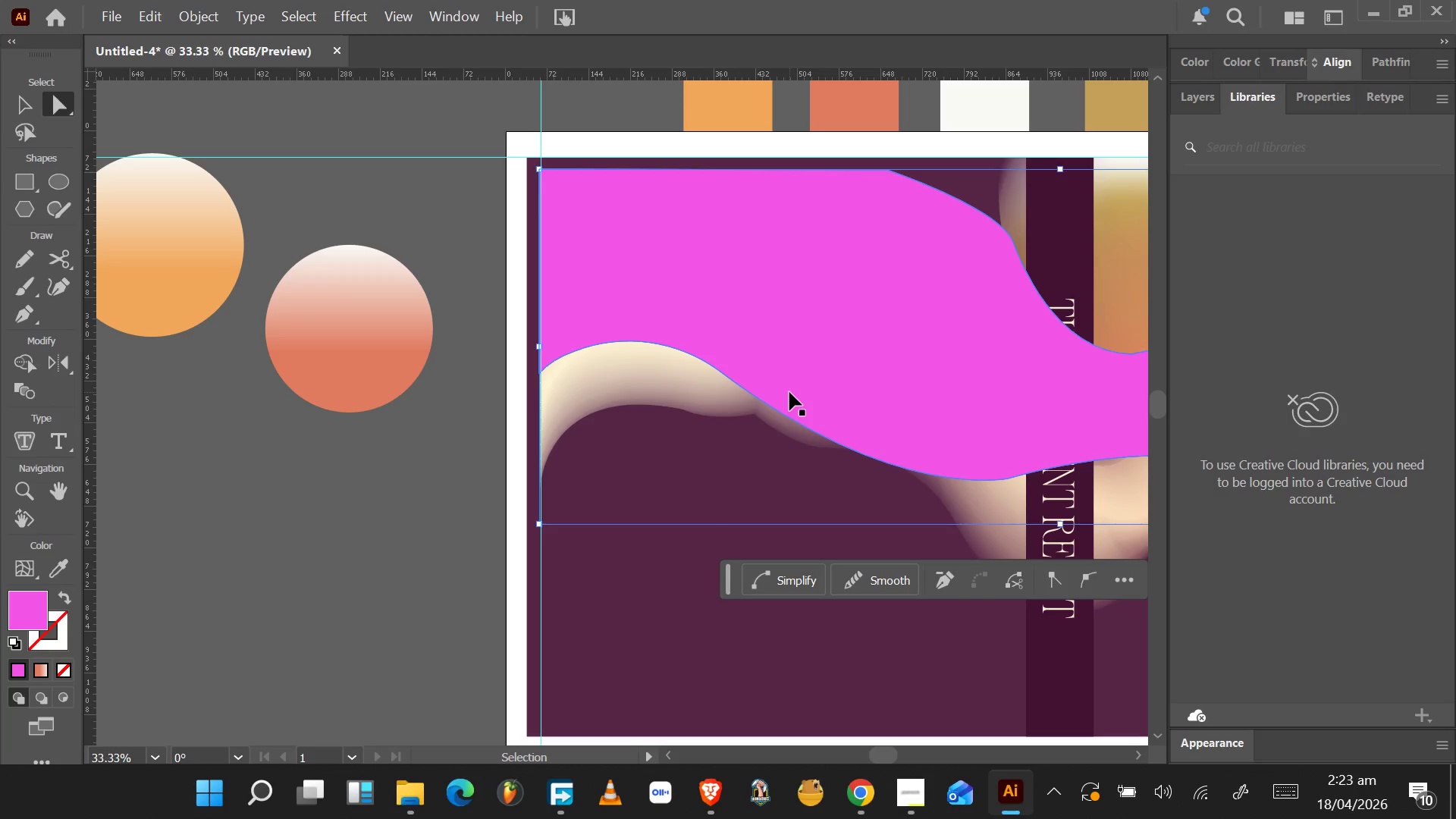 
key(Control+BracketLeft)
 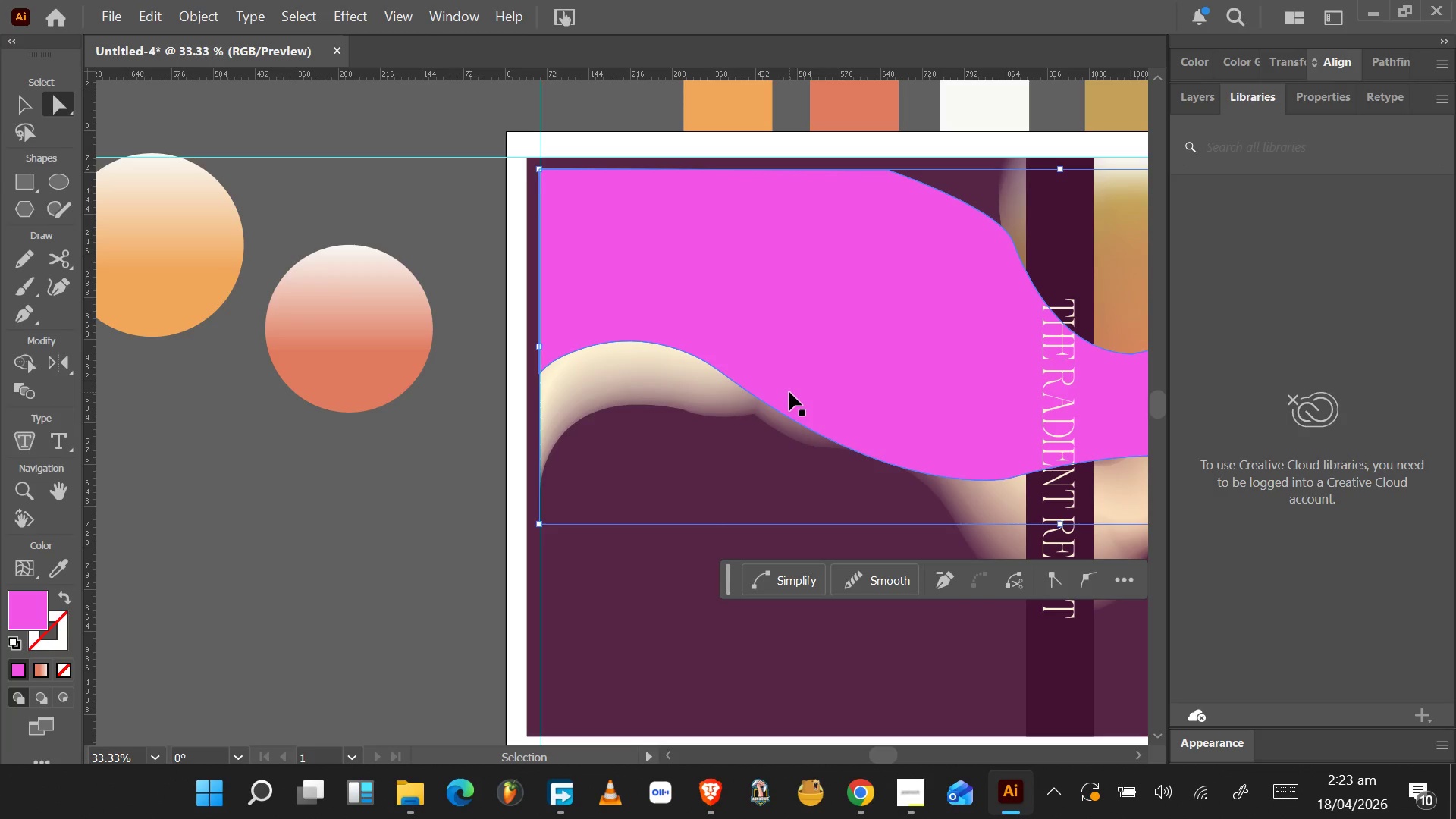 
key(Control+BracketLeft)
 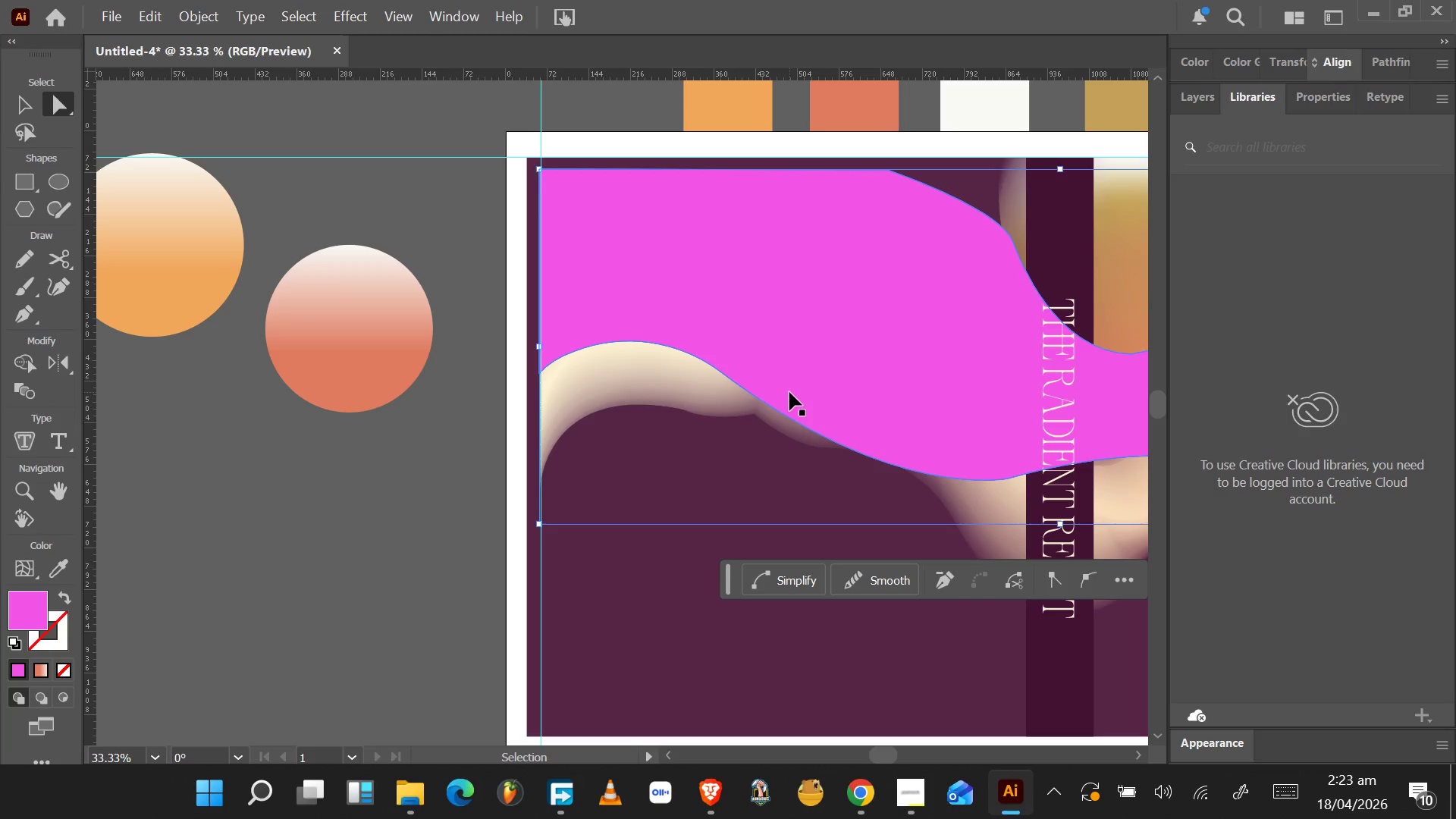 
key(Control+BracketLeft)
 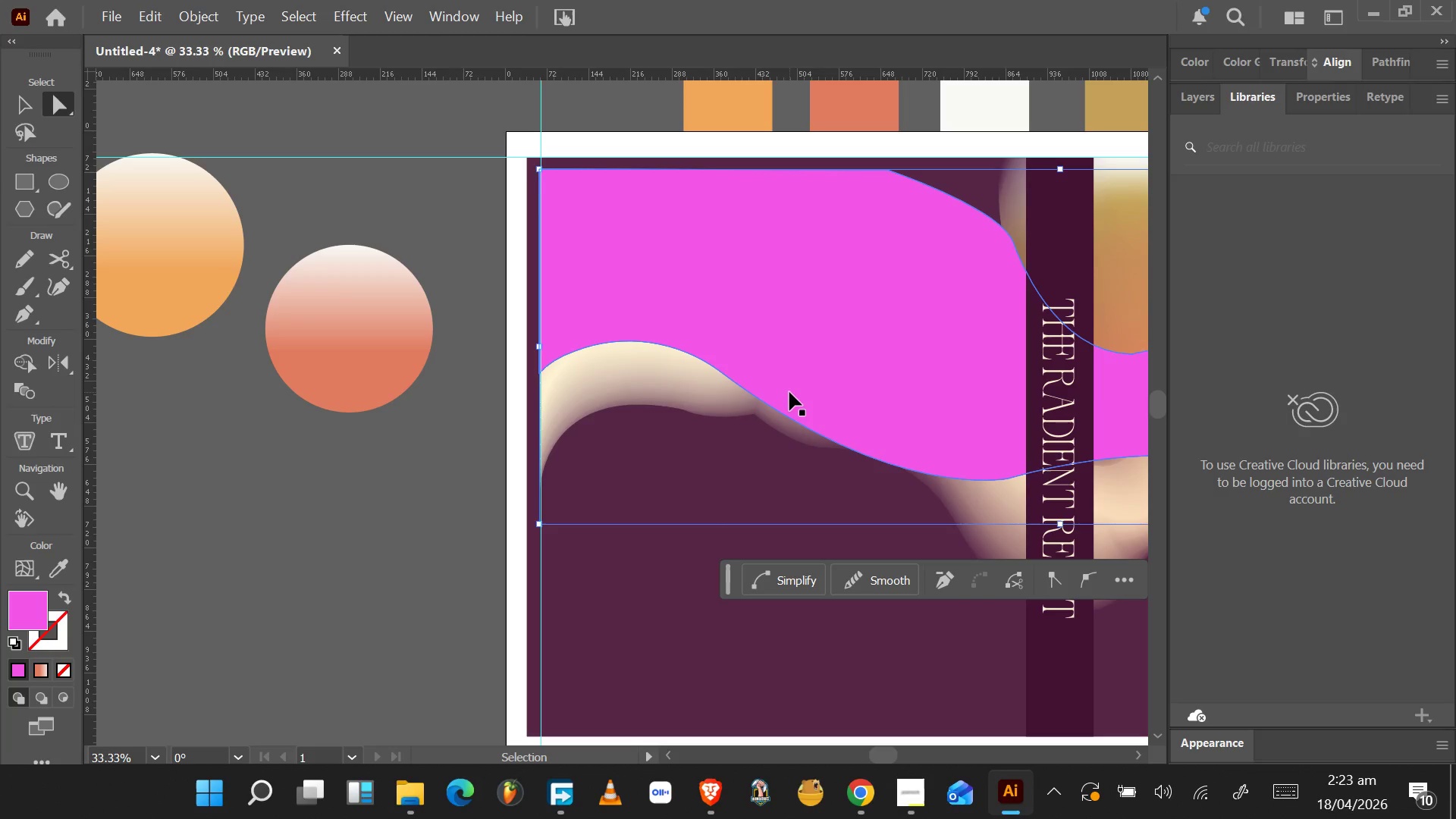 
key(Control+BracketLeft)
 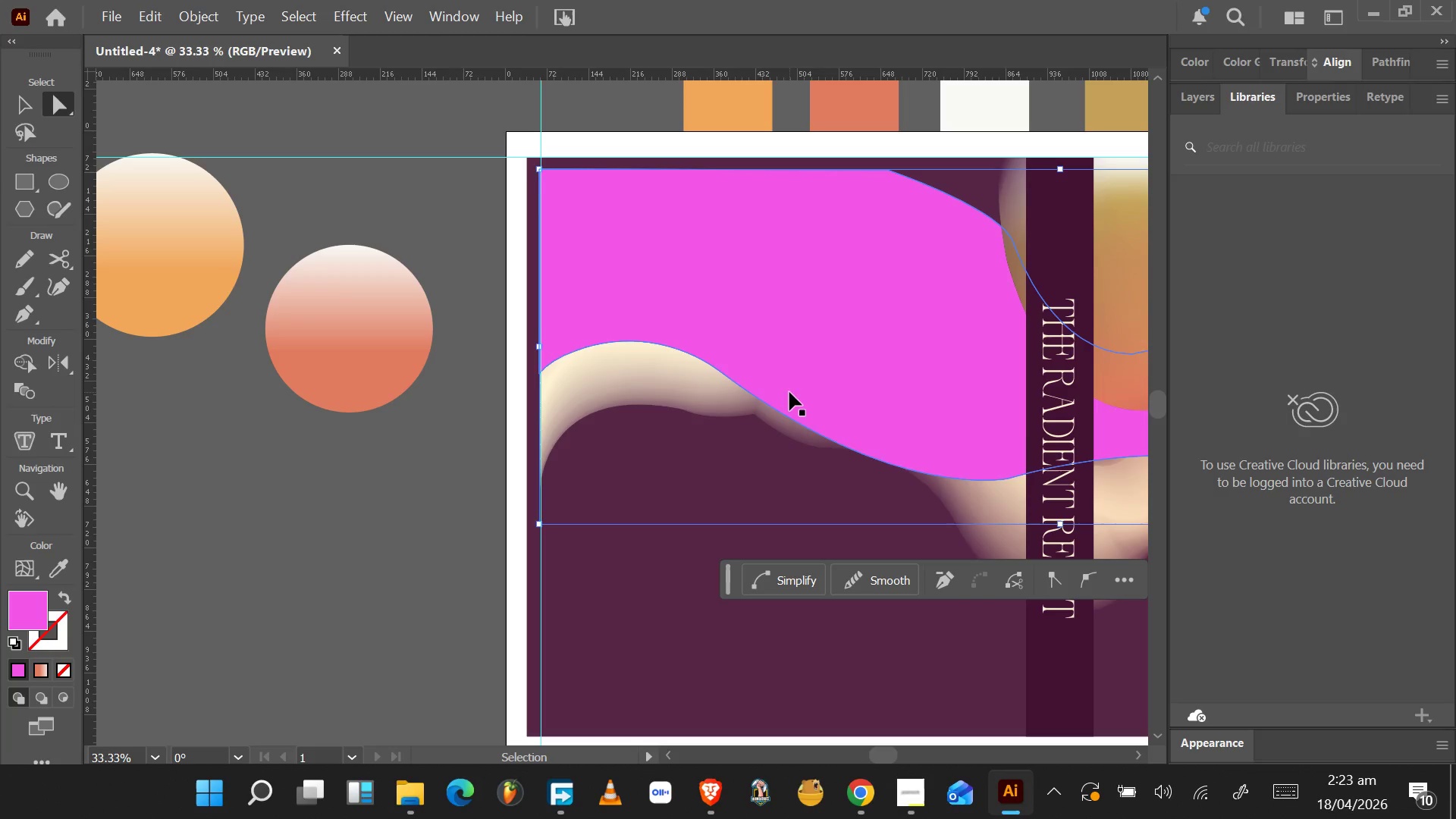 
key(Control+BracketLeft)
 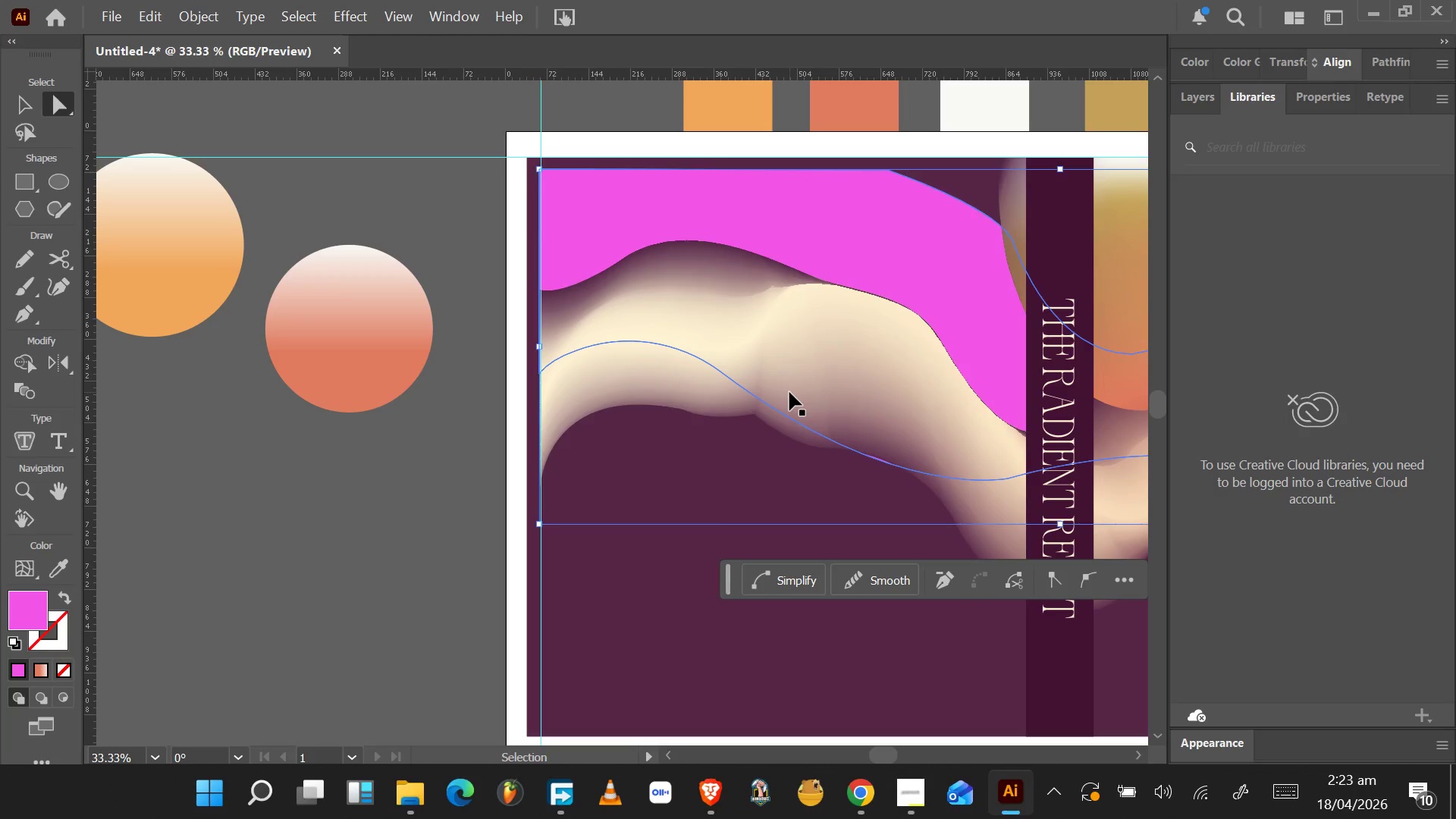 
key(Control+BracketLeft)
 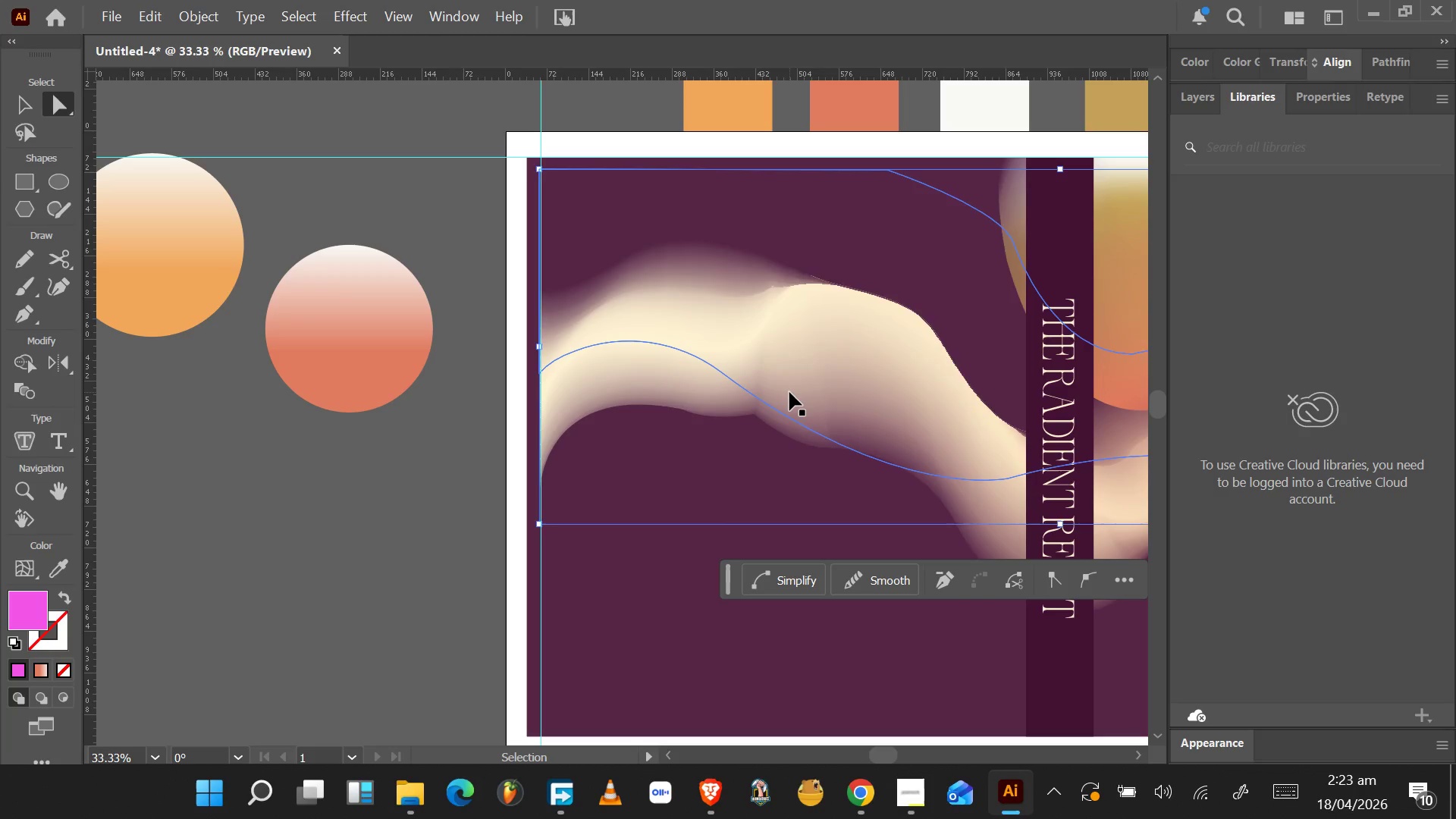 
key(Control+BracketRight)
 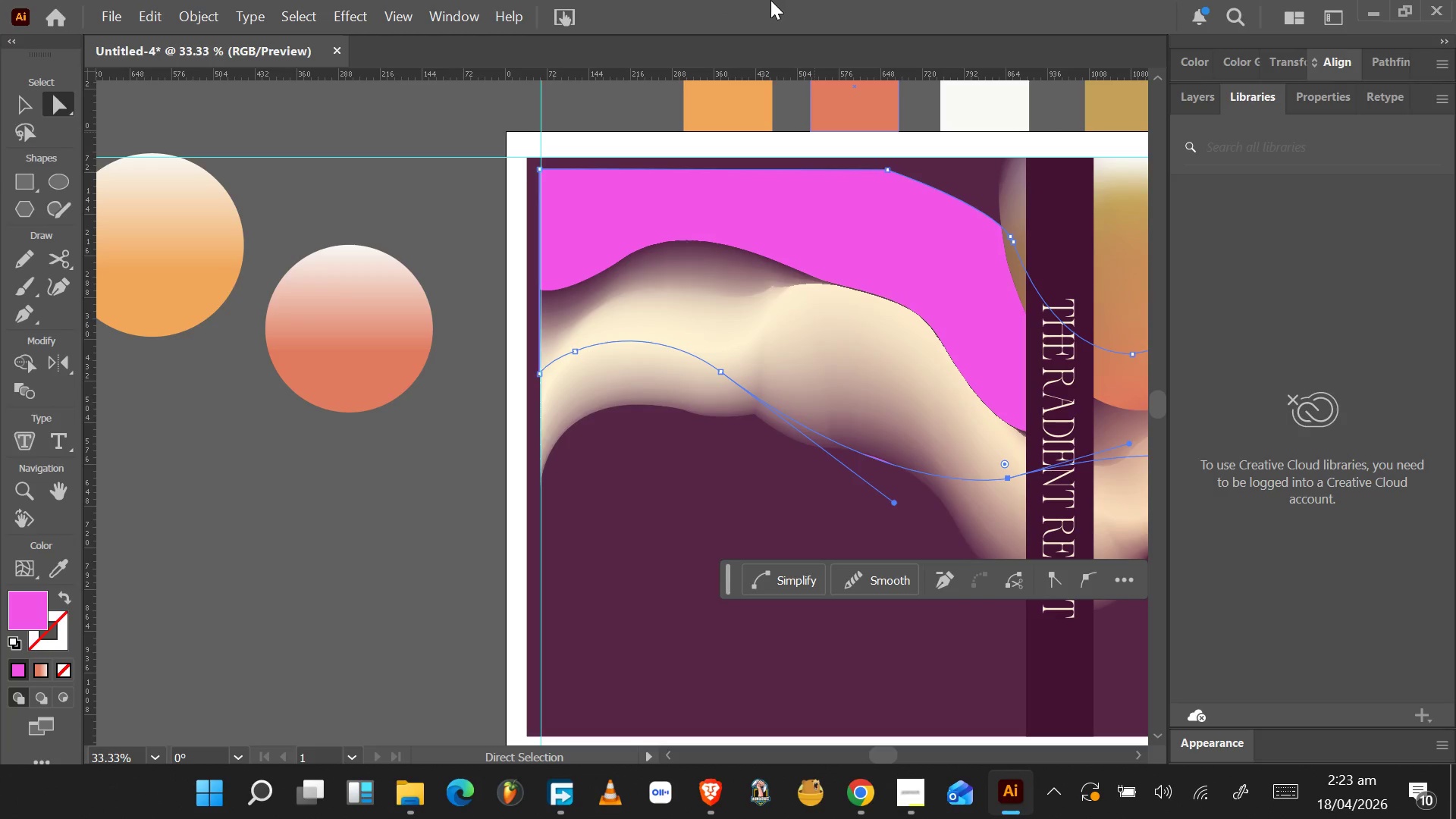 
wait(5.72)
 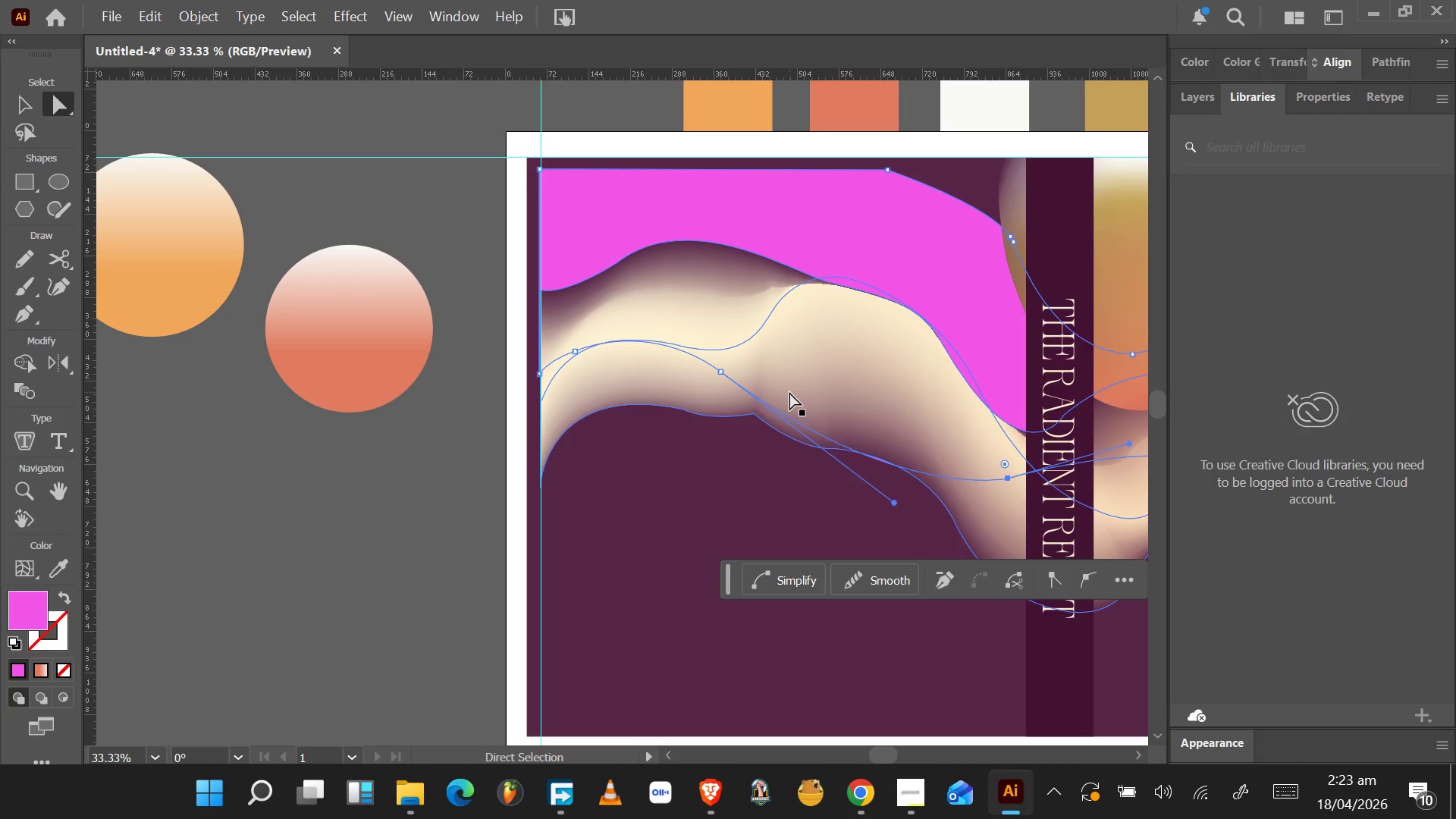 
mouse_move([28, 613])
 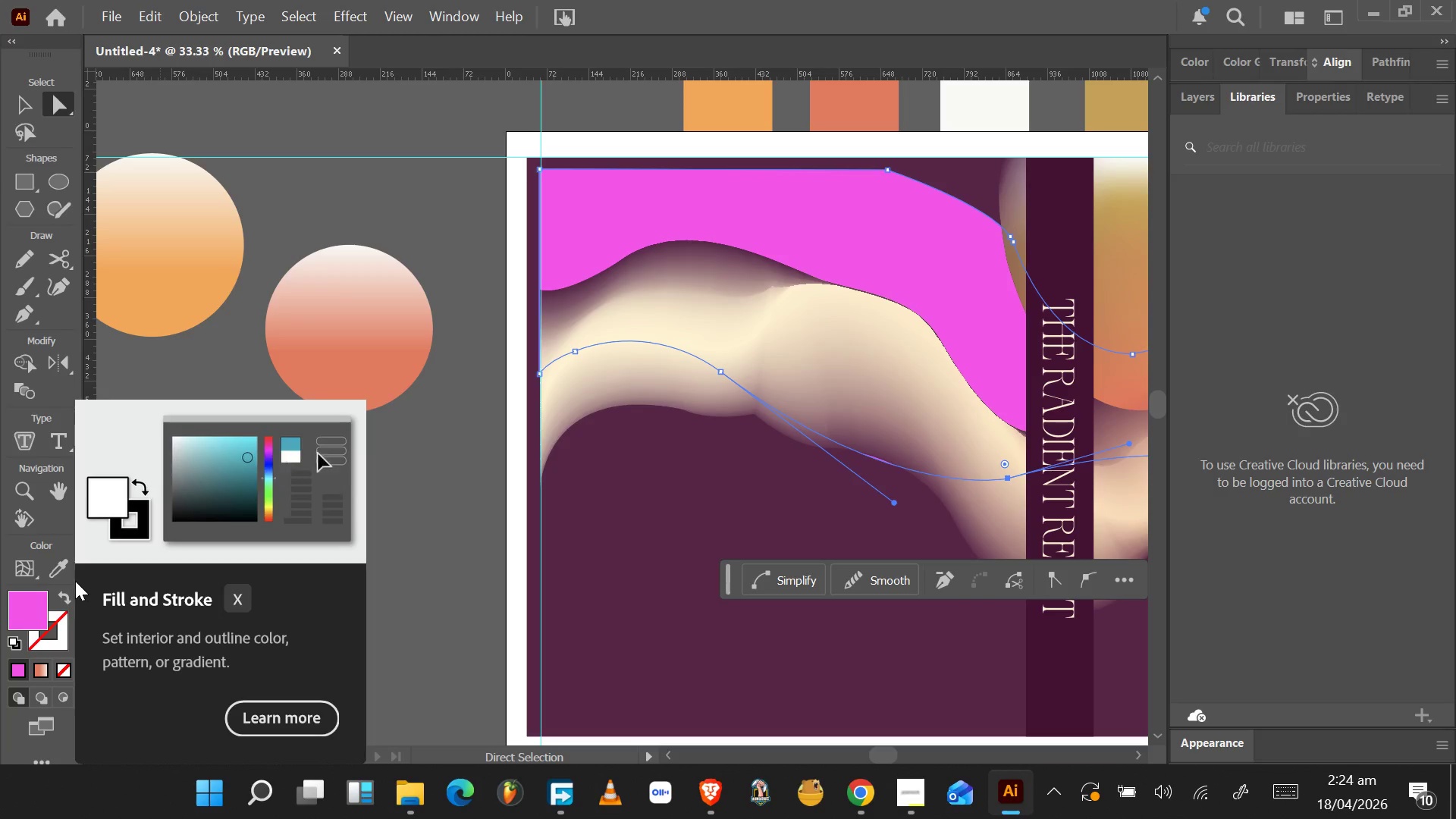 
left_click([64, 573])
 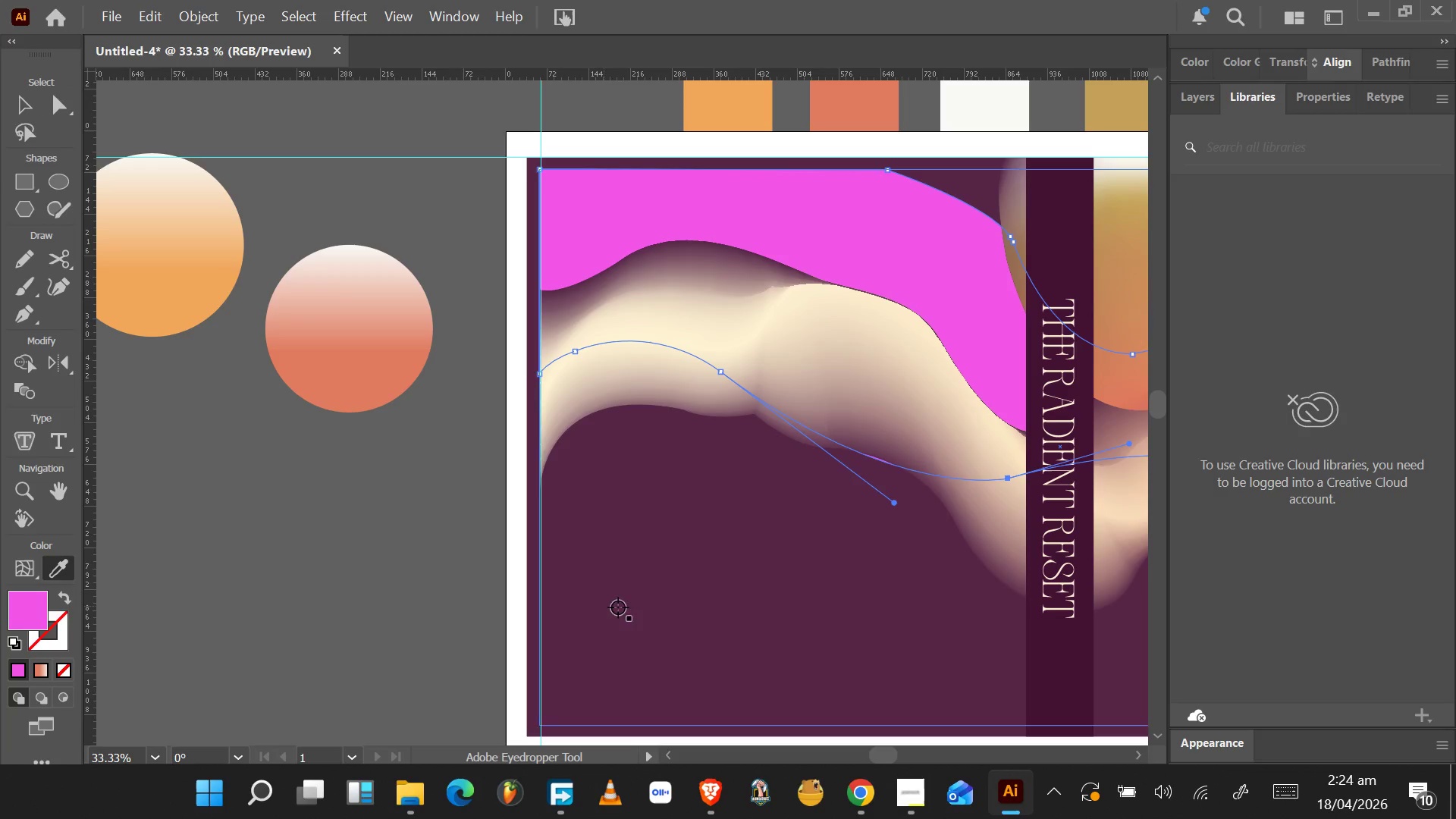 
left_click([643, 610])
 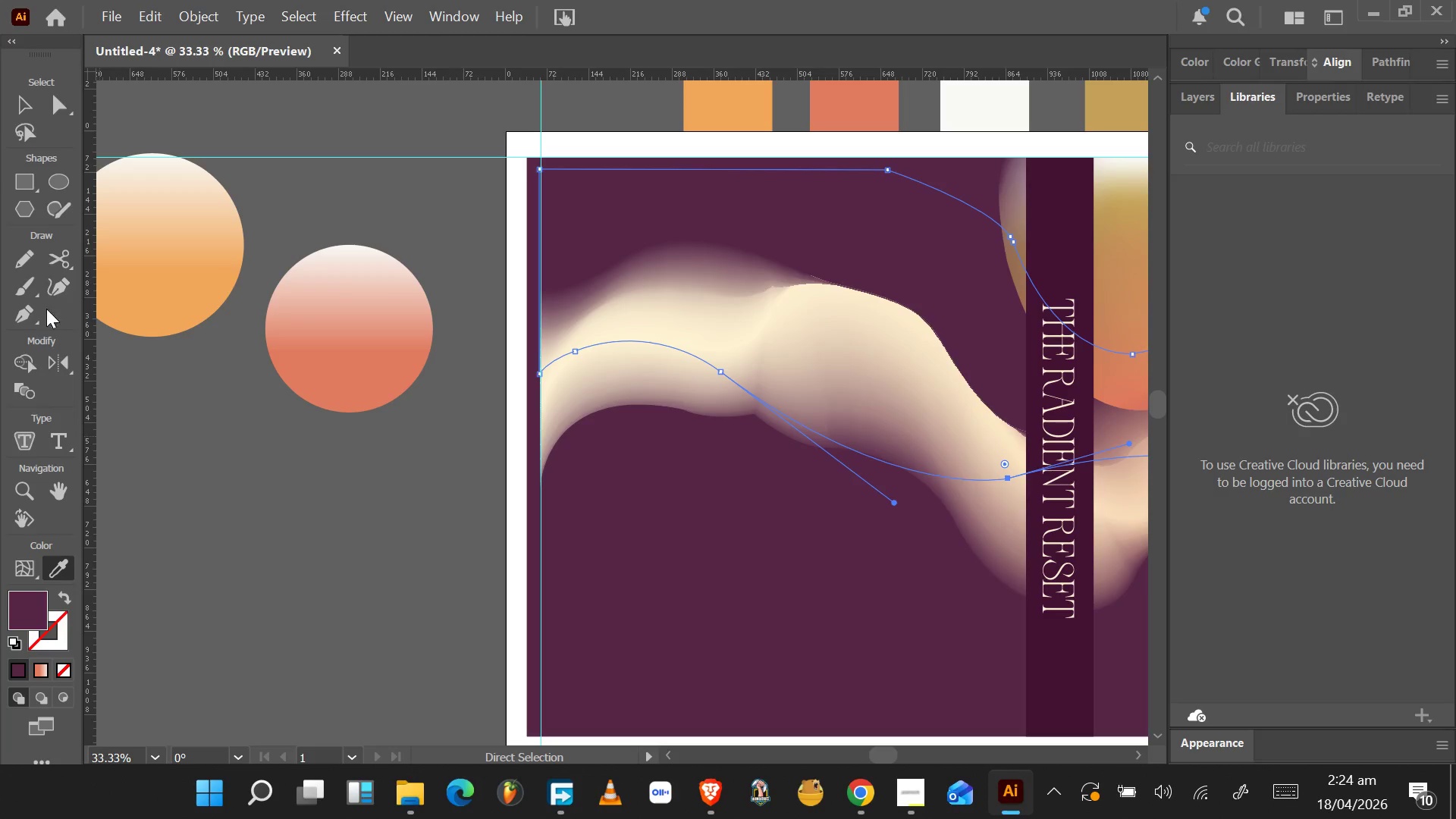 
left_click([50, 106])
 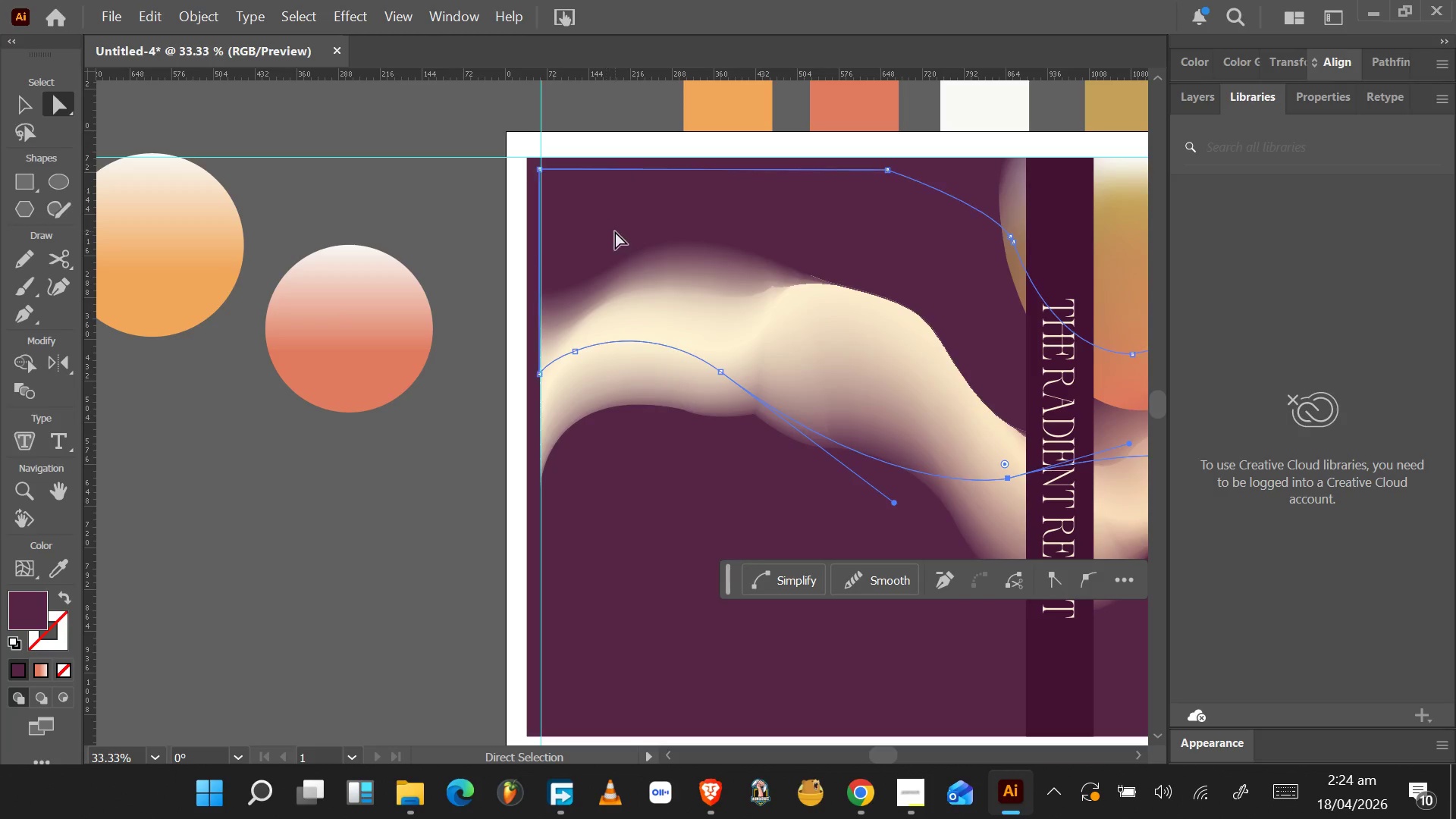 
double_click([615, 231])
 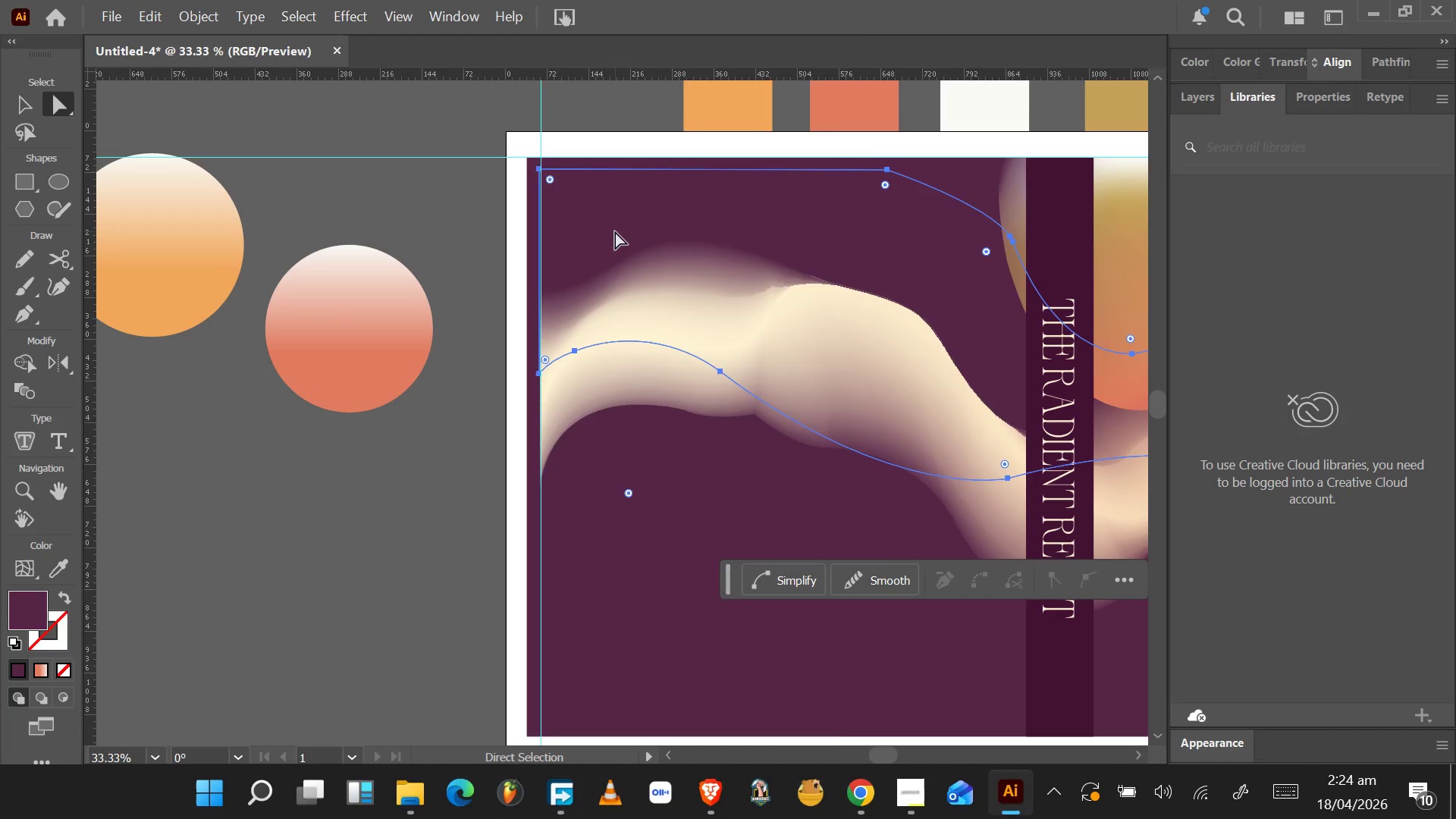 
right_click([615, 232])
 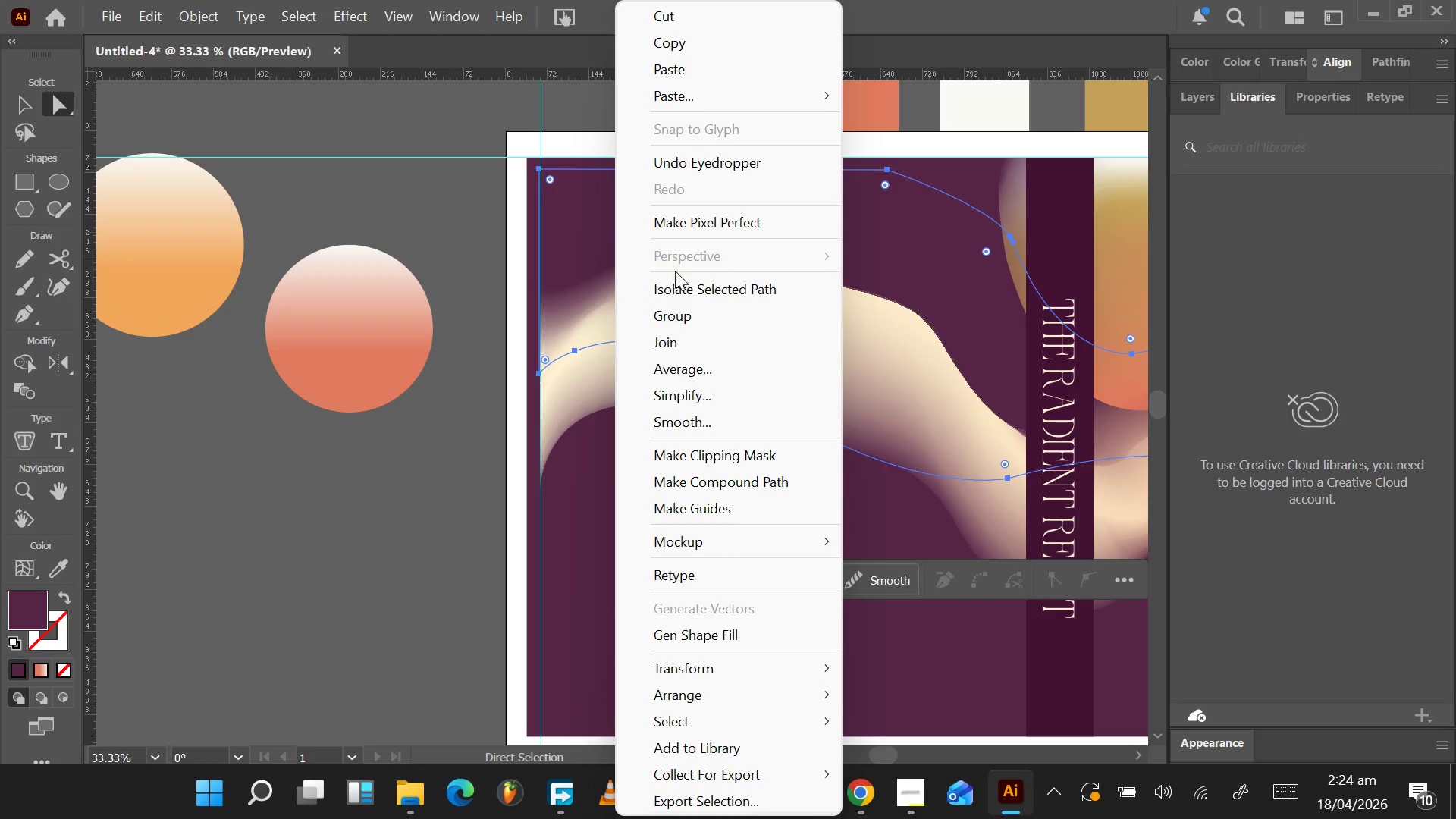 
left_click([679, 284])
 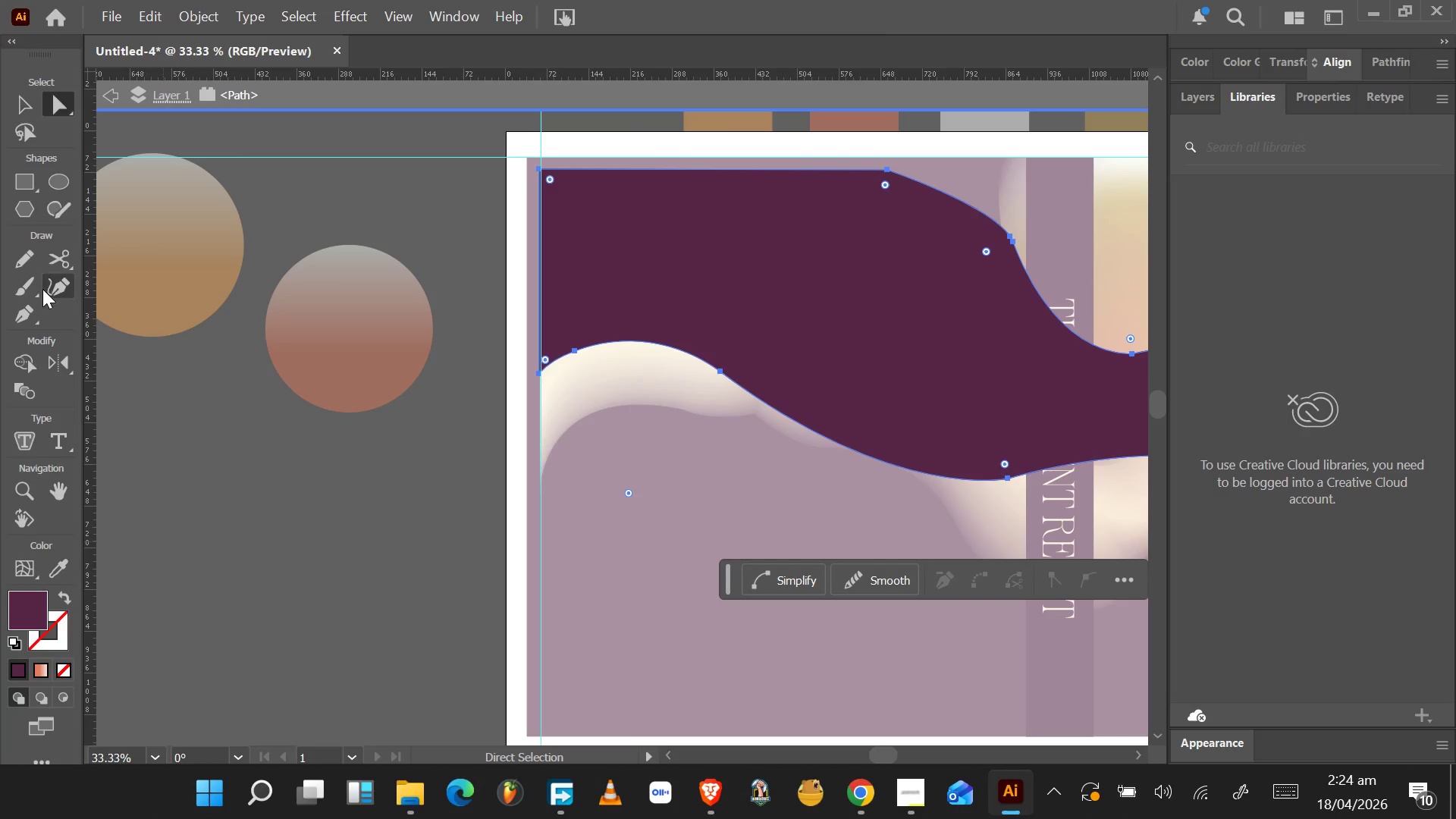 
wait(5.19)
 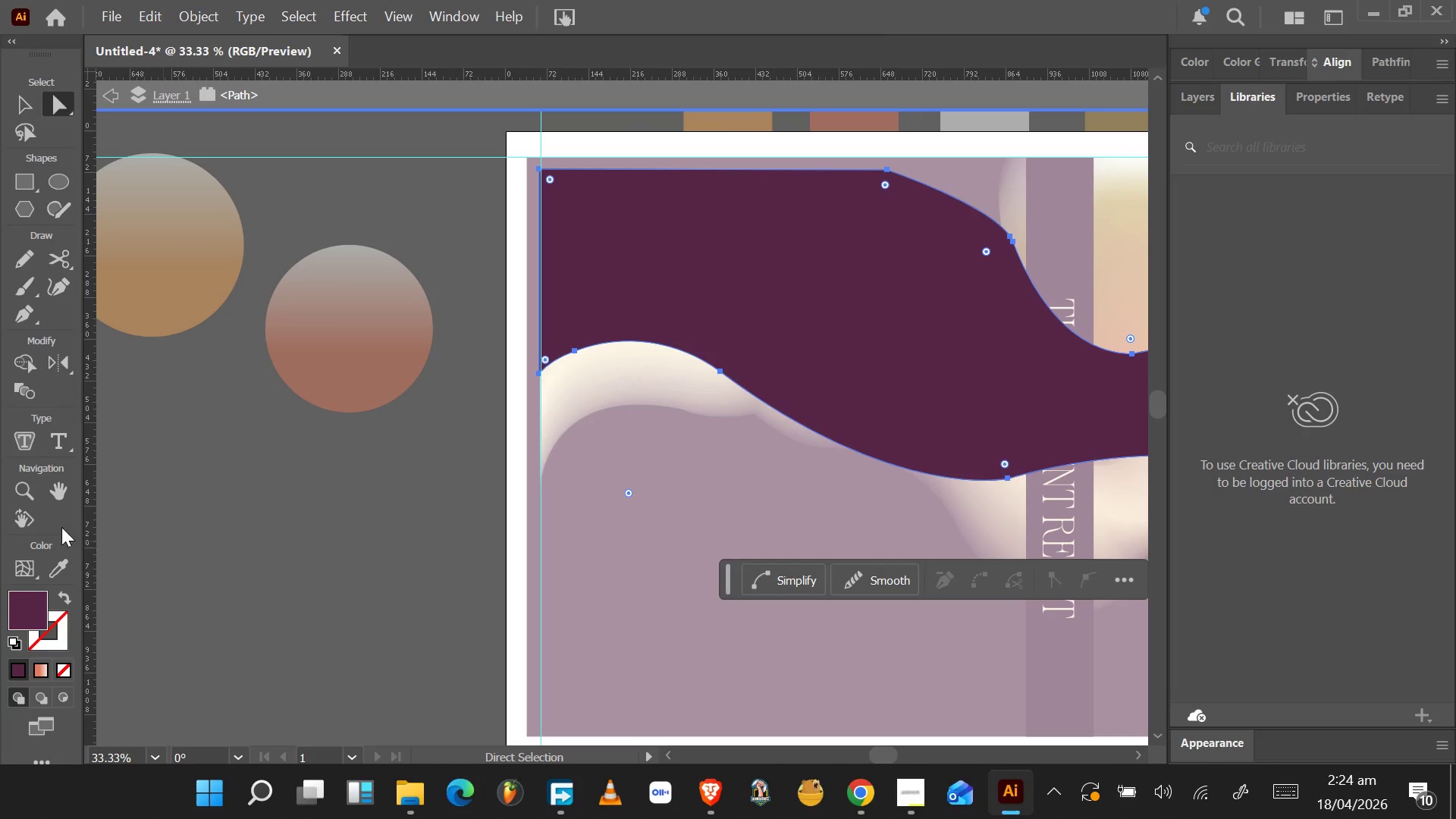 
left_click([33, 572])
 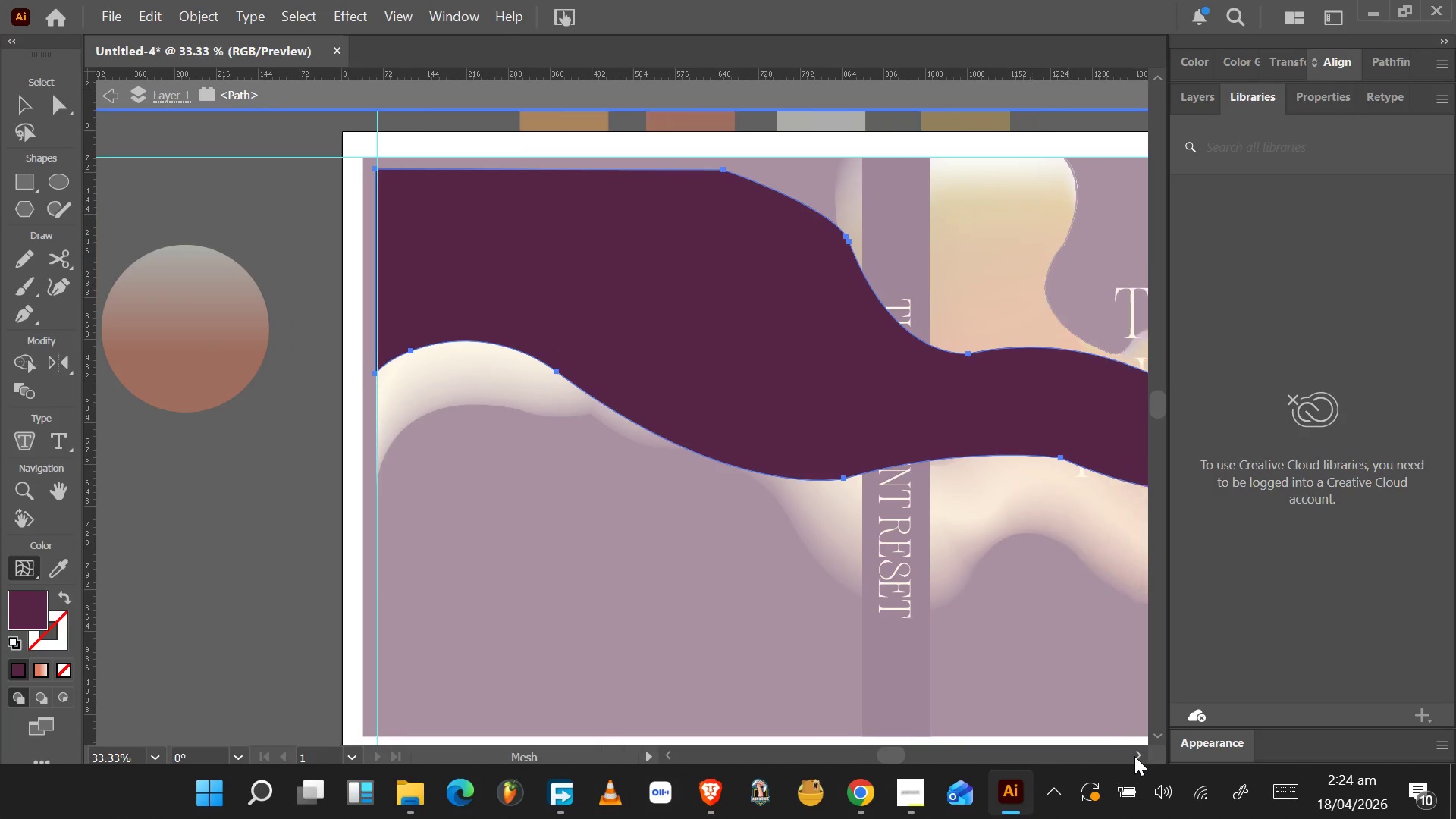 
left_click([1134, 756])
 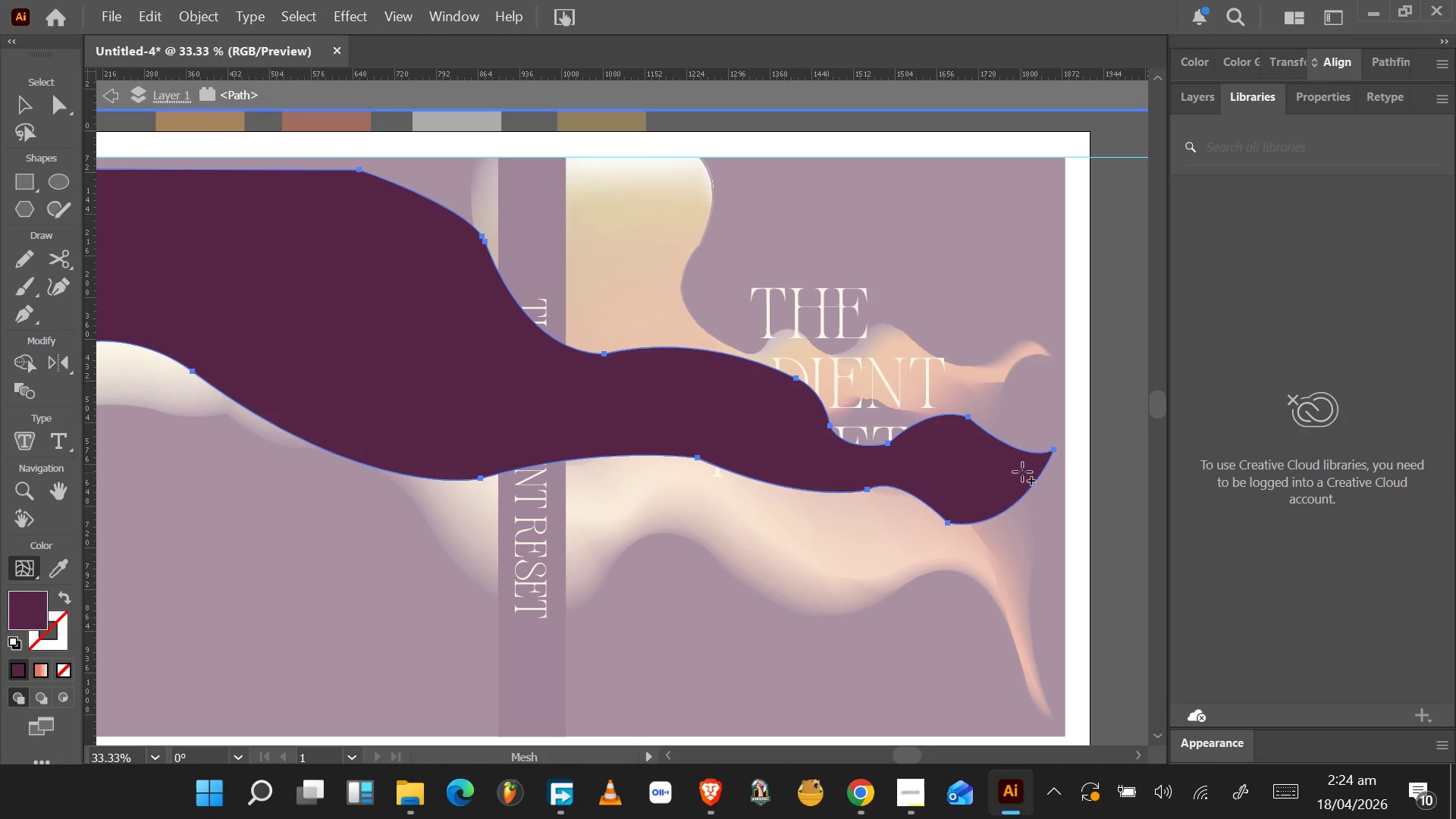 
left_click([1025, 472])
 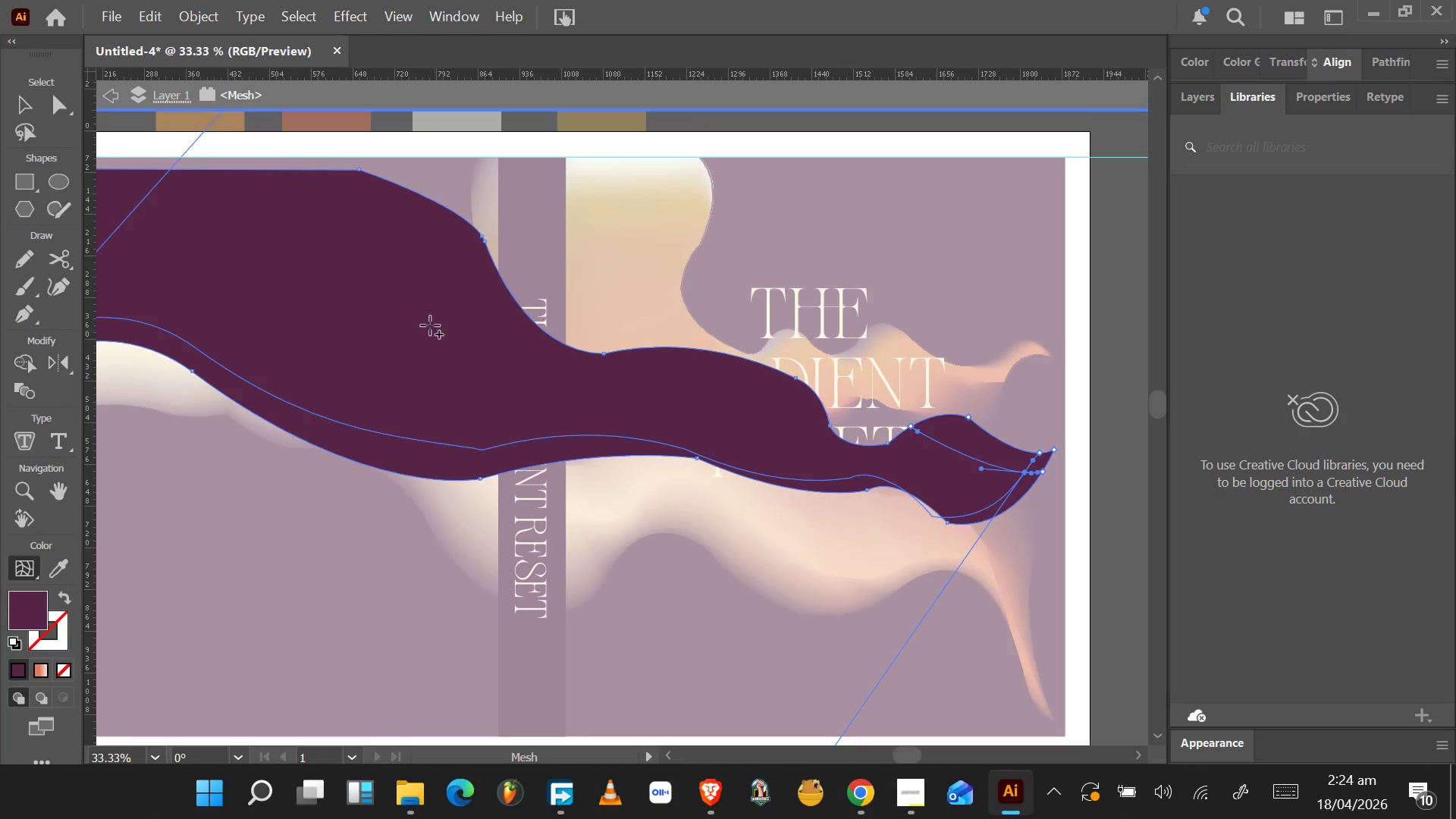 
left_click([425, 286])
 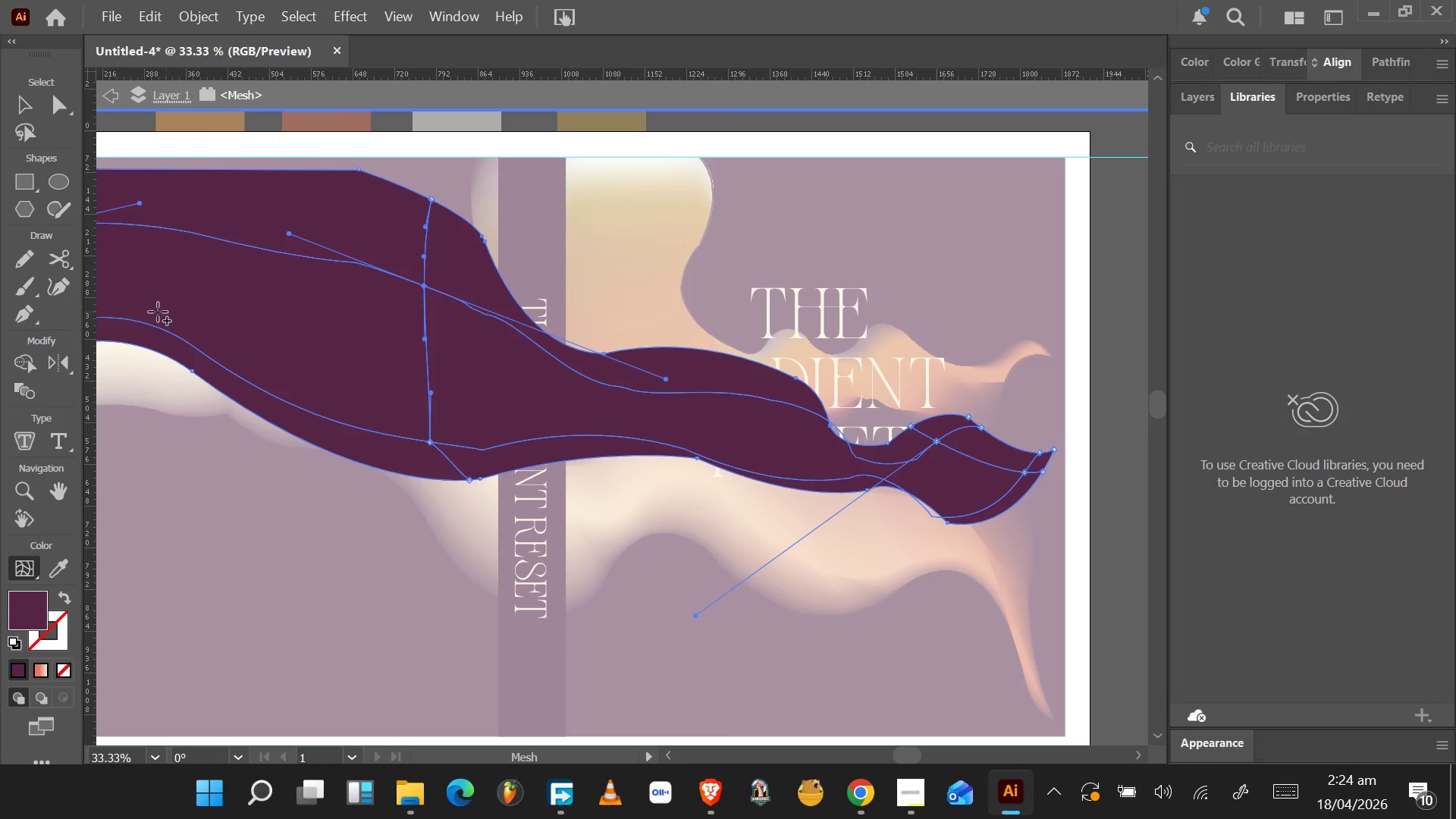 
left_click([141, 315])
 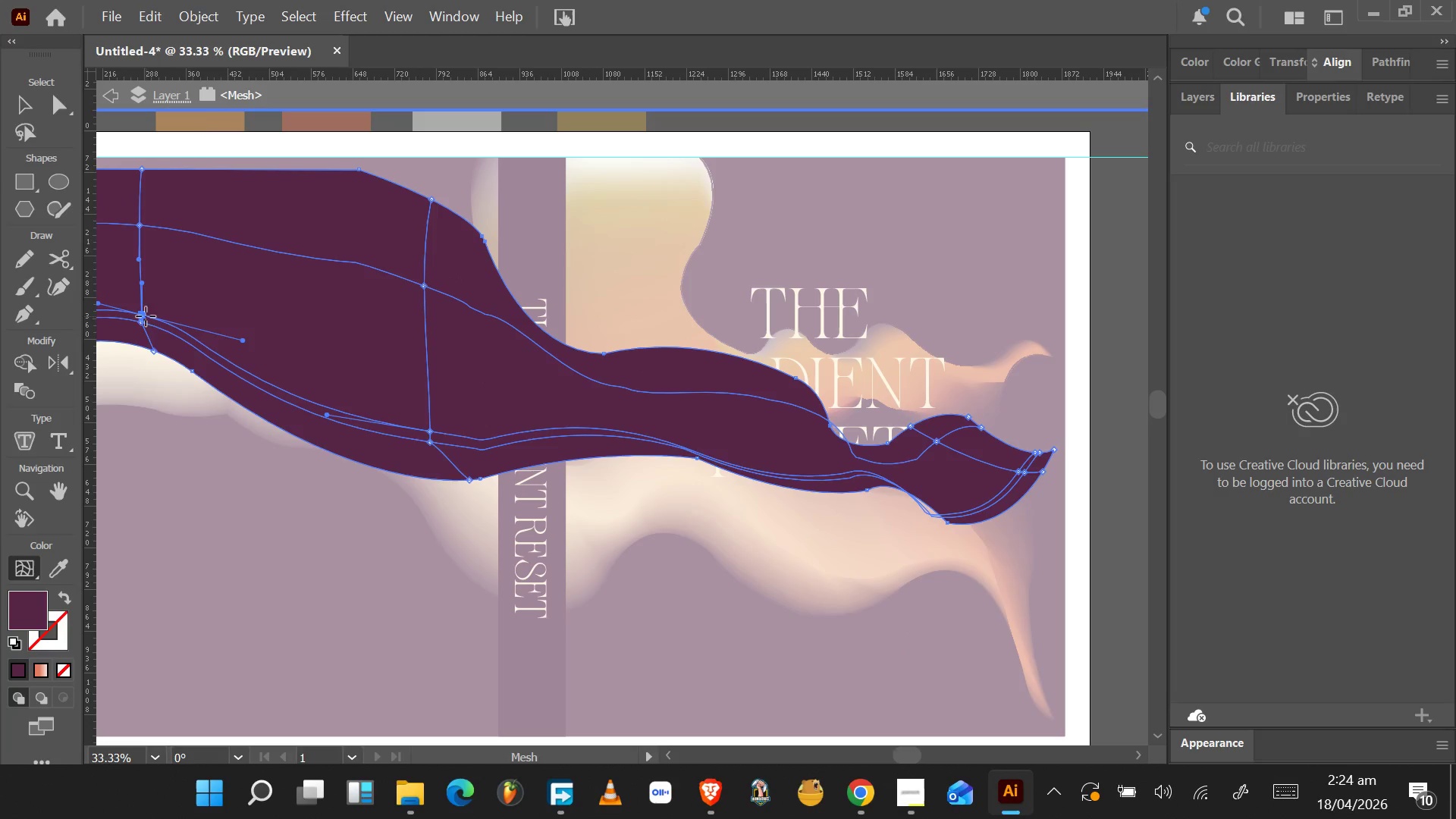 
left_click([25, 100])
 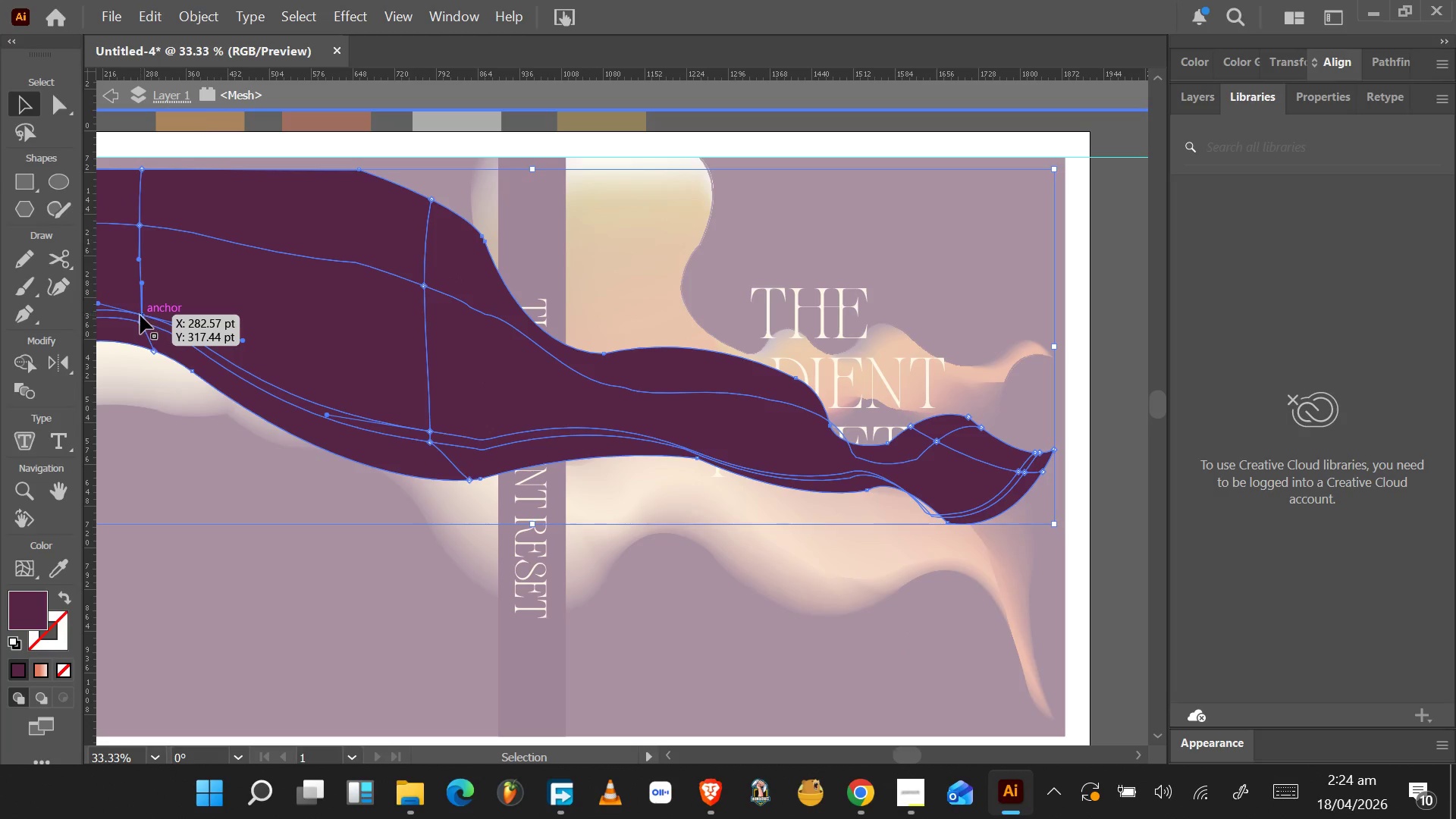 
left_click_drag(start_coordinate=[140, 316], to_coordinate=[140, 326])
 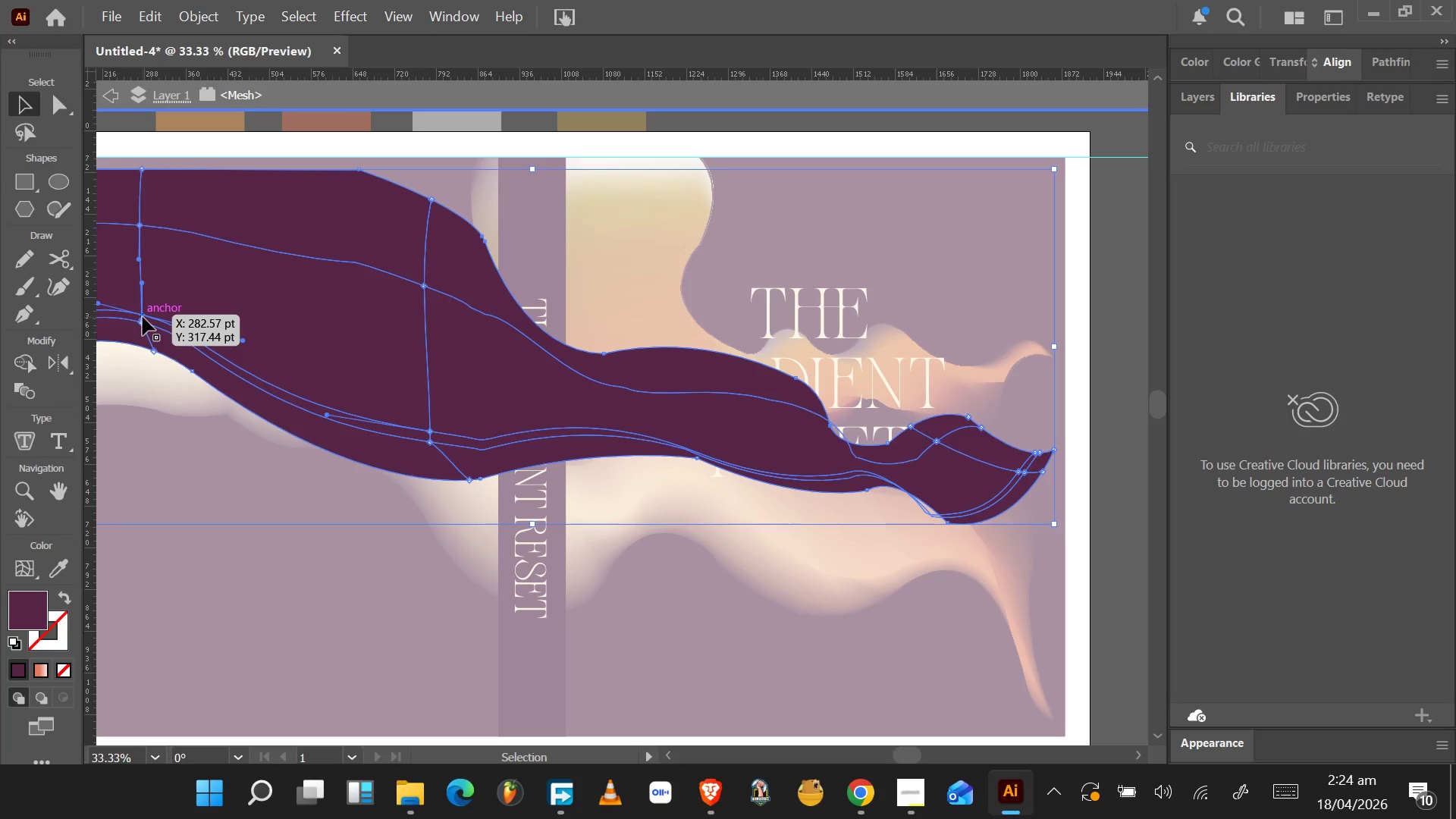 
left_click_drag(start_coordinate=[143, 317], to_coordinate=[147, 294])
 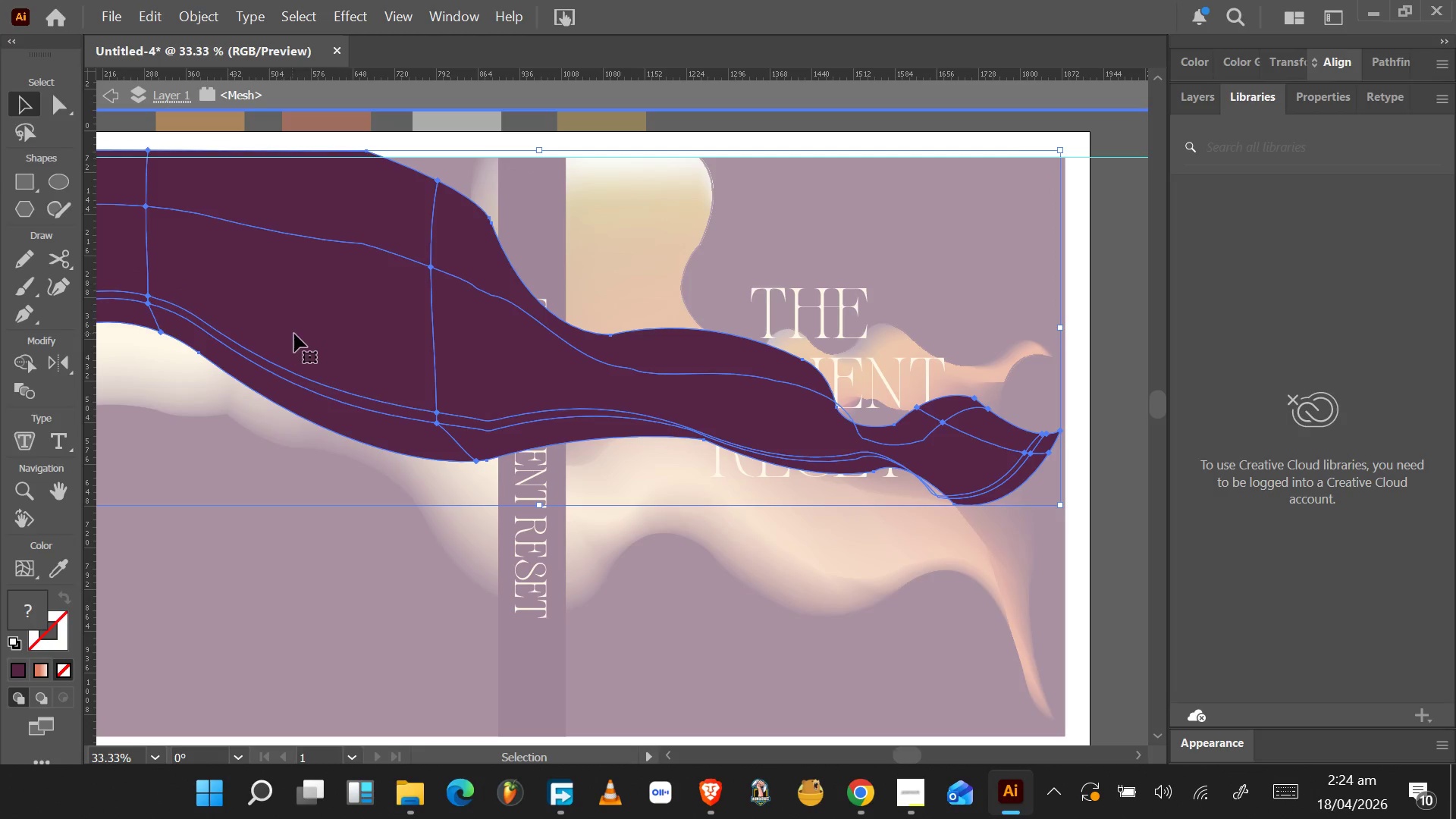 
hold_key(key=ControlLeft, duration=1.53)
 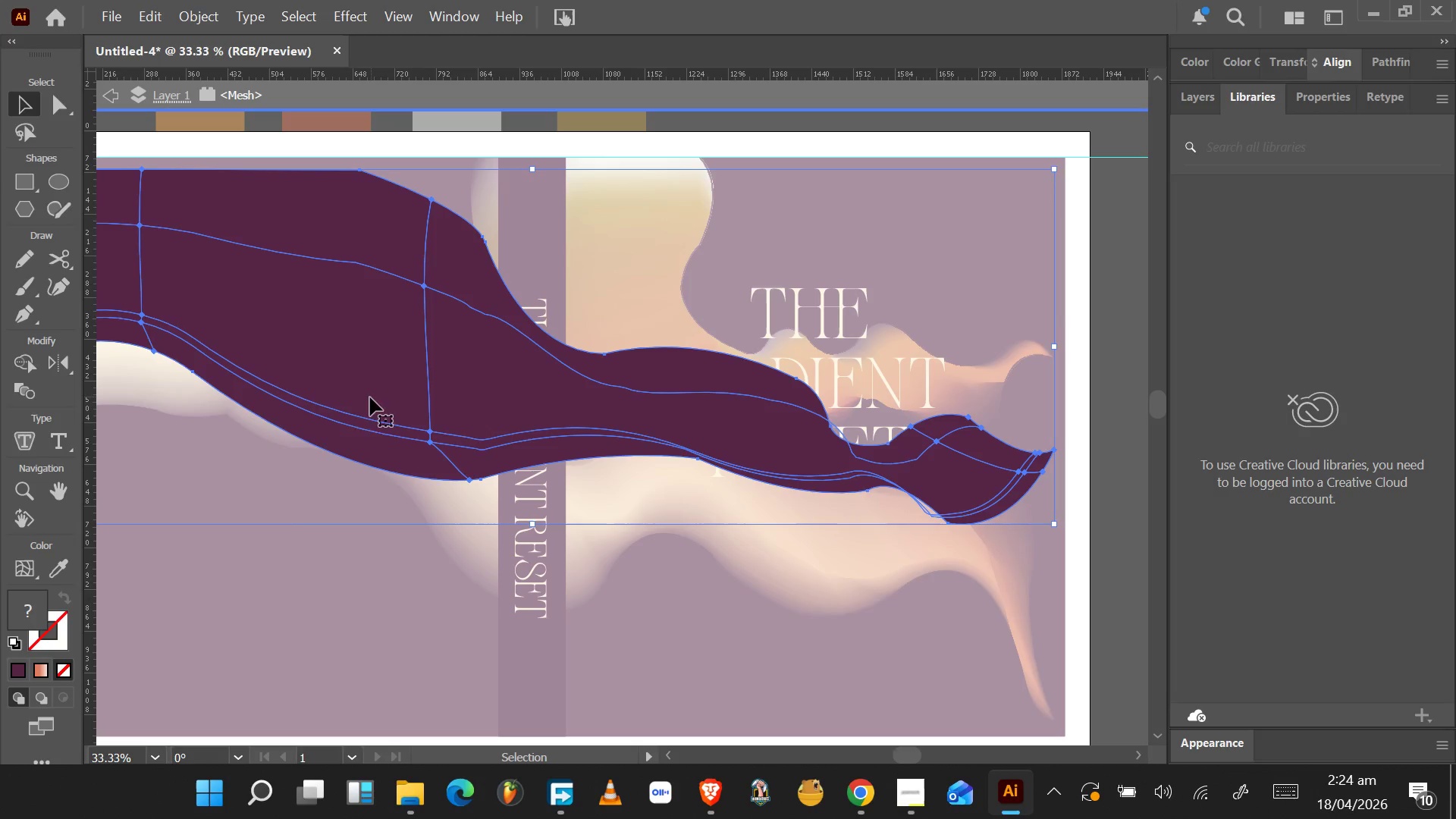 
key(Control+Z)
 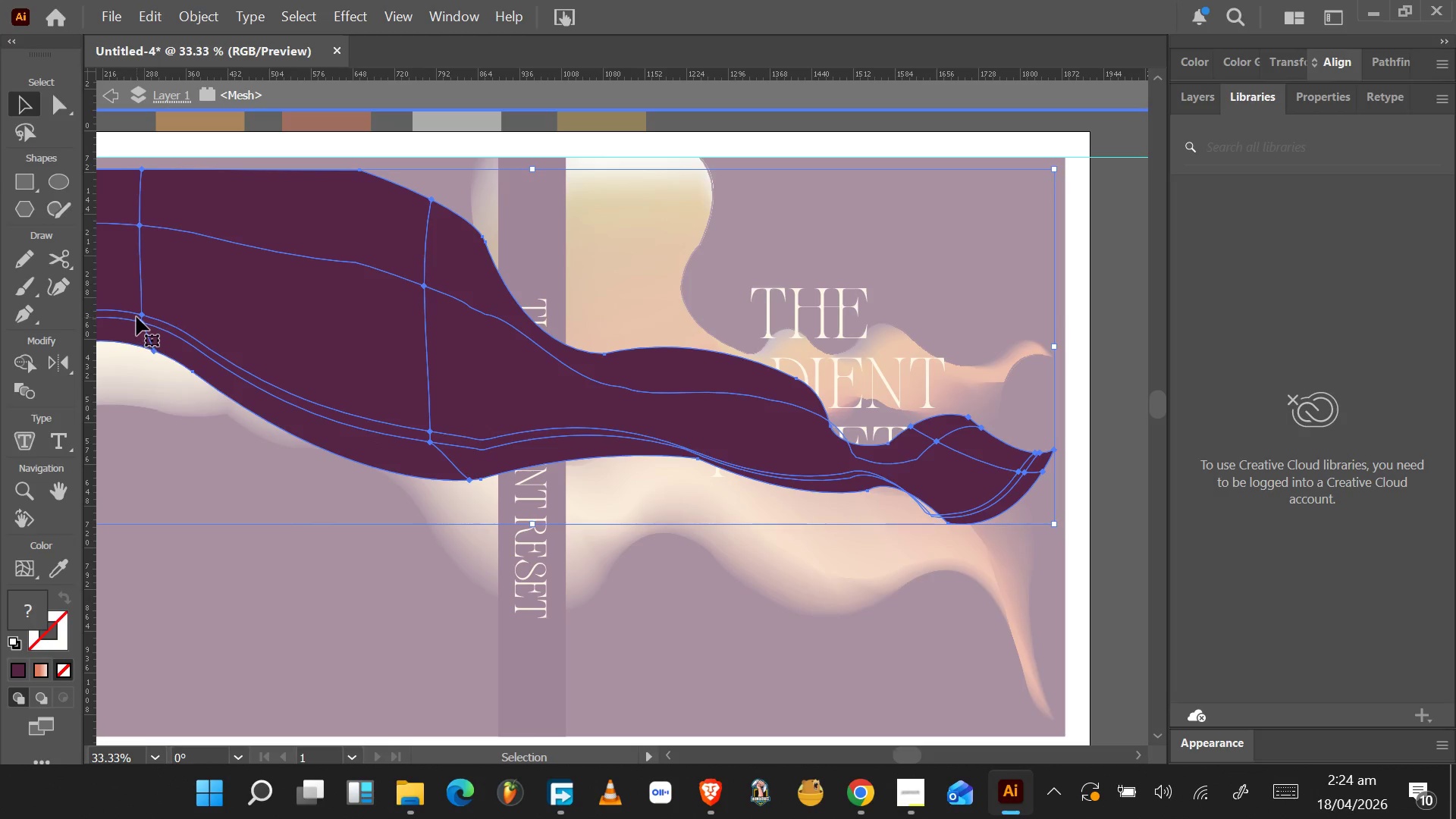 
hold_key(key=AltLeft, duration=0.89)
scroll: coordinate [136, 317], scroll_direction: up, amount: 5.0
 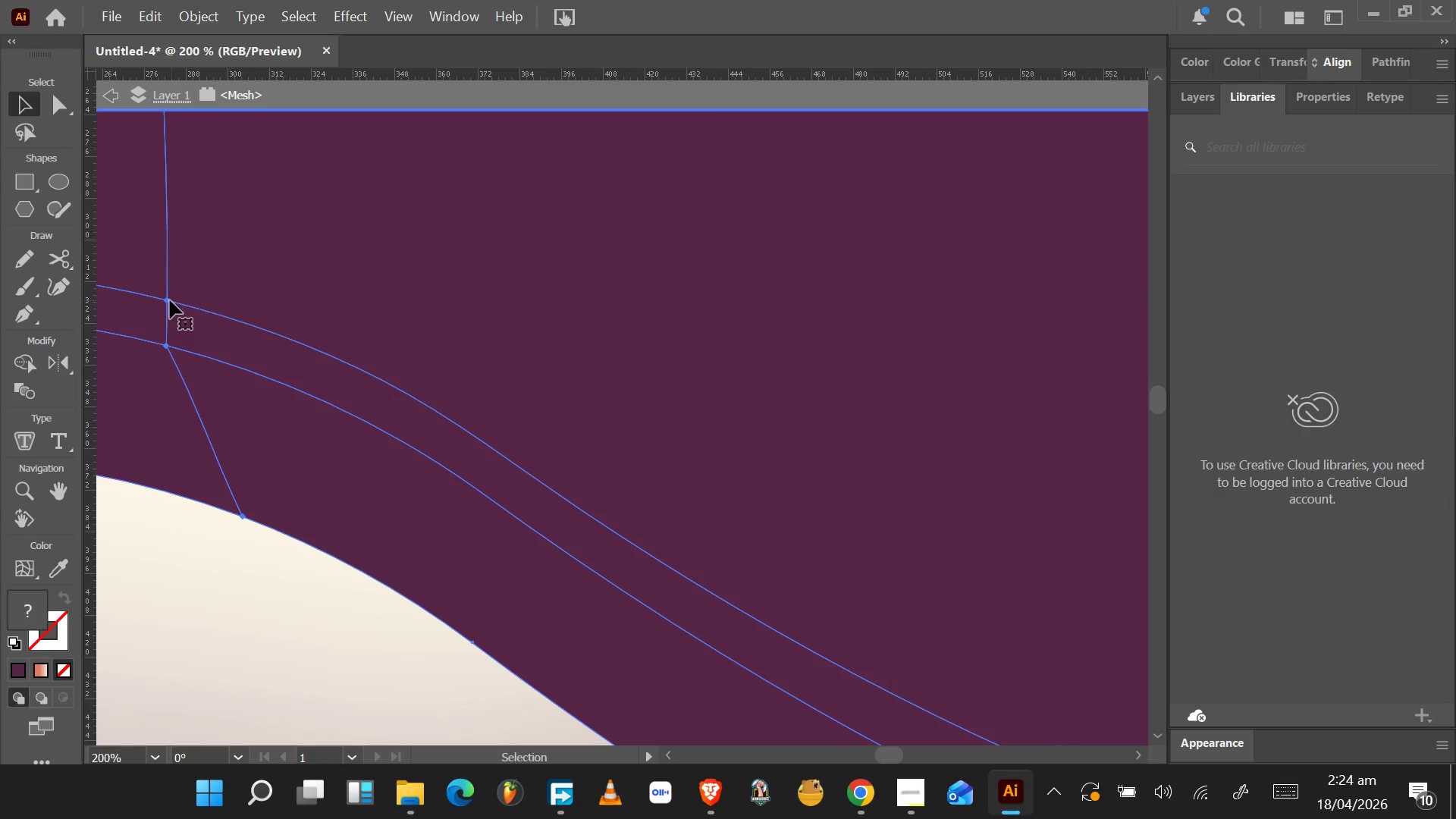 
left_click_drag(start_coordinate=[168, 300], to_coordinate=[175, 245])
 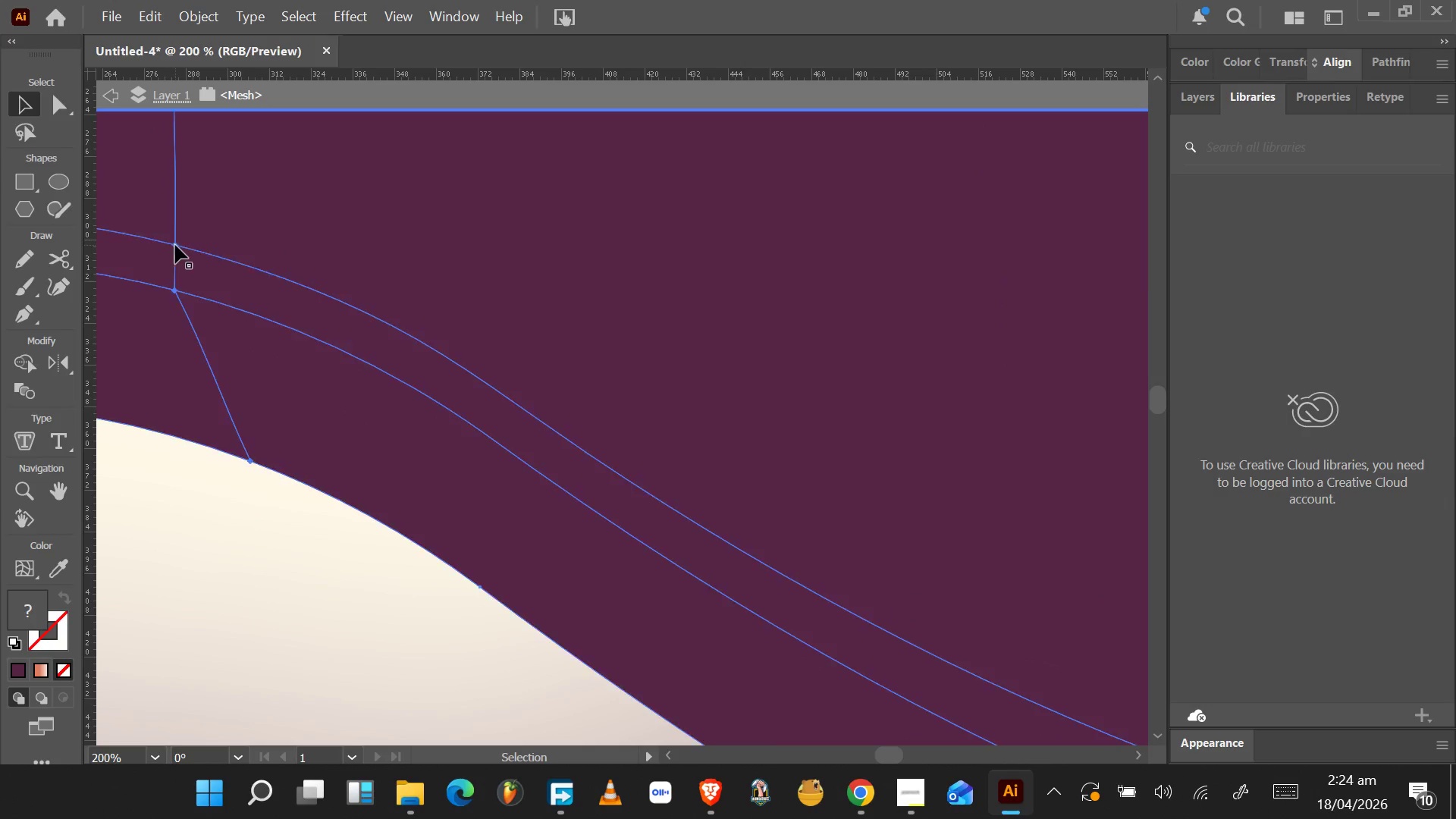 
key(Control+Z)
 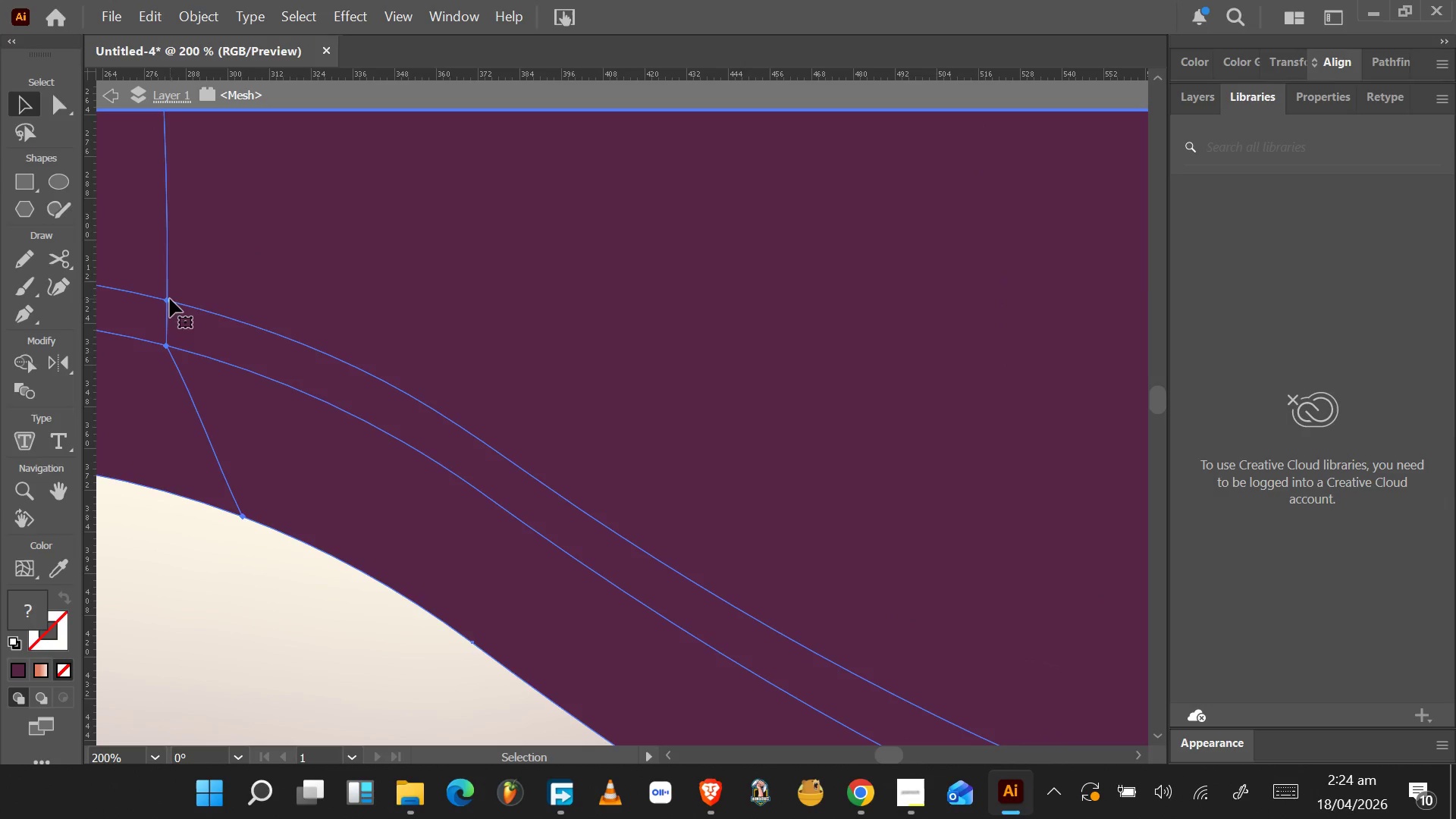 
left_click([166, 303])
 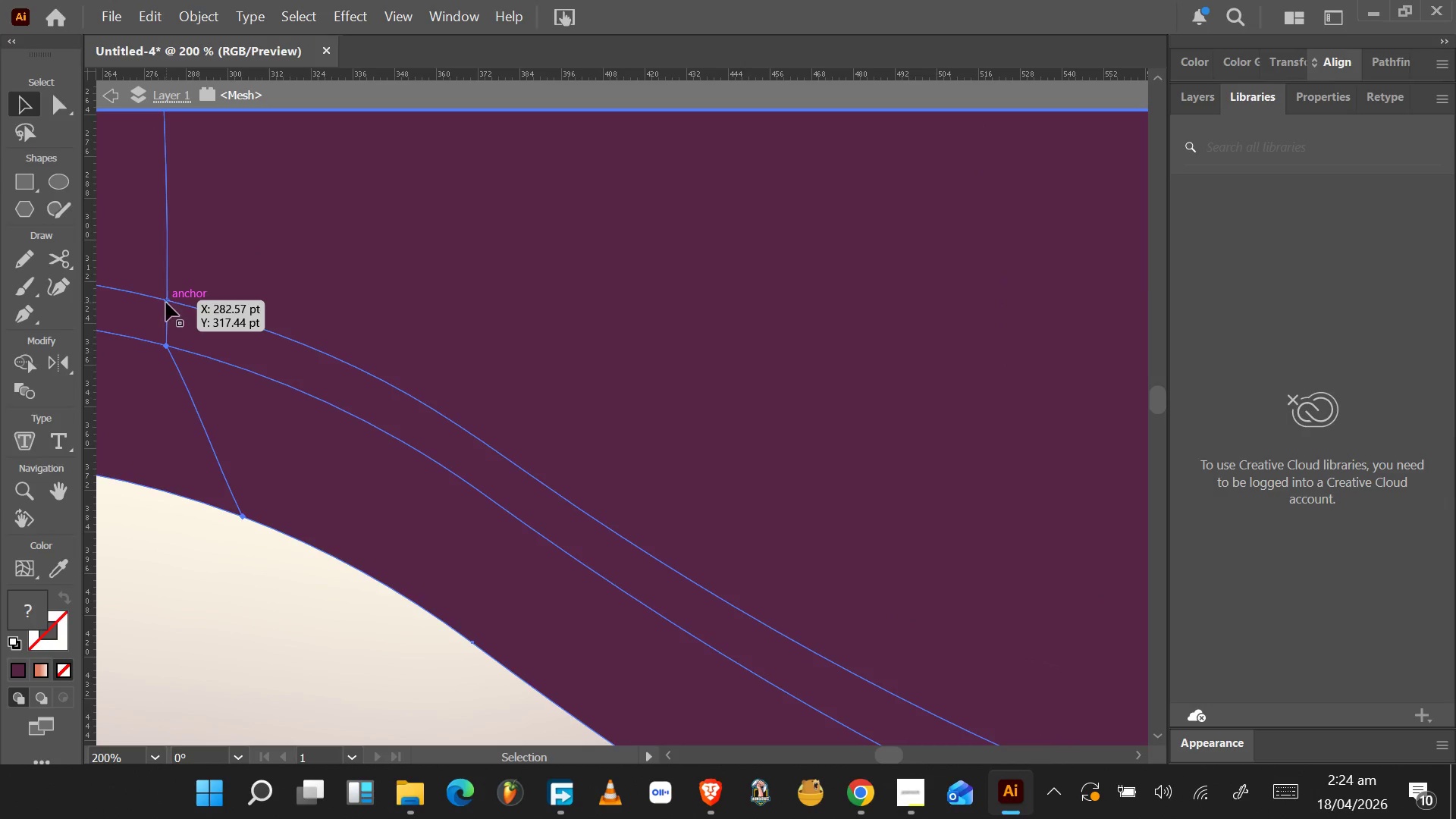 
left_click_drag(start_coordinate=[166, 303], to_coordinate=[187, 122])
 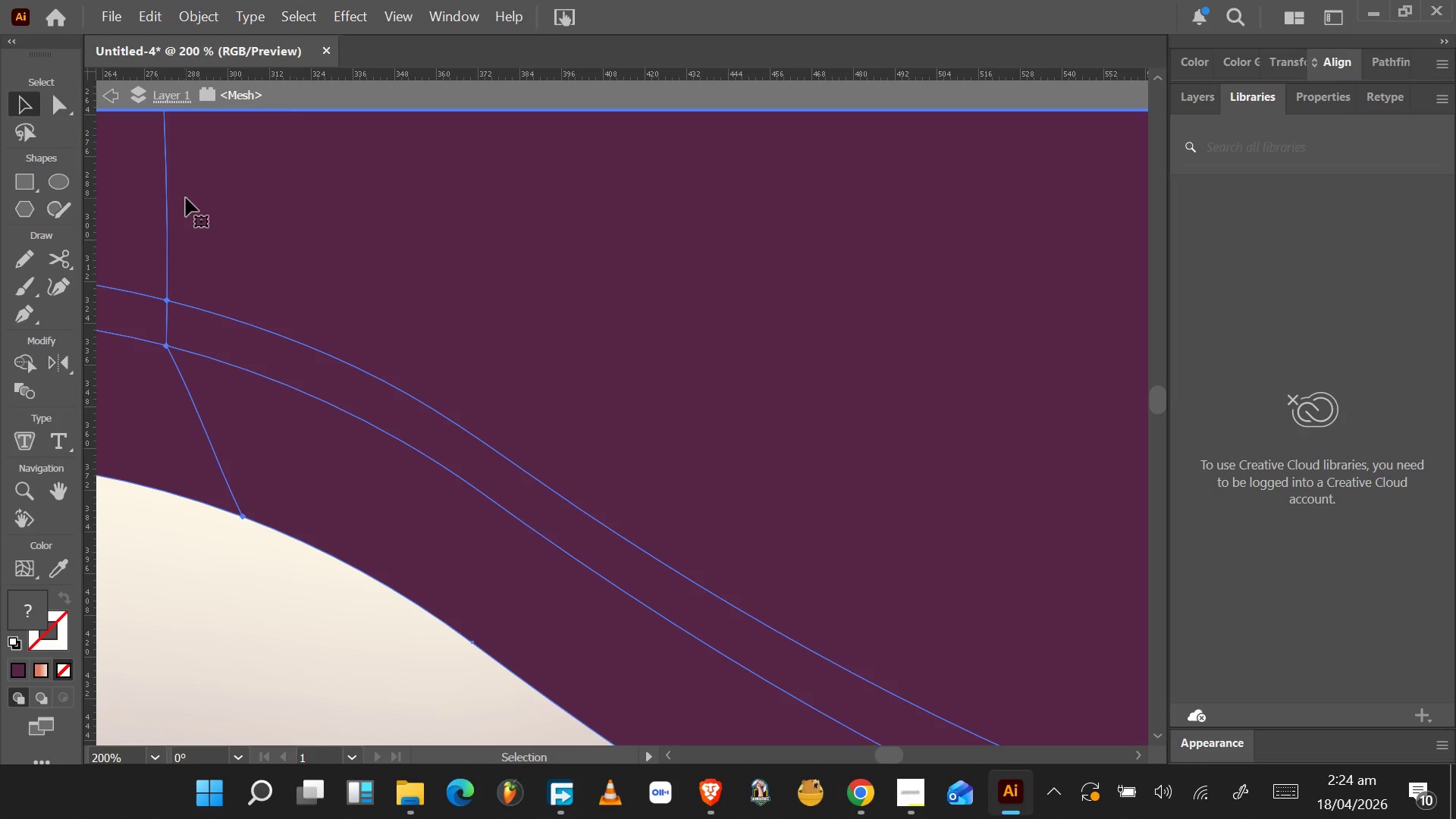 
hold_key(key=AltLeft, duration=0.5)
scroll: coordinate [186, 199], scroll_direction: down, amount: 3.0
 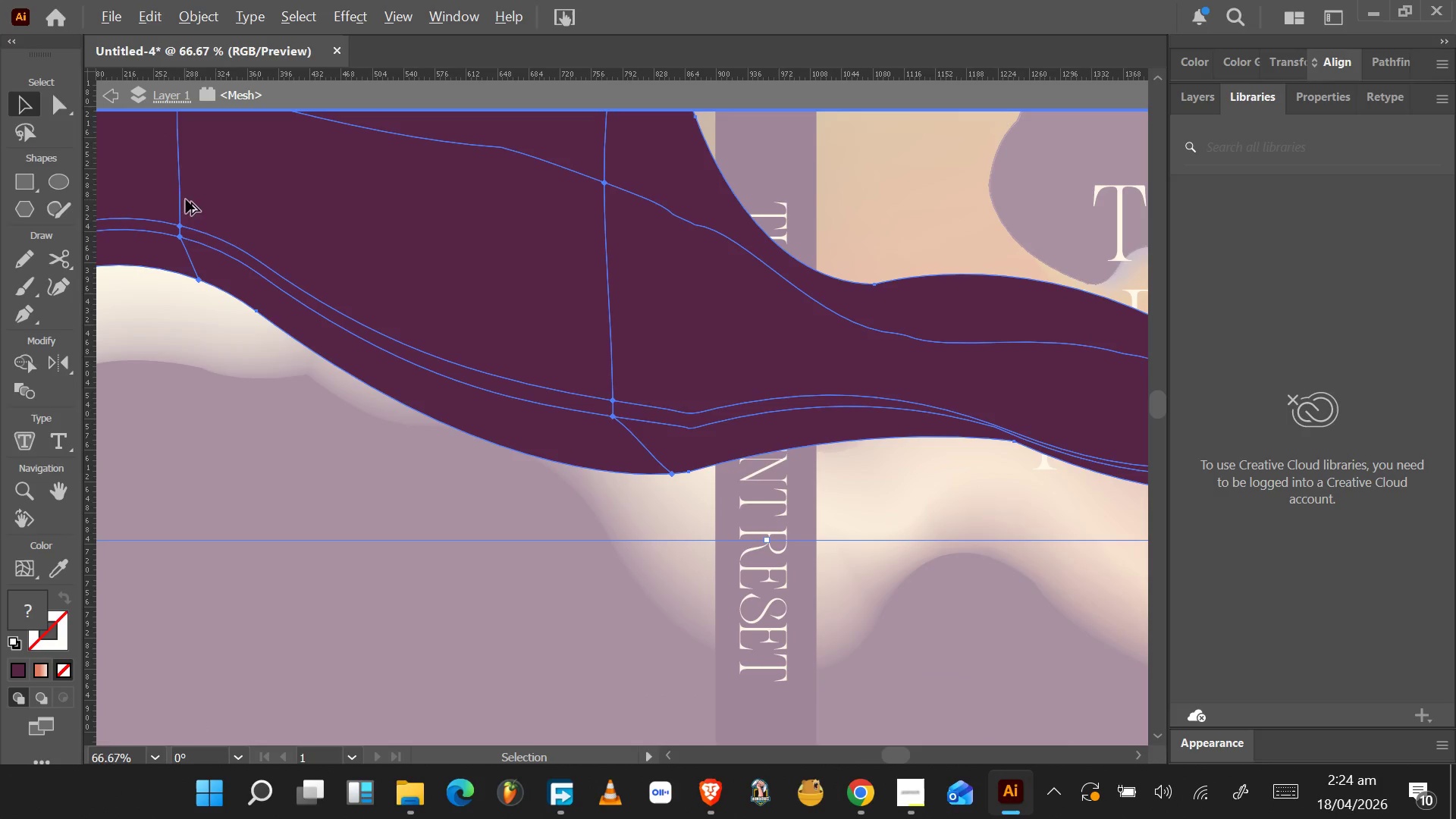 
scroll: coordinate [185, 217], scroll_direction: up, amount: 12.0
 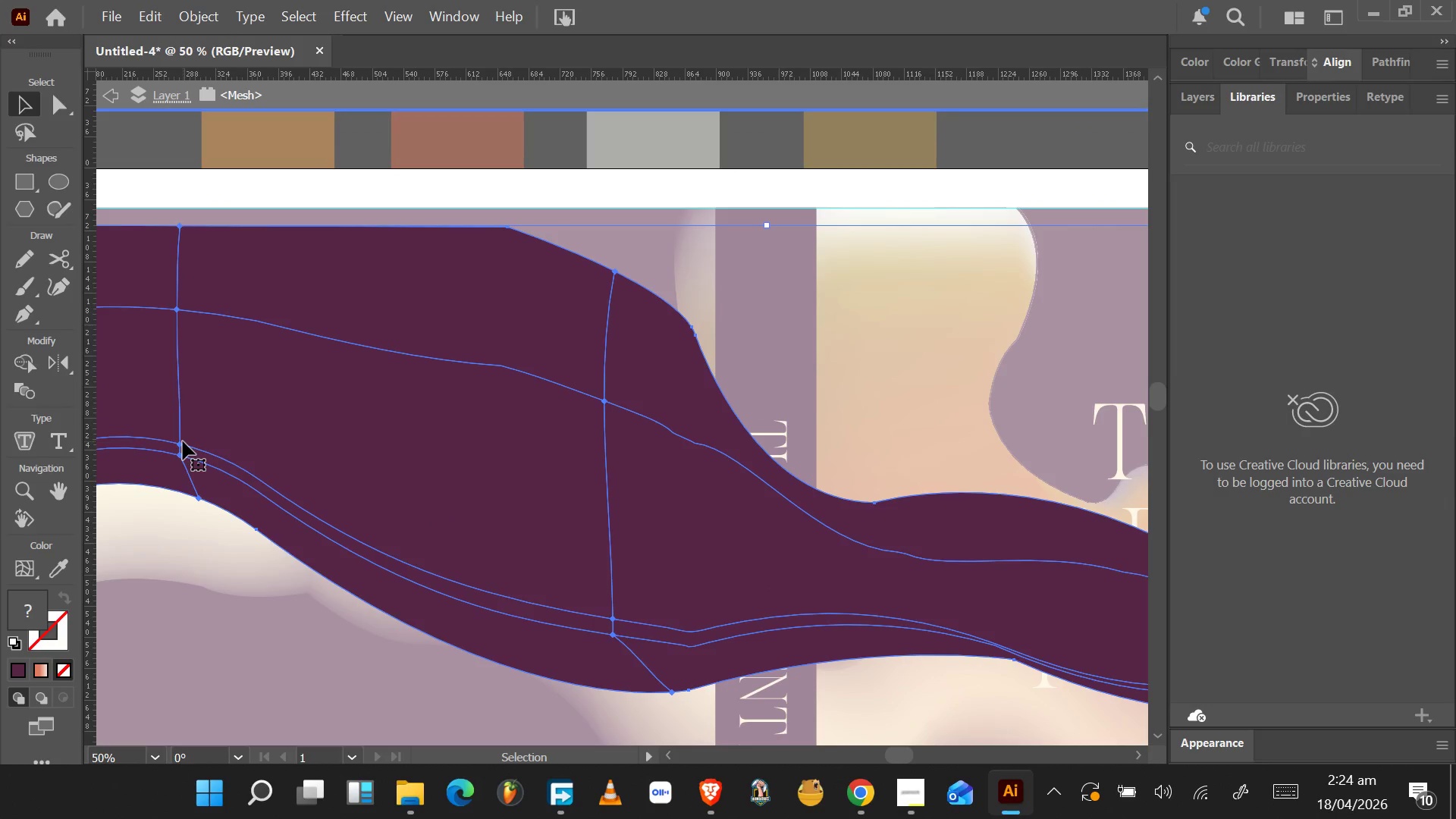 
left_click([180, 444])
 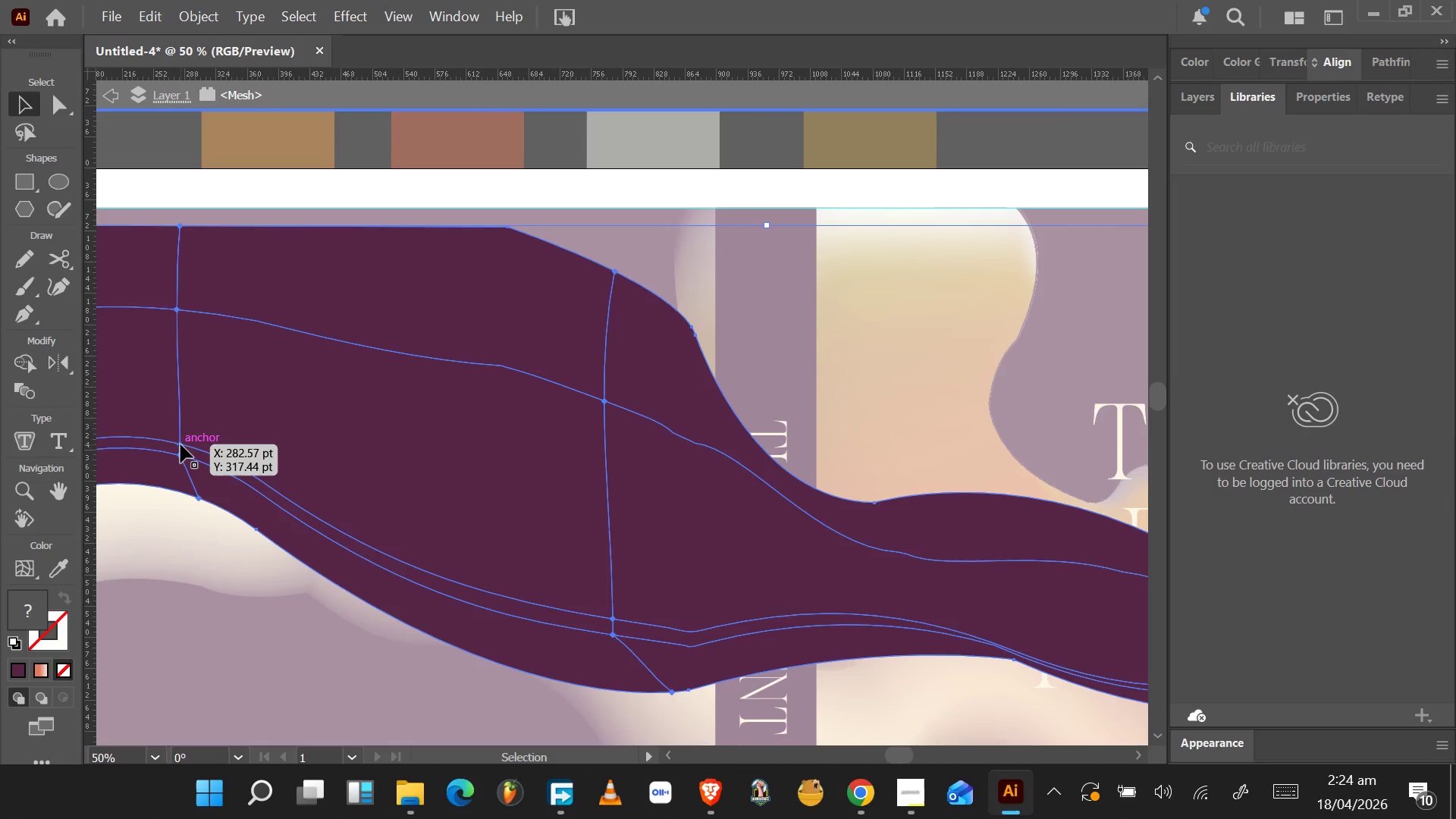 
left_click_drag(start_coordinate=[180, 444], to_coordinate=[187, 393])
 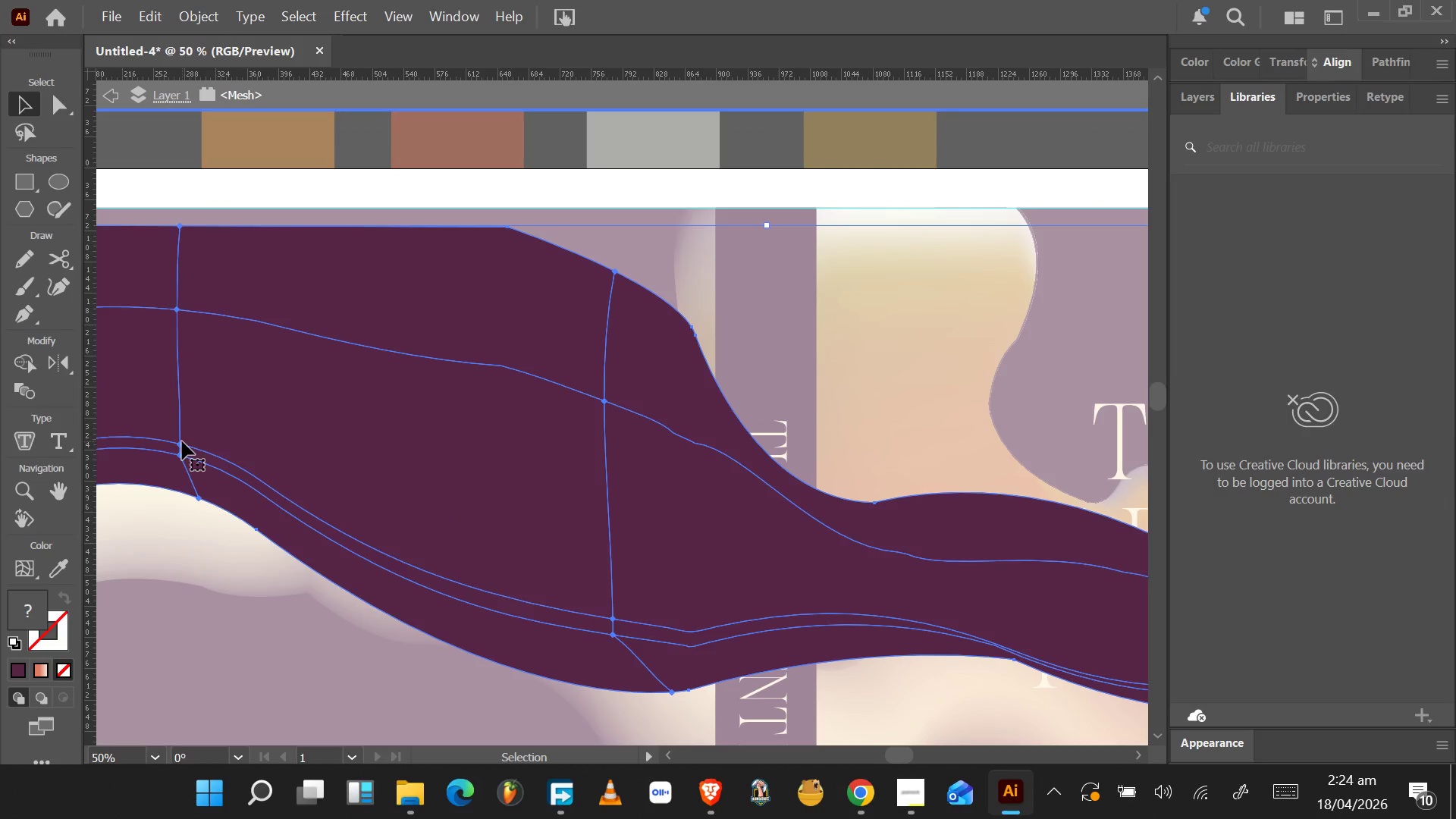 
left_click_drag(start_coordinate=[182, 441], to_coordinate=[185, 397])
 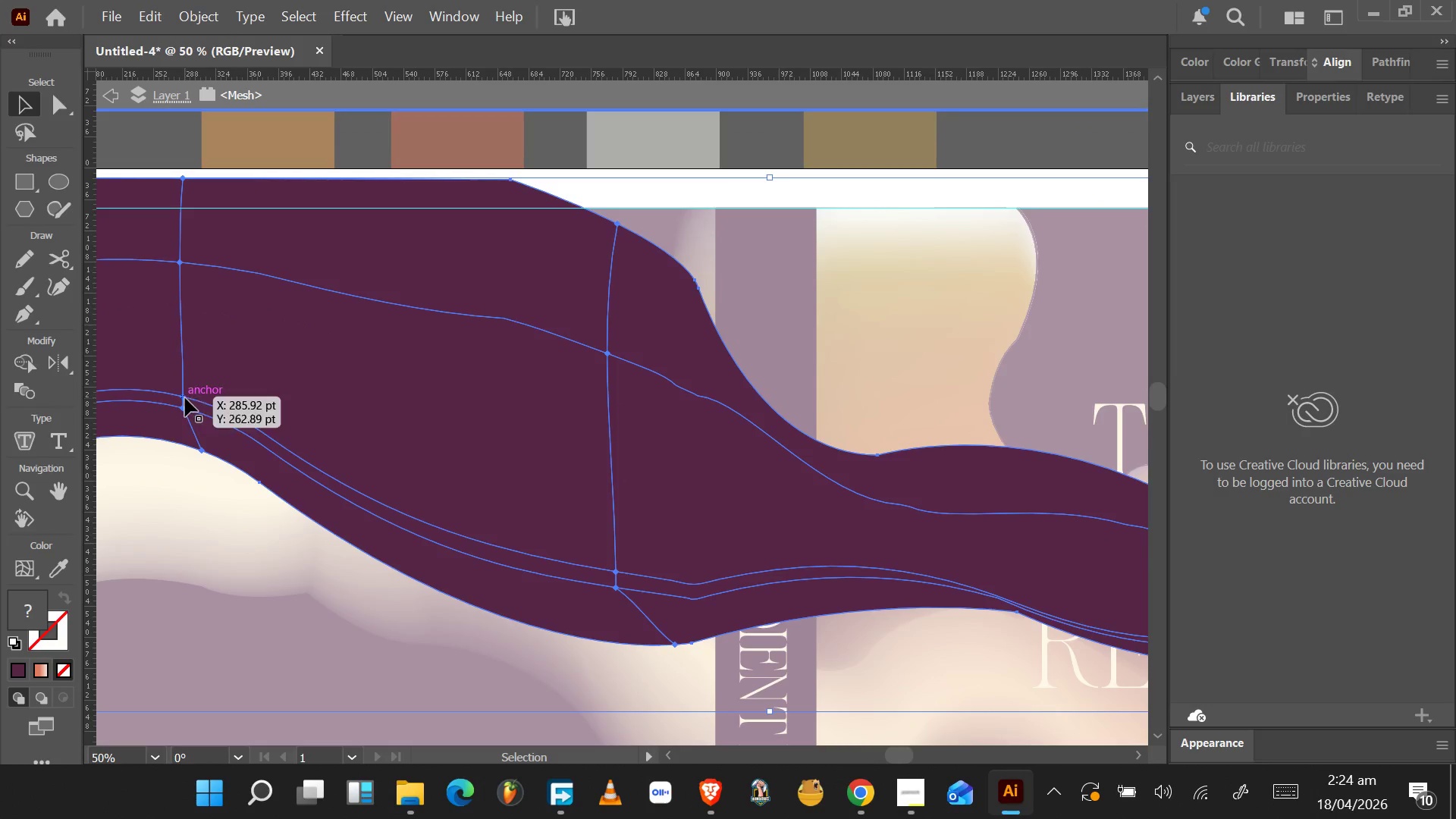 
key(Control+Z)
 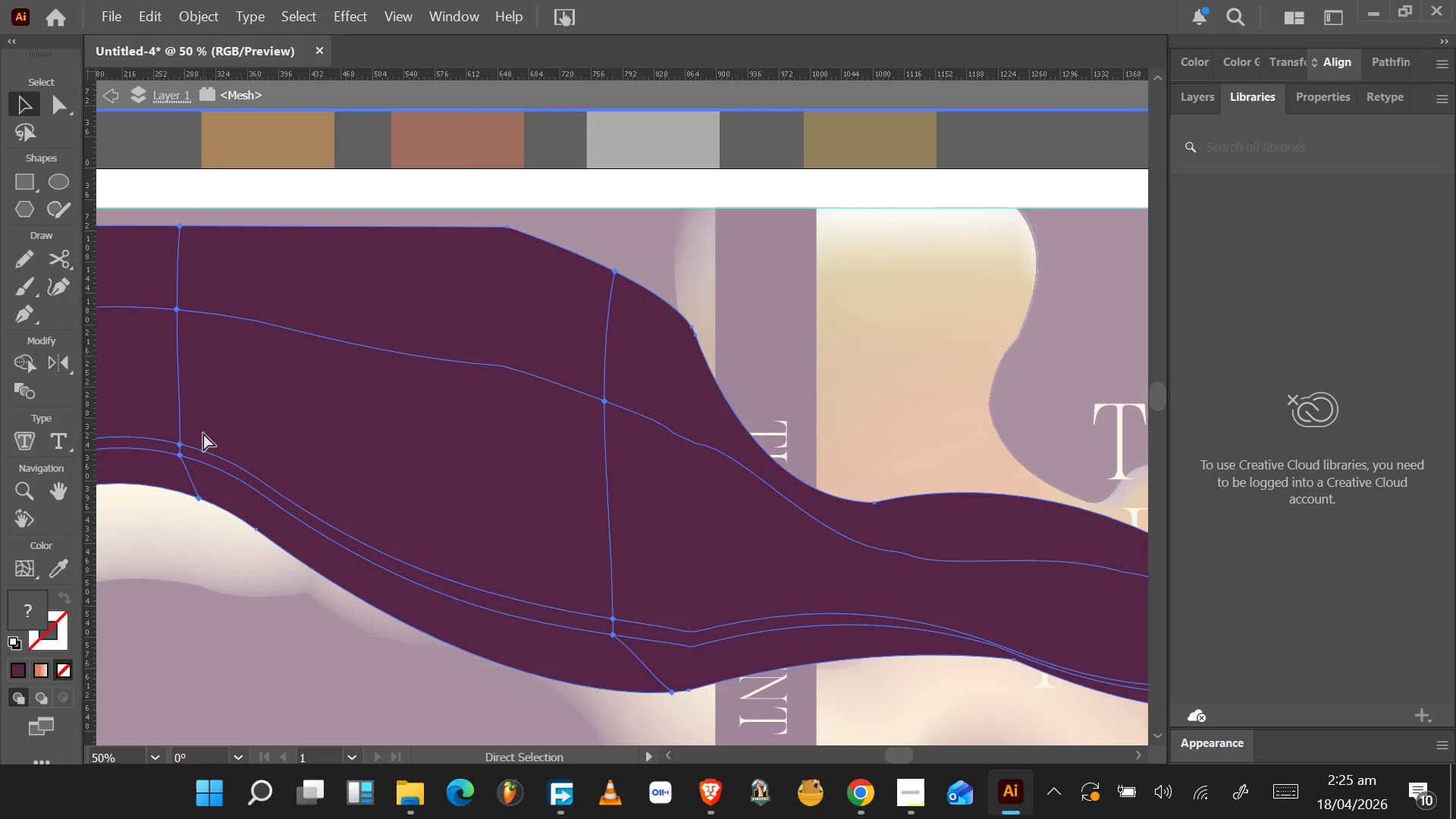 
key(Control+Z)
 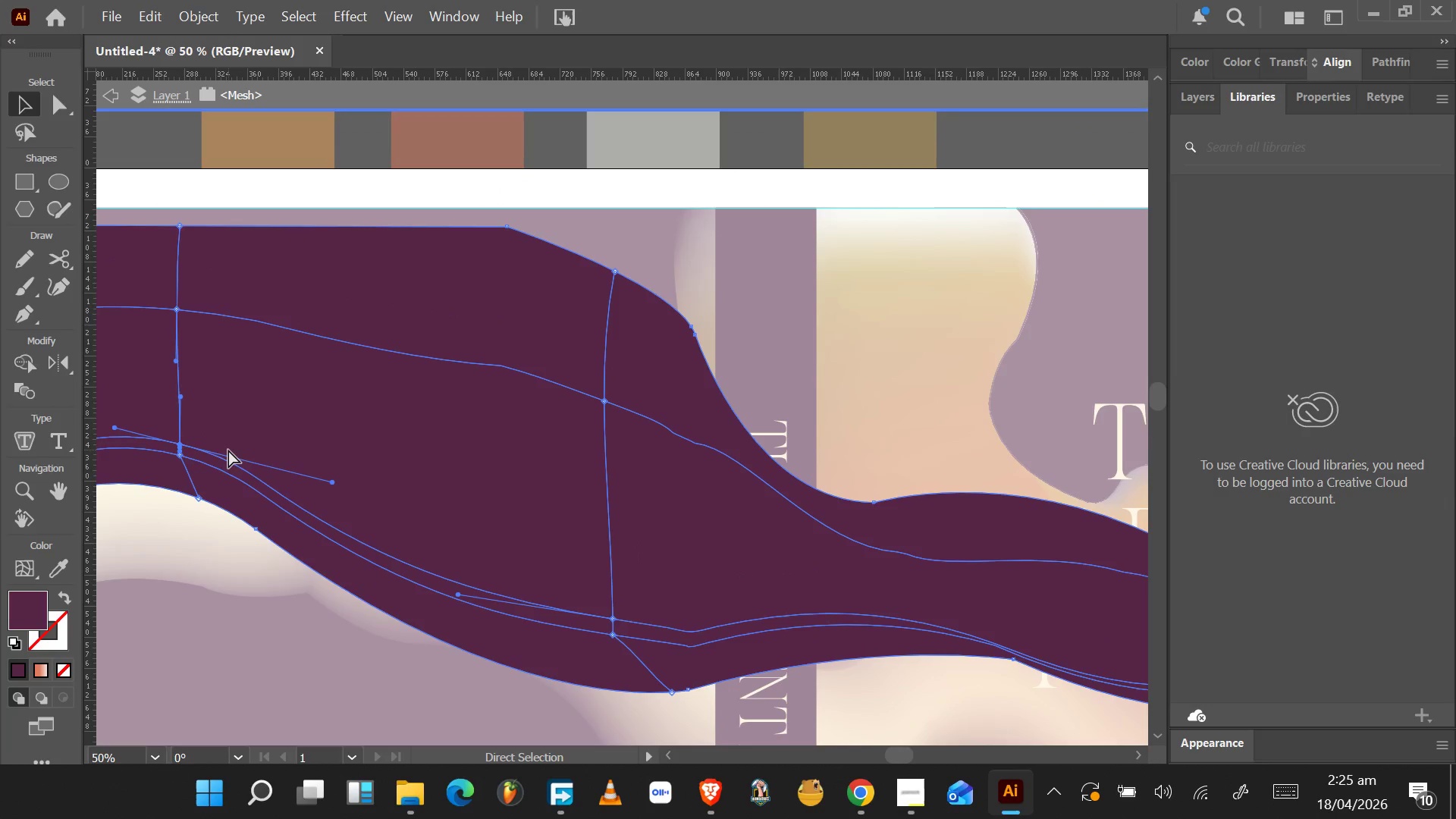 
key(Control+Z)
 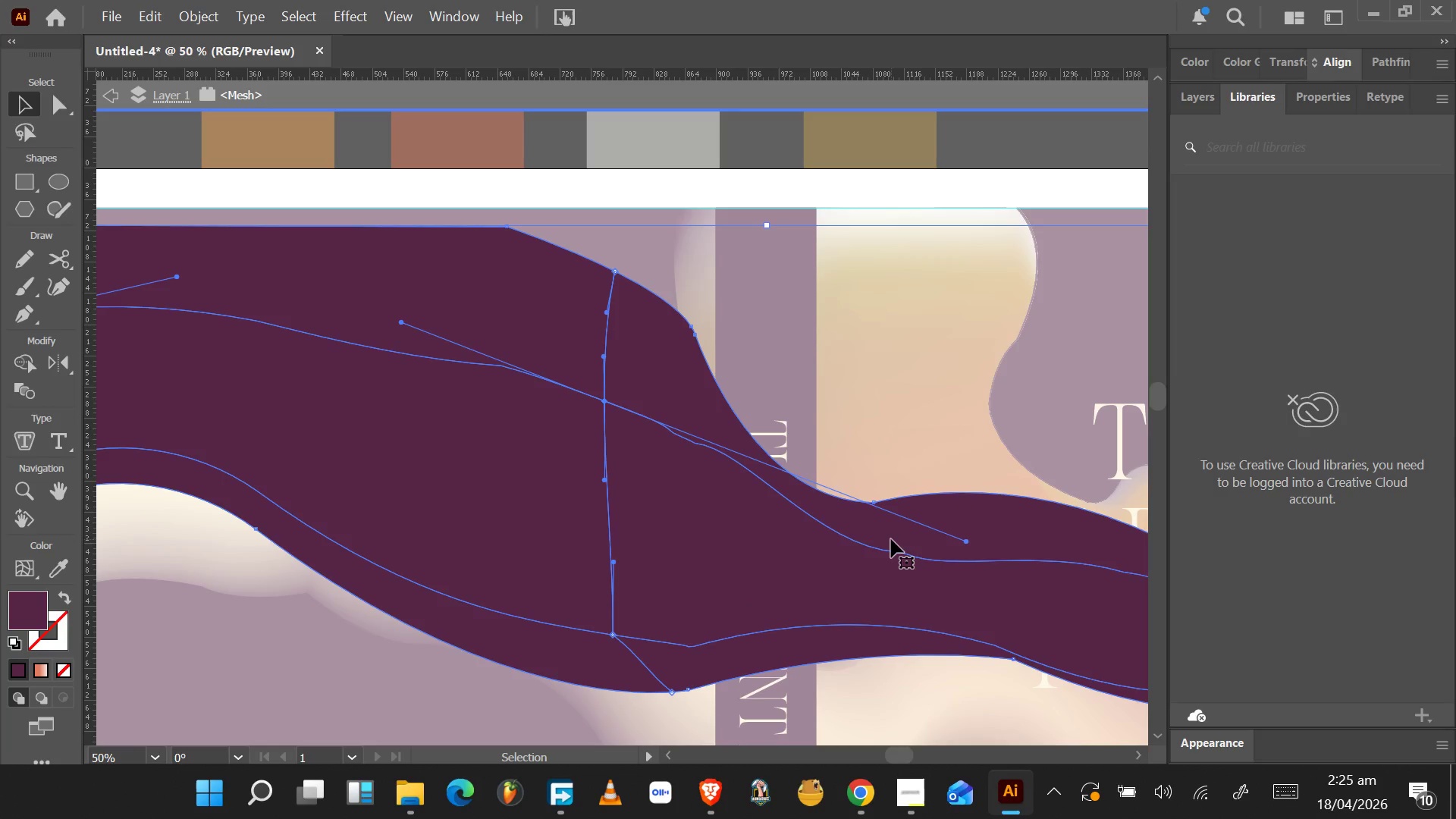 
wait(17.48)
 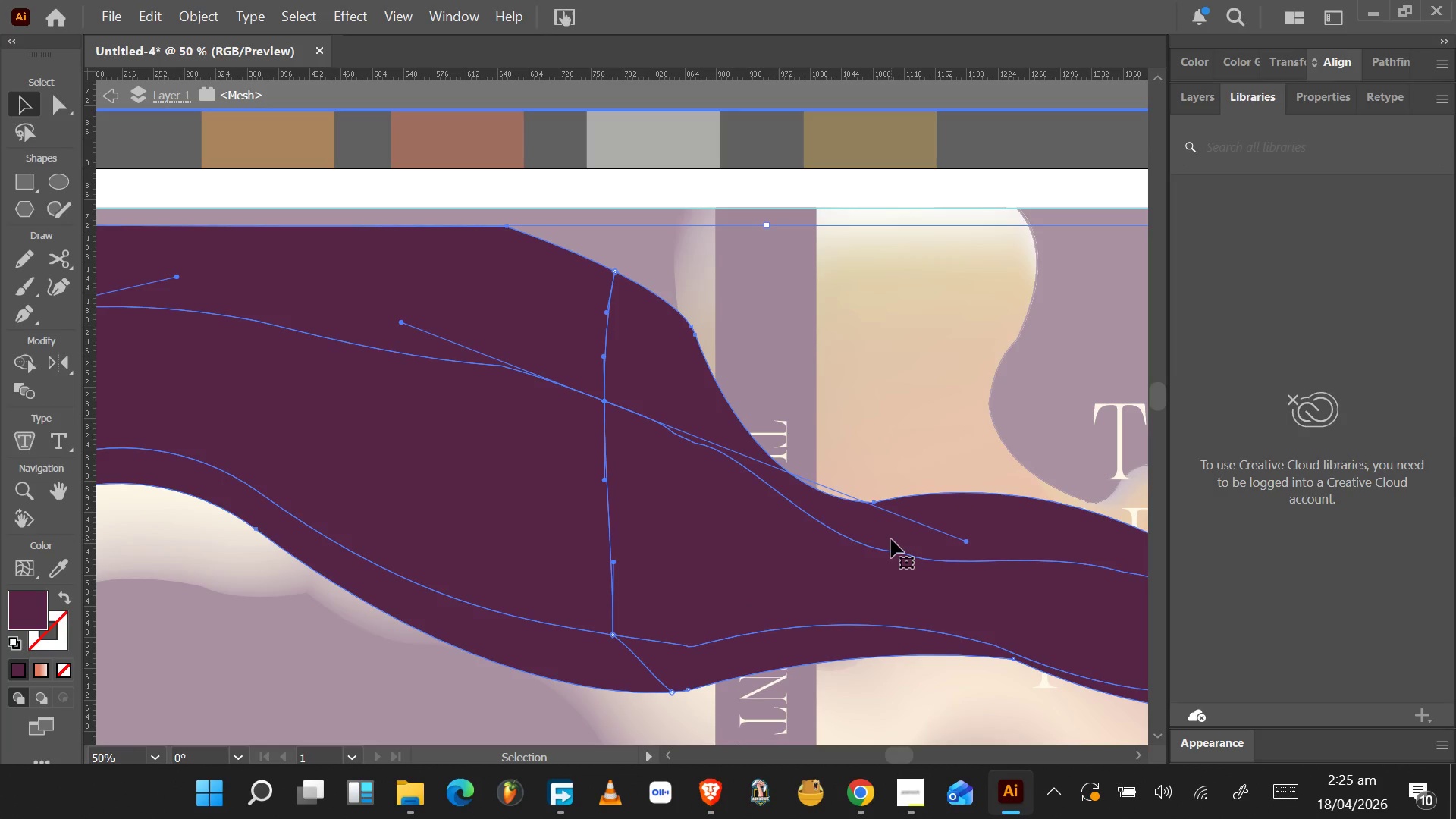 
scroll: coordinate [1450, 206], scroll_direction: down, amount: 1.0
 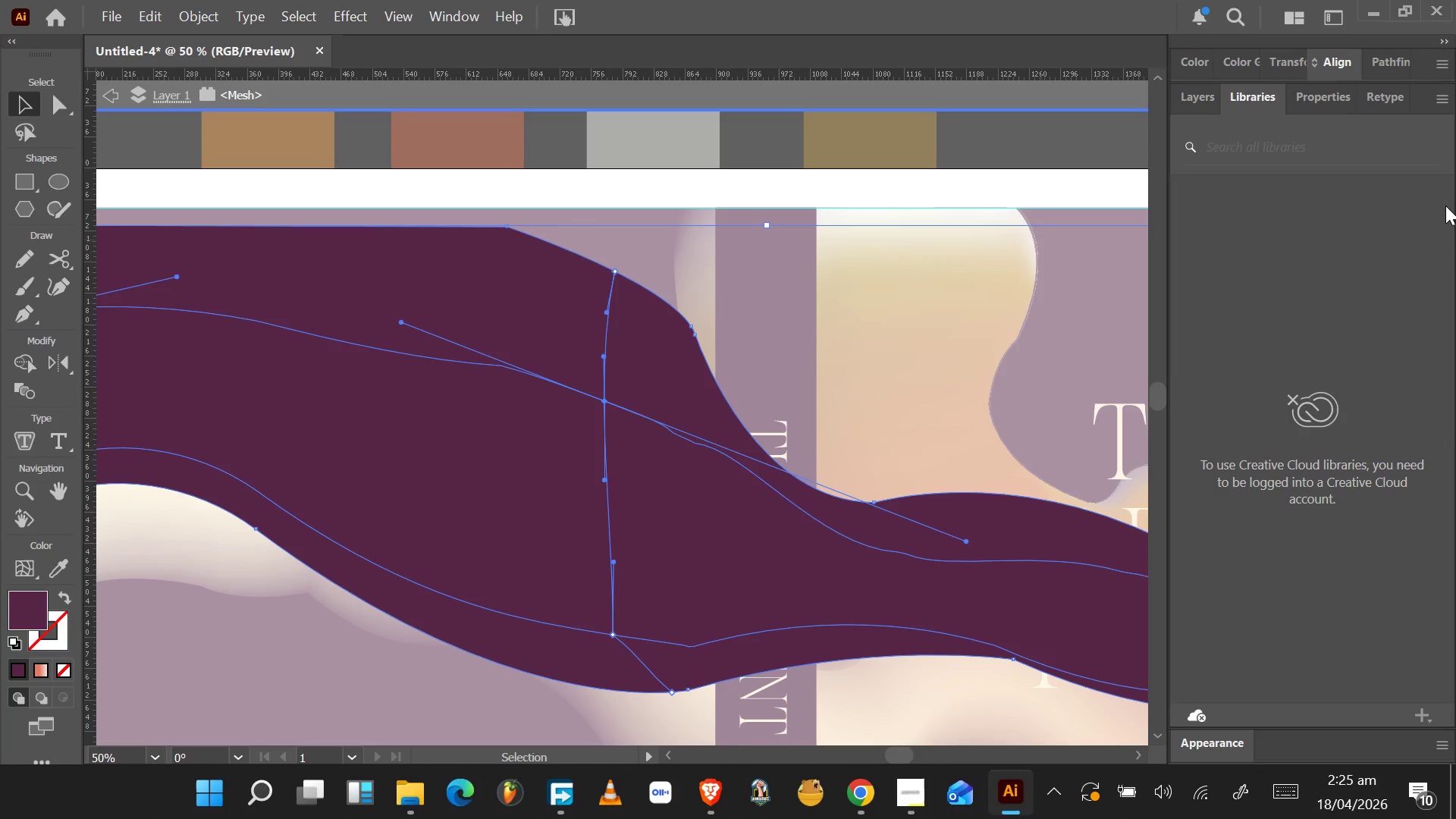 
wait(18.52)
 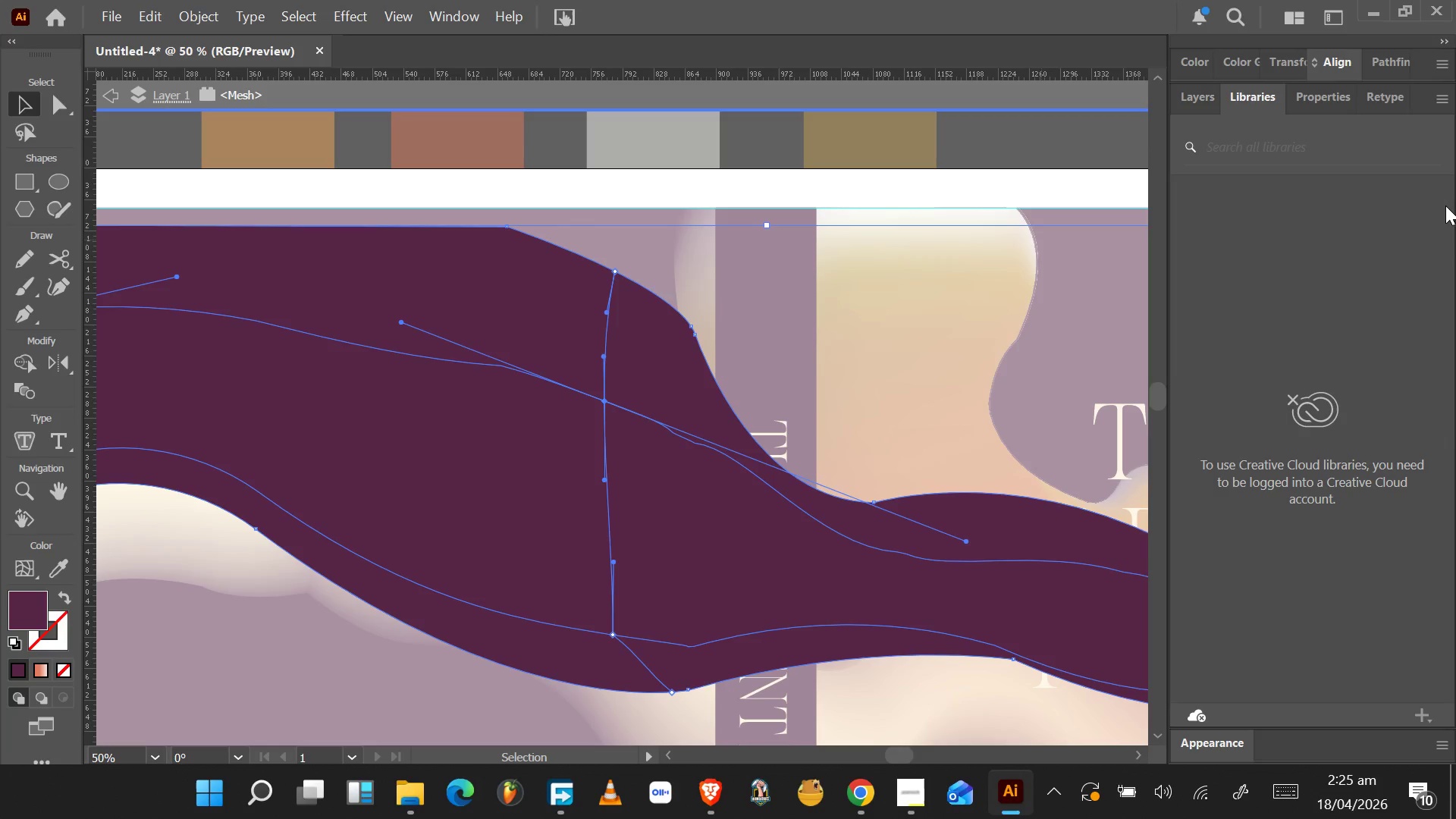 
scroll: coordinate [682, 522], scroll_direction: down, amount: 2.0
 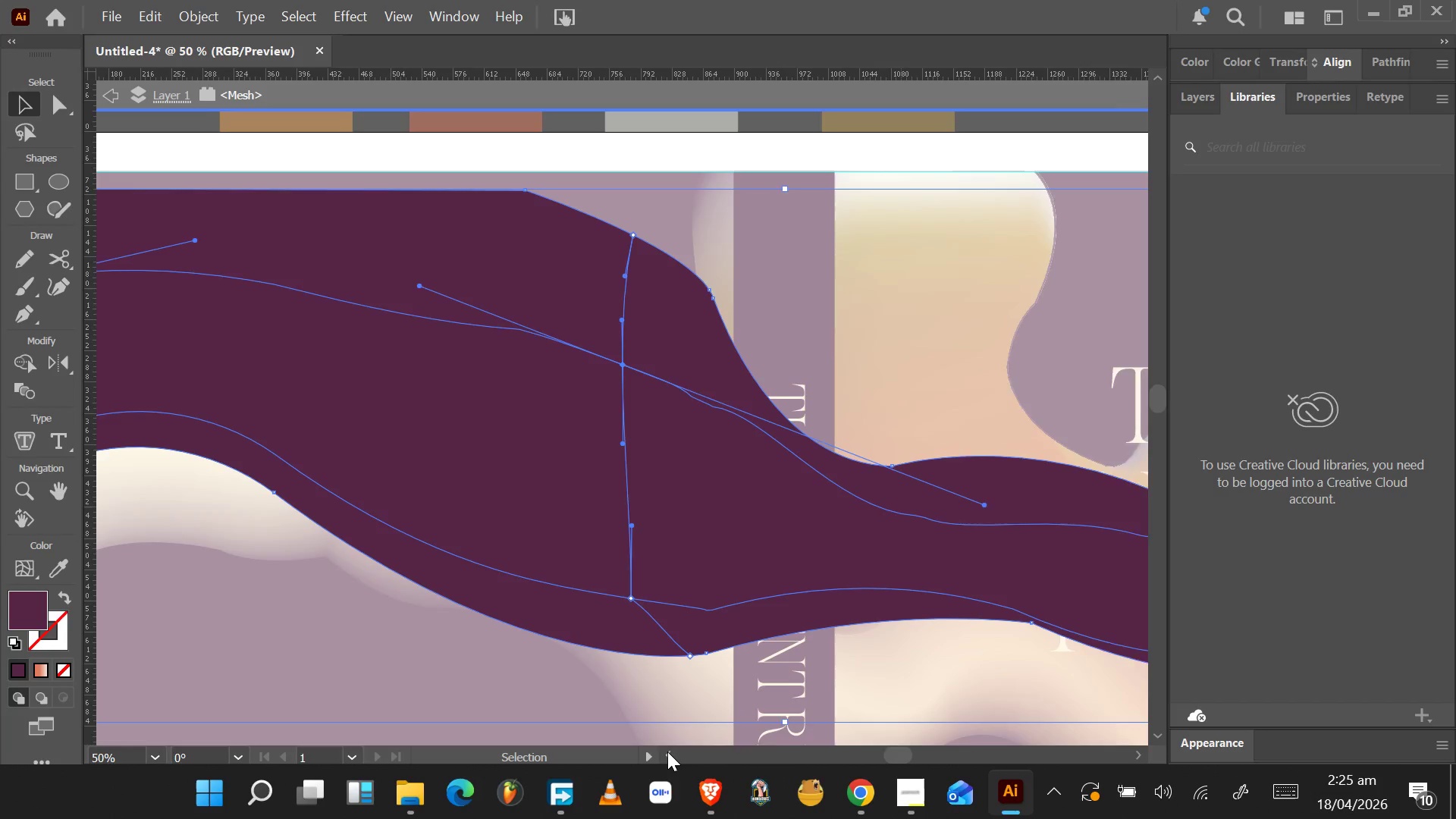 
left_click([667, 752])
 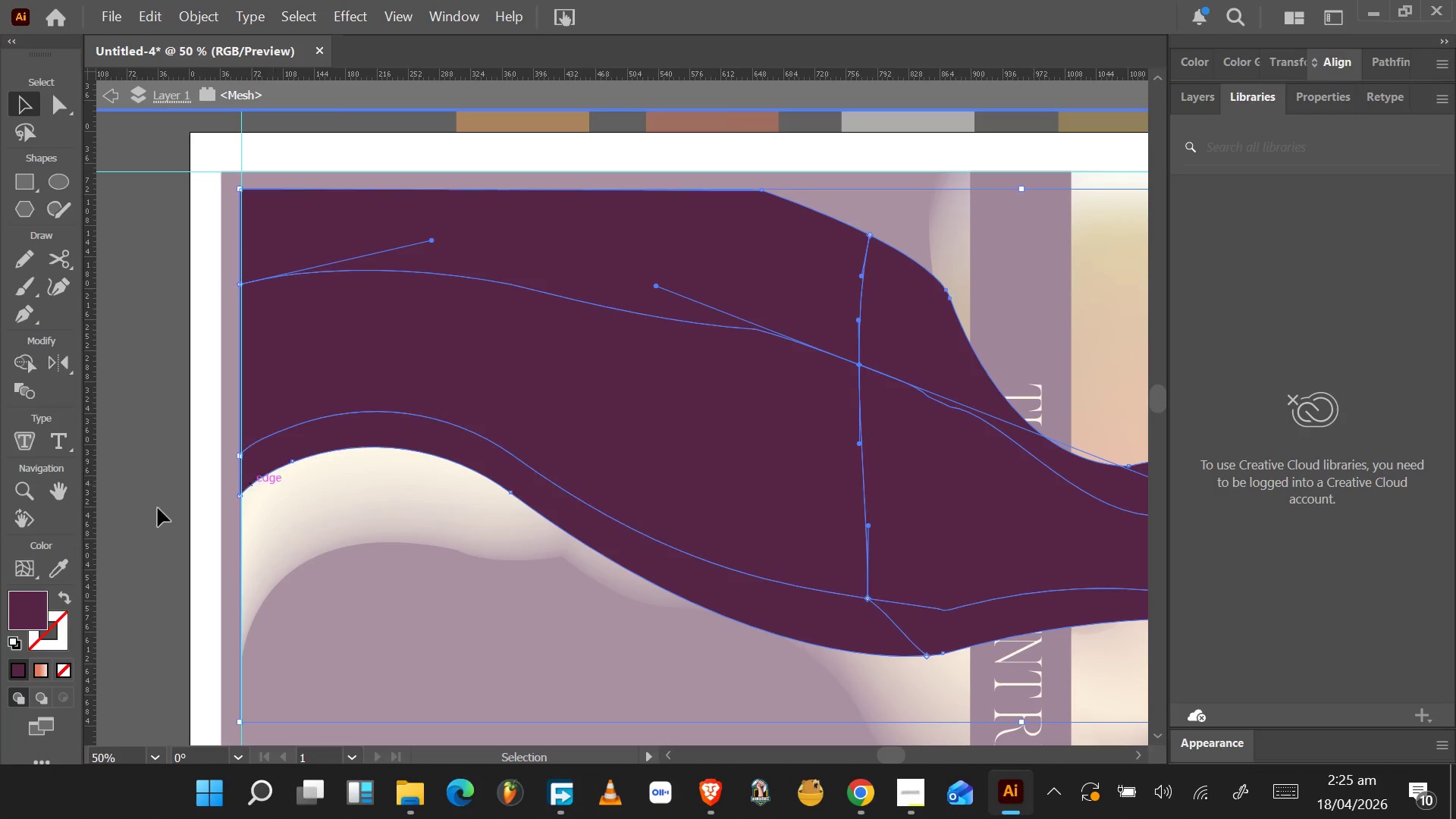 
wait(7.7)
 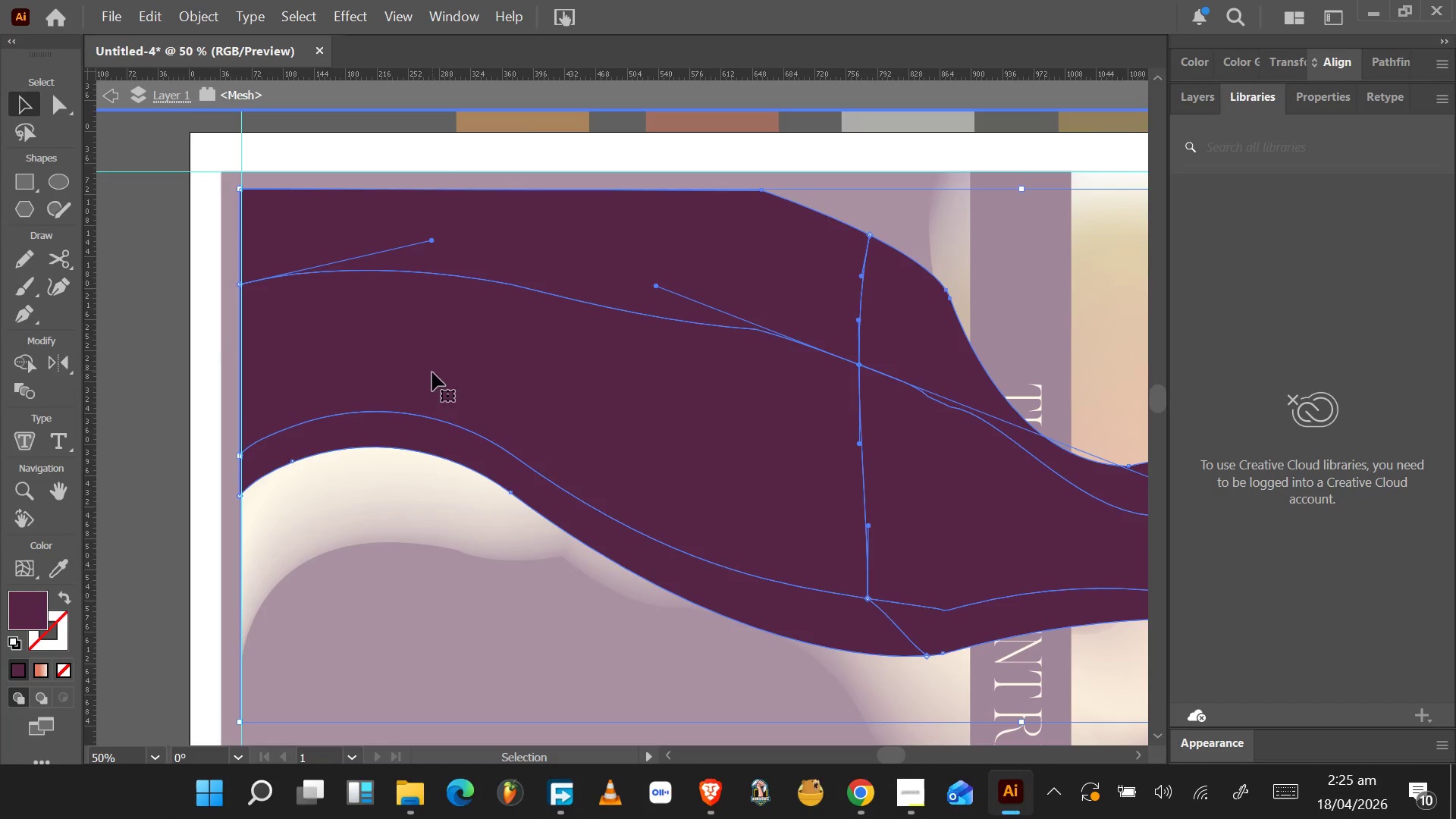 
left_click_drag(start_coordinate=[449, 456], to_coordinate=[516, 314])
 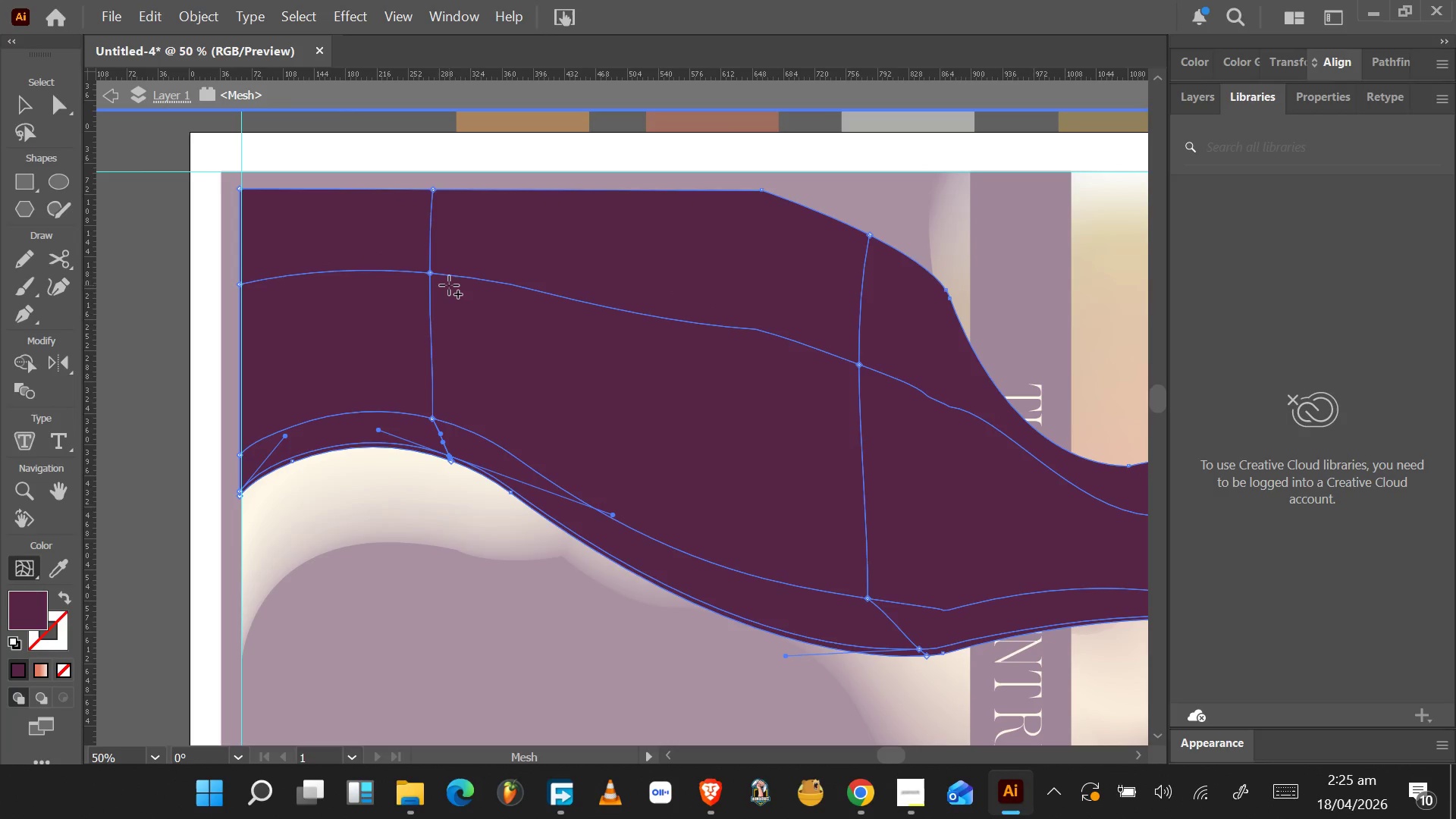 
key(Control+Z)
 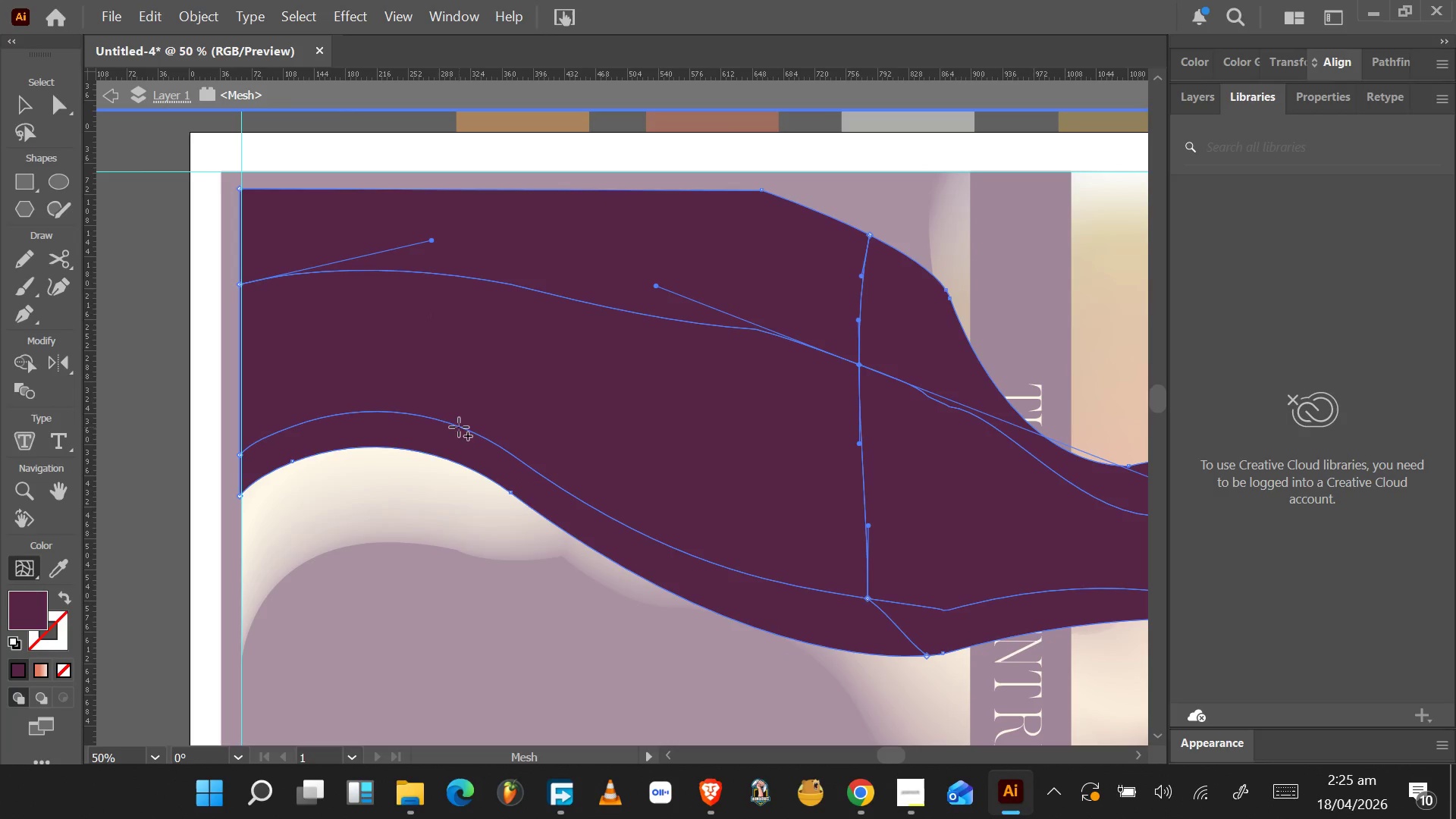 
left_click([458, 426])
 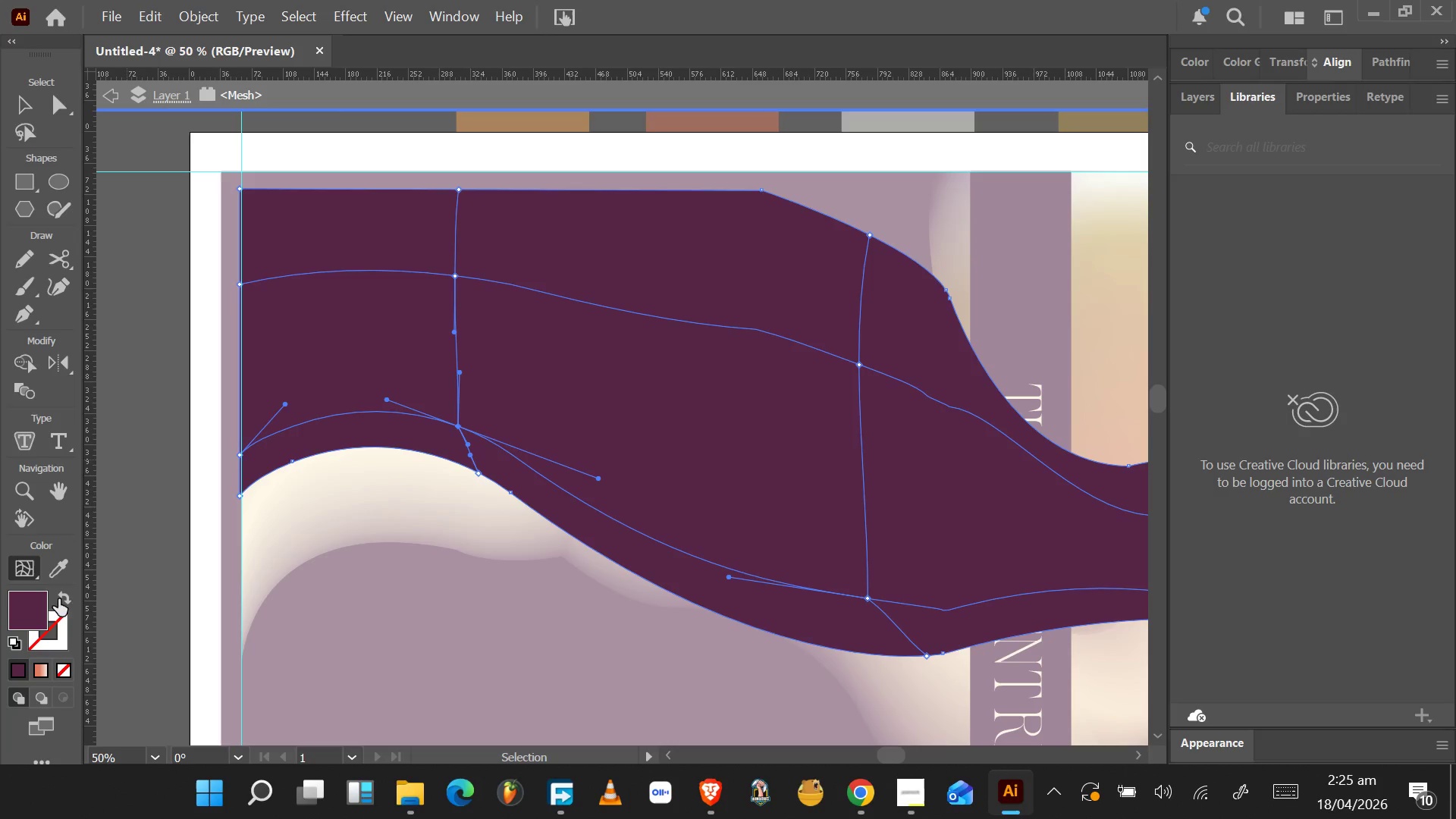 
wait(8.27)
 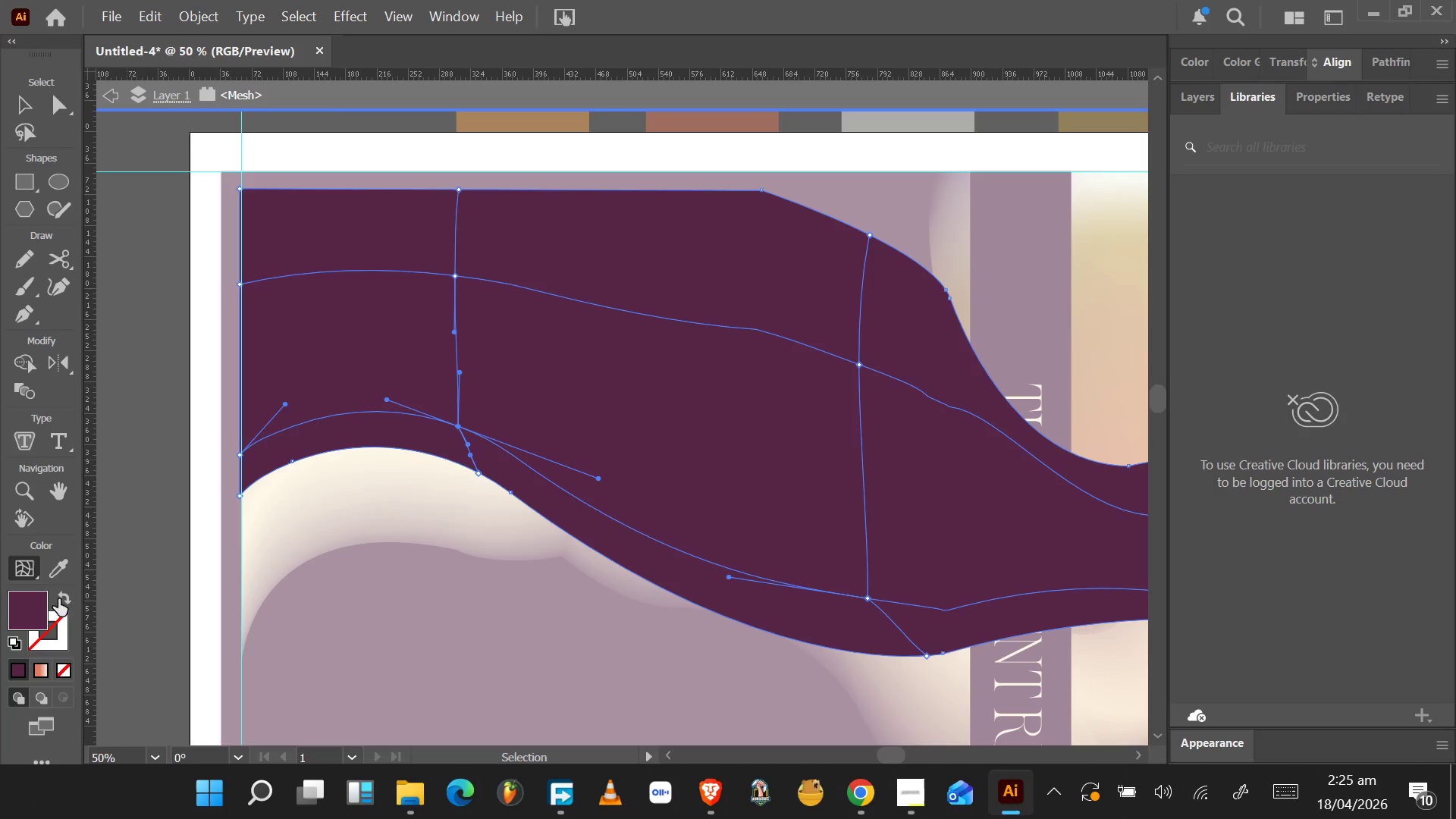 
left_click([63, 104])
 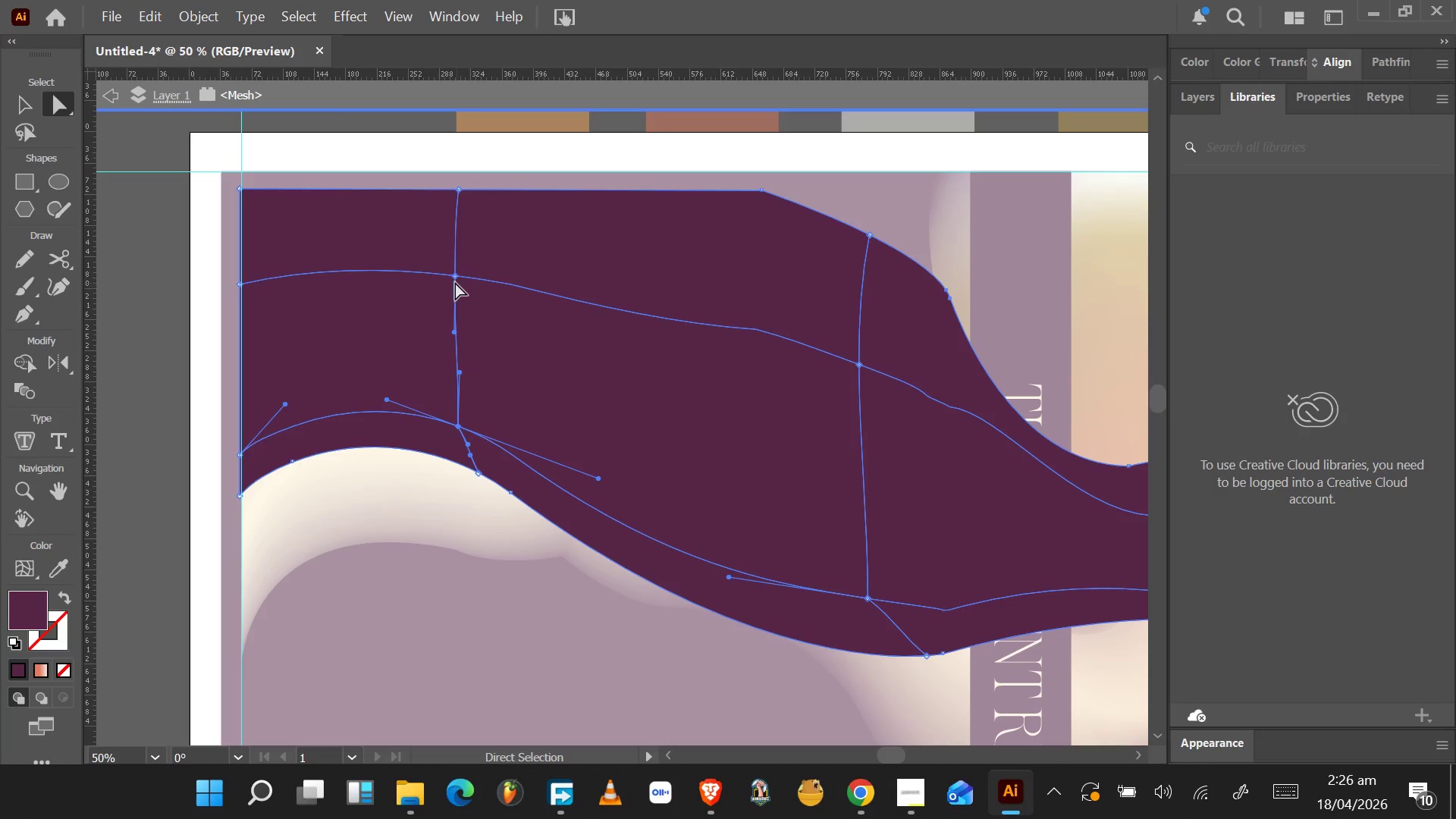 
left_click([456, 275])
 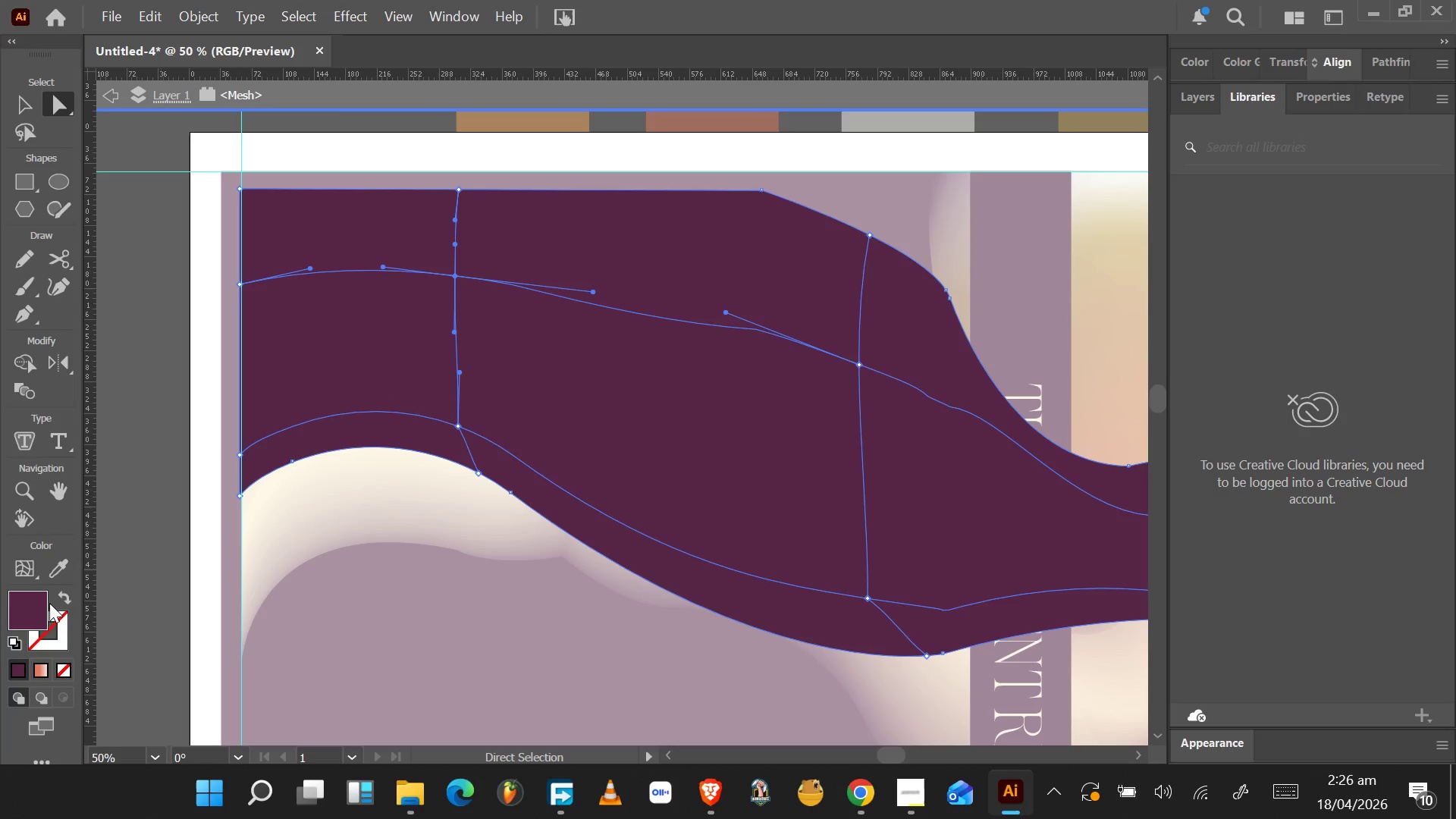 
double_click([38, 608])
 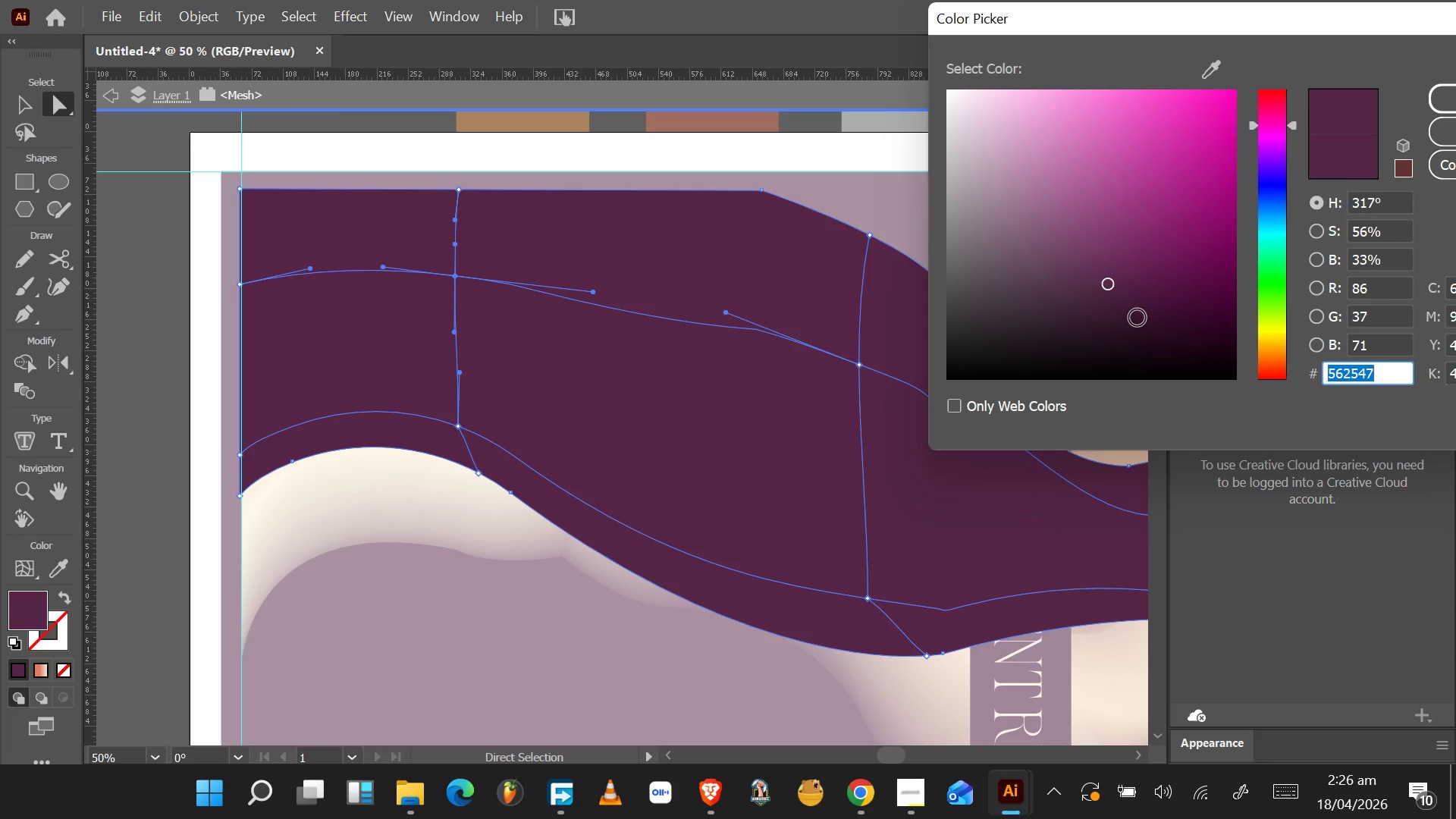 
left_click_drag(start_coordinate=[1103, 284], to_coordinate=[1177, 92])
 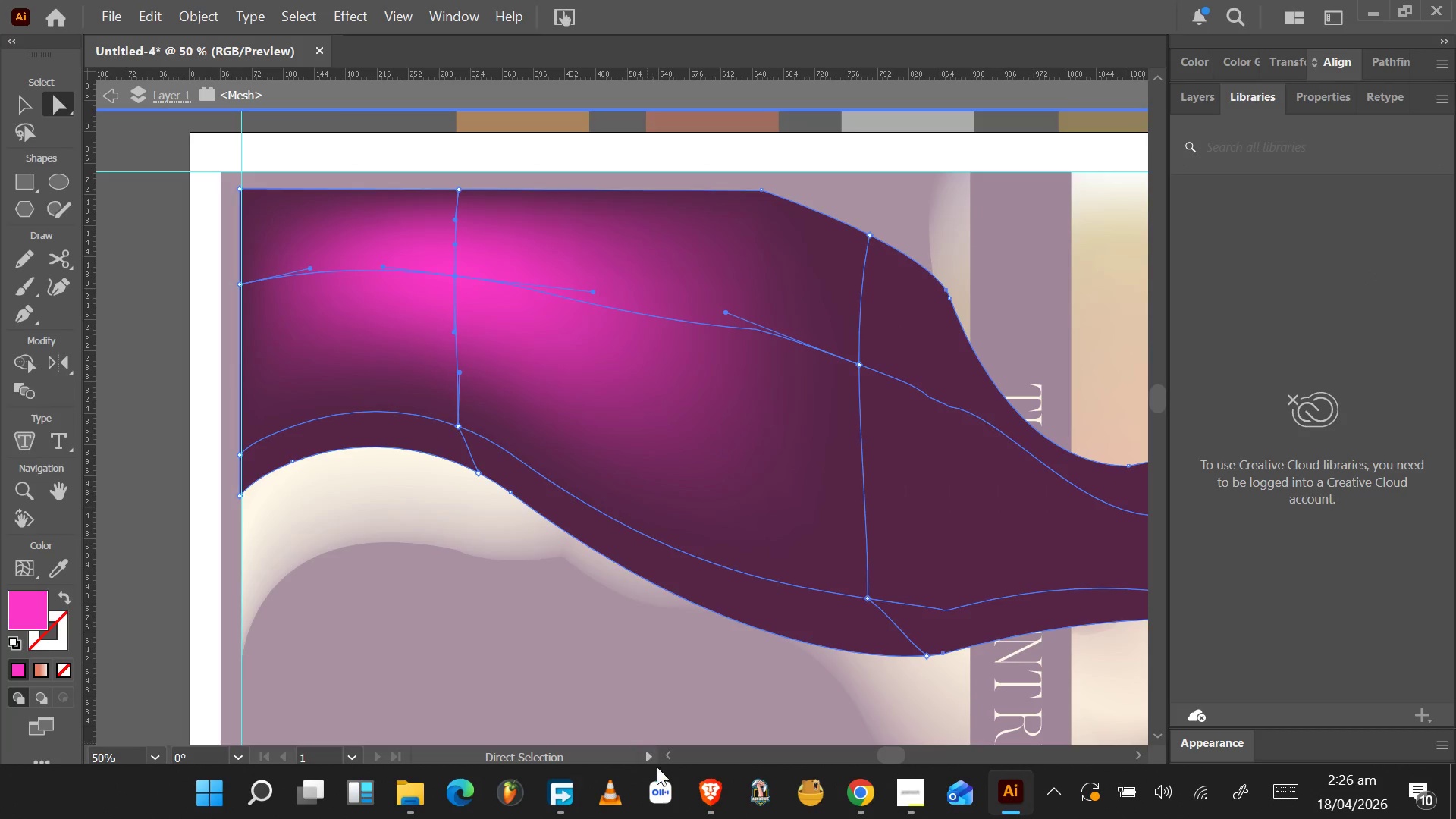 
left_click_drag(start_coordinate=[883, 752], to_coordinate=[898, 752])
 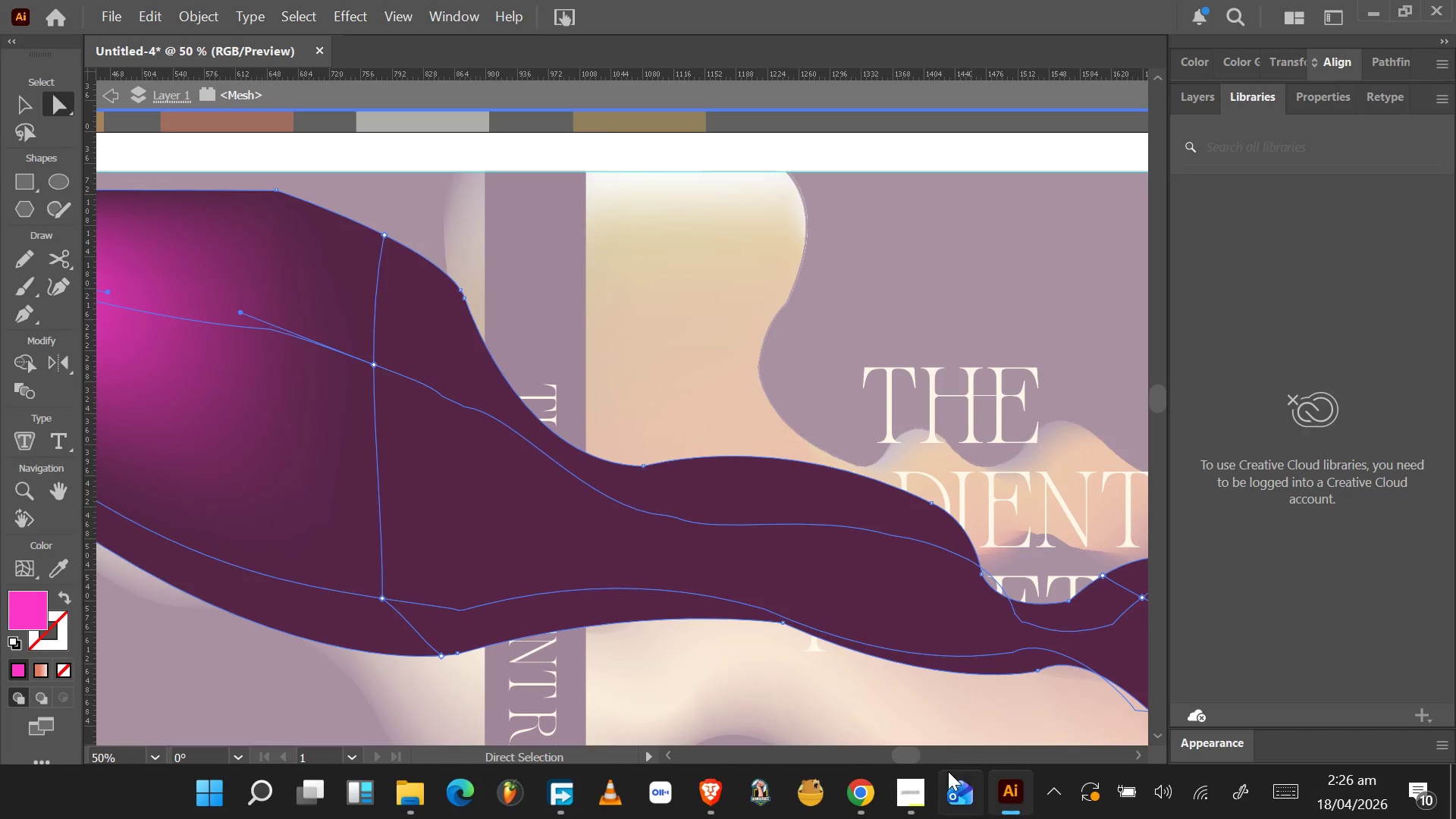 
left_click_drag(start_coordinate=[916, 762], to_coordinate=[922, 758])
 